 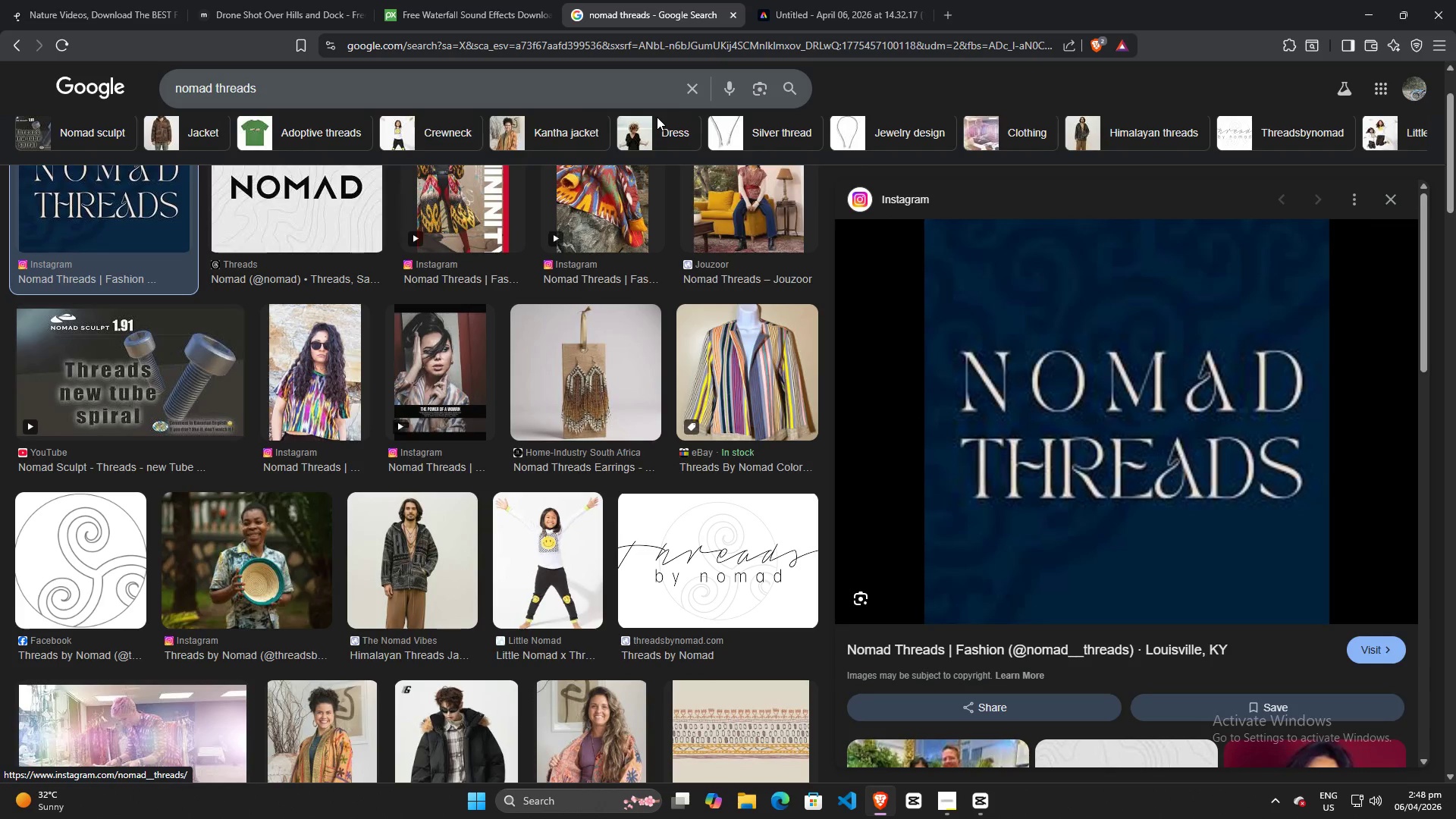 
key(Alt+AltLeft)
 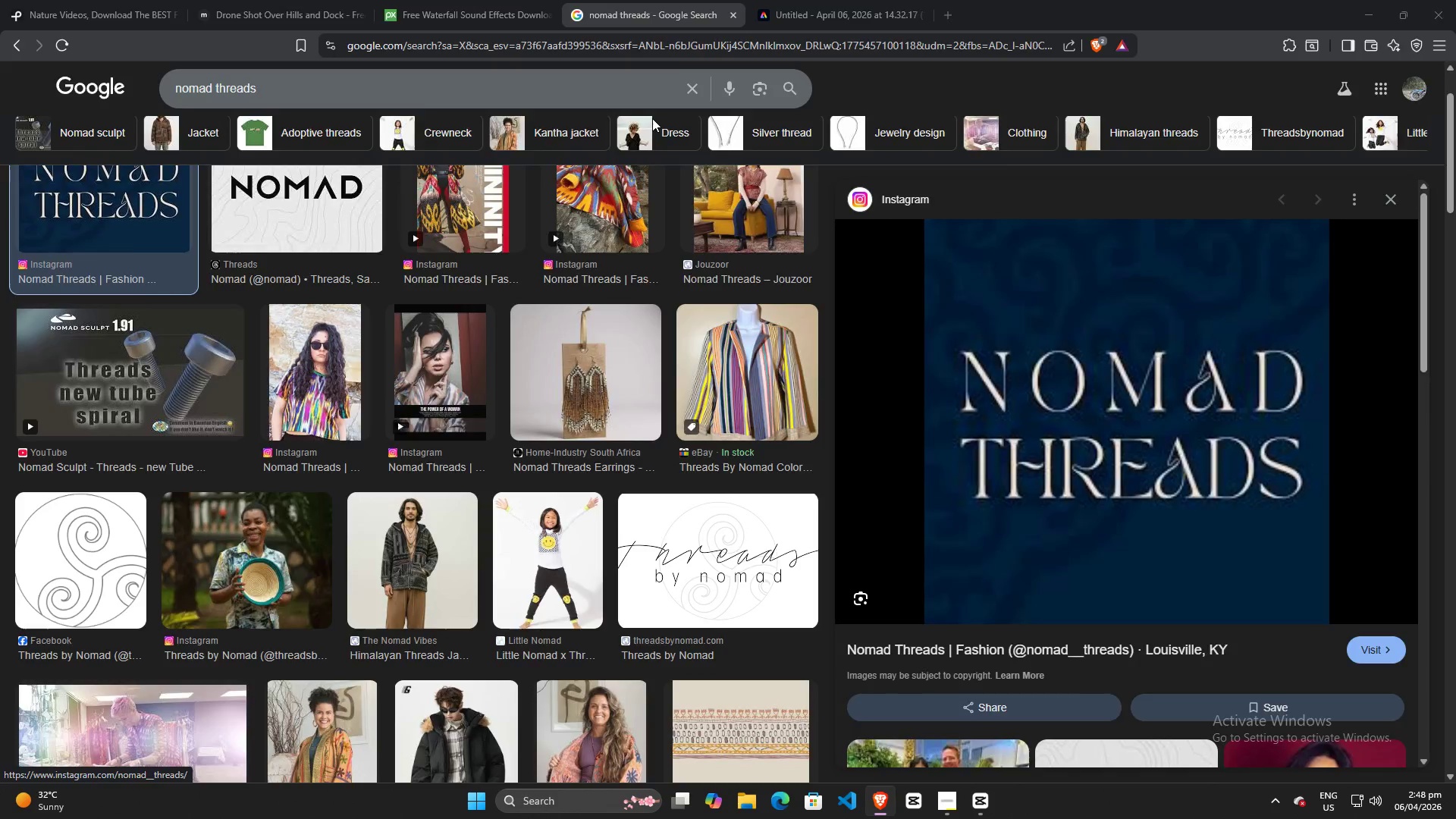 
key(Alt+Tab)
 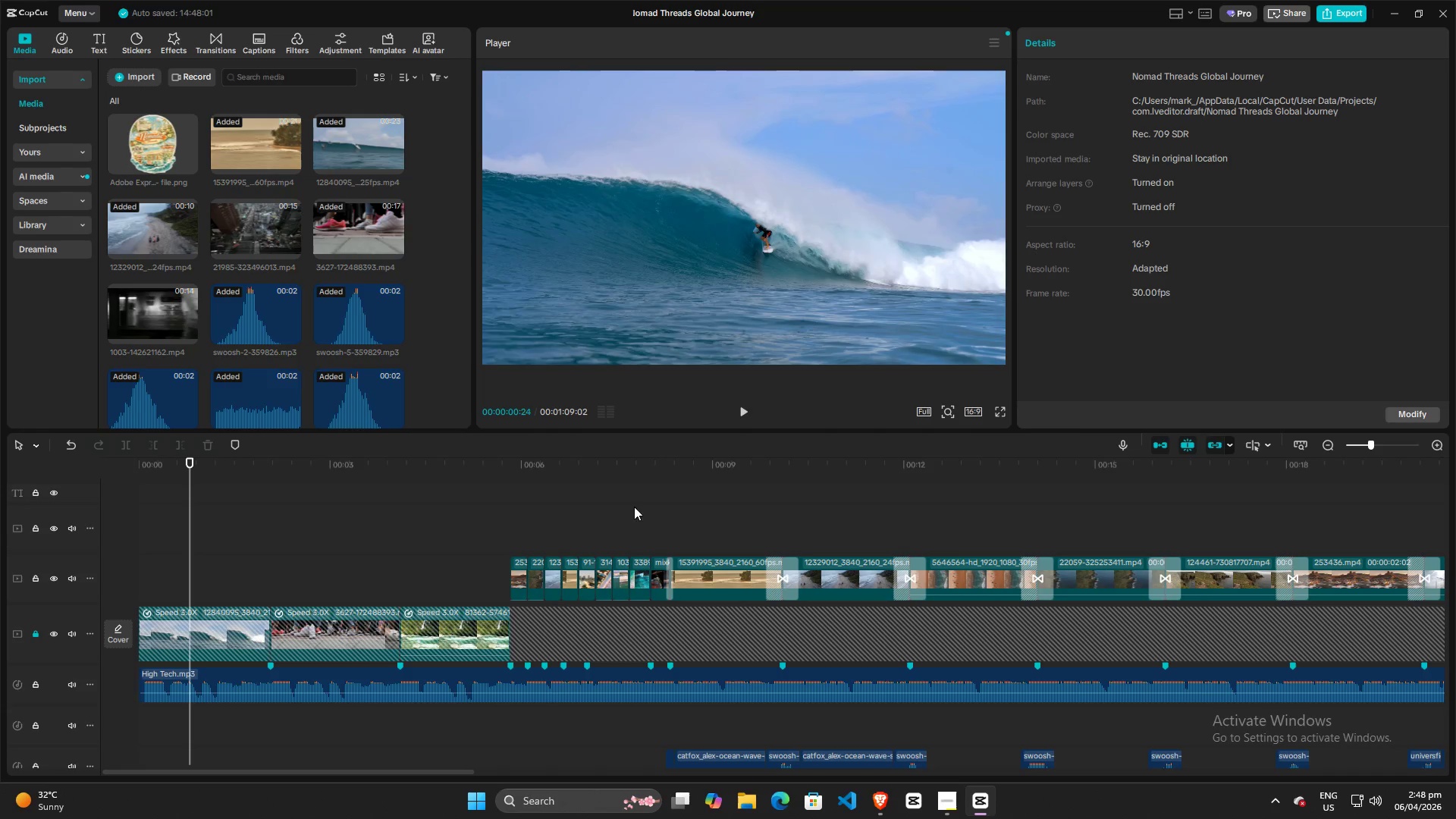 
key(Space)
 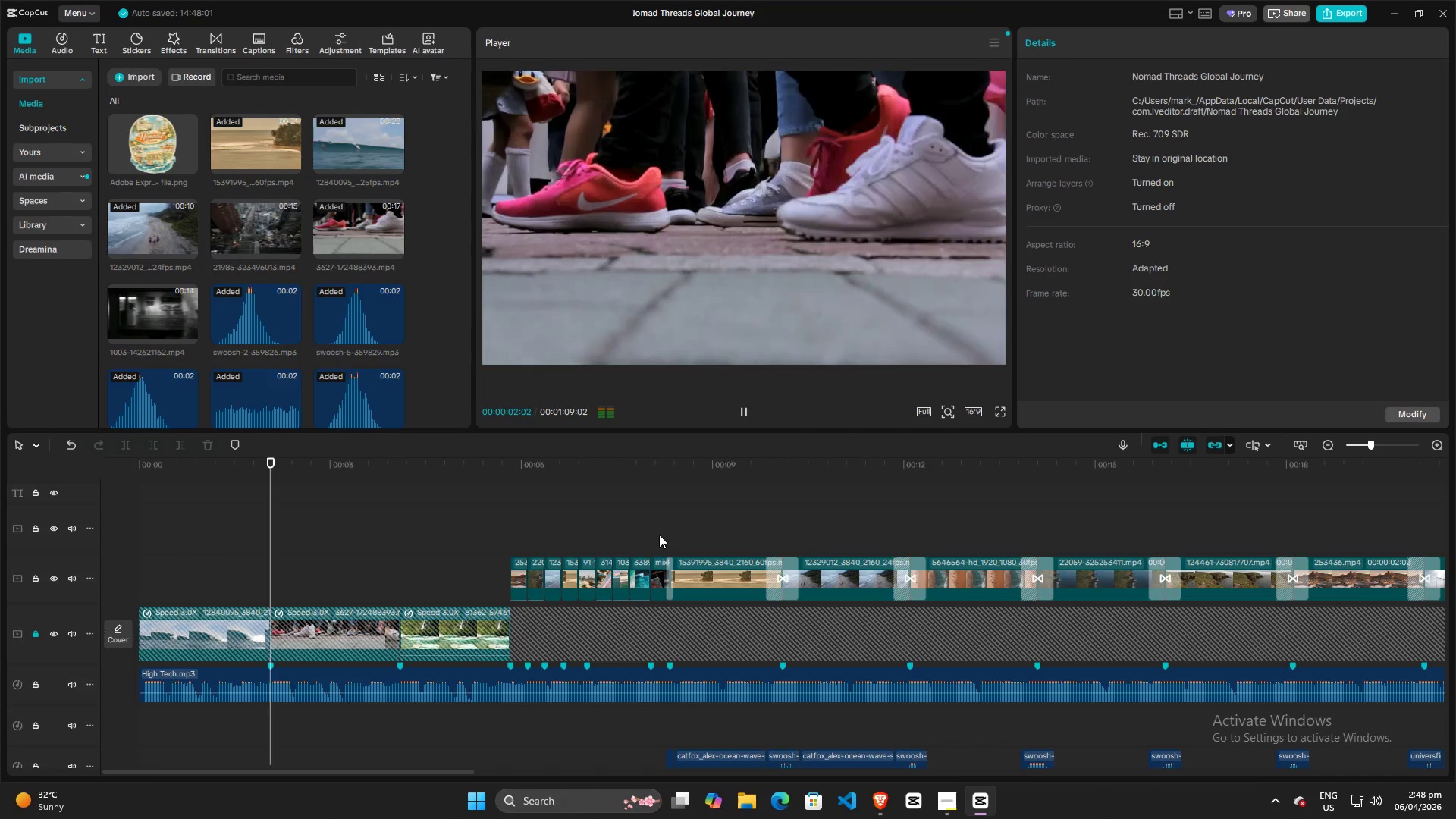 
double_click([596, 523])
 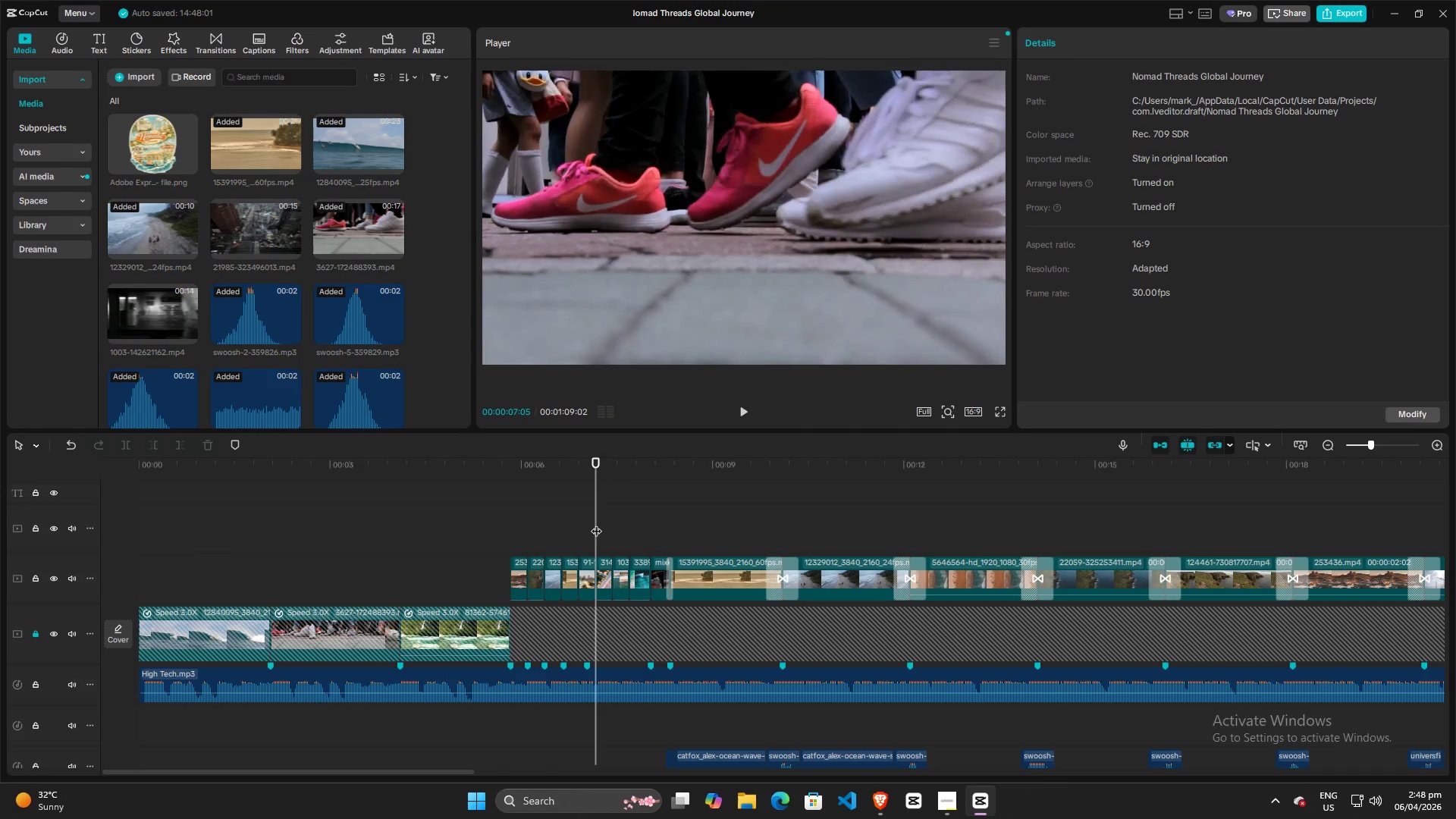 
key(Space)
 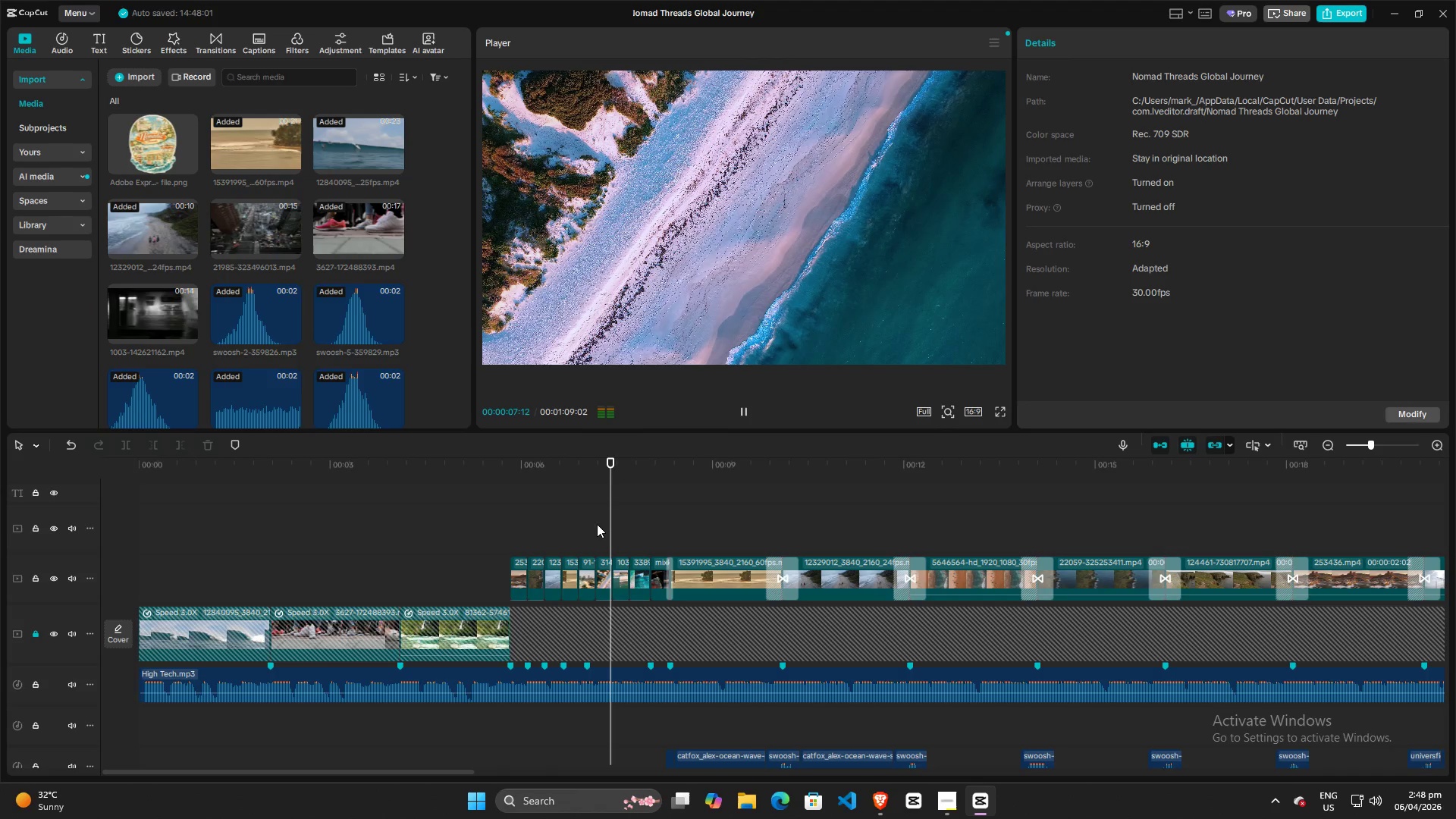 
key(Space)
 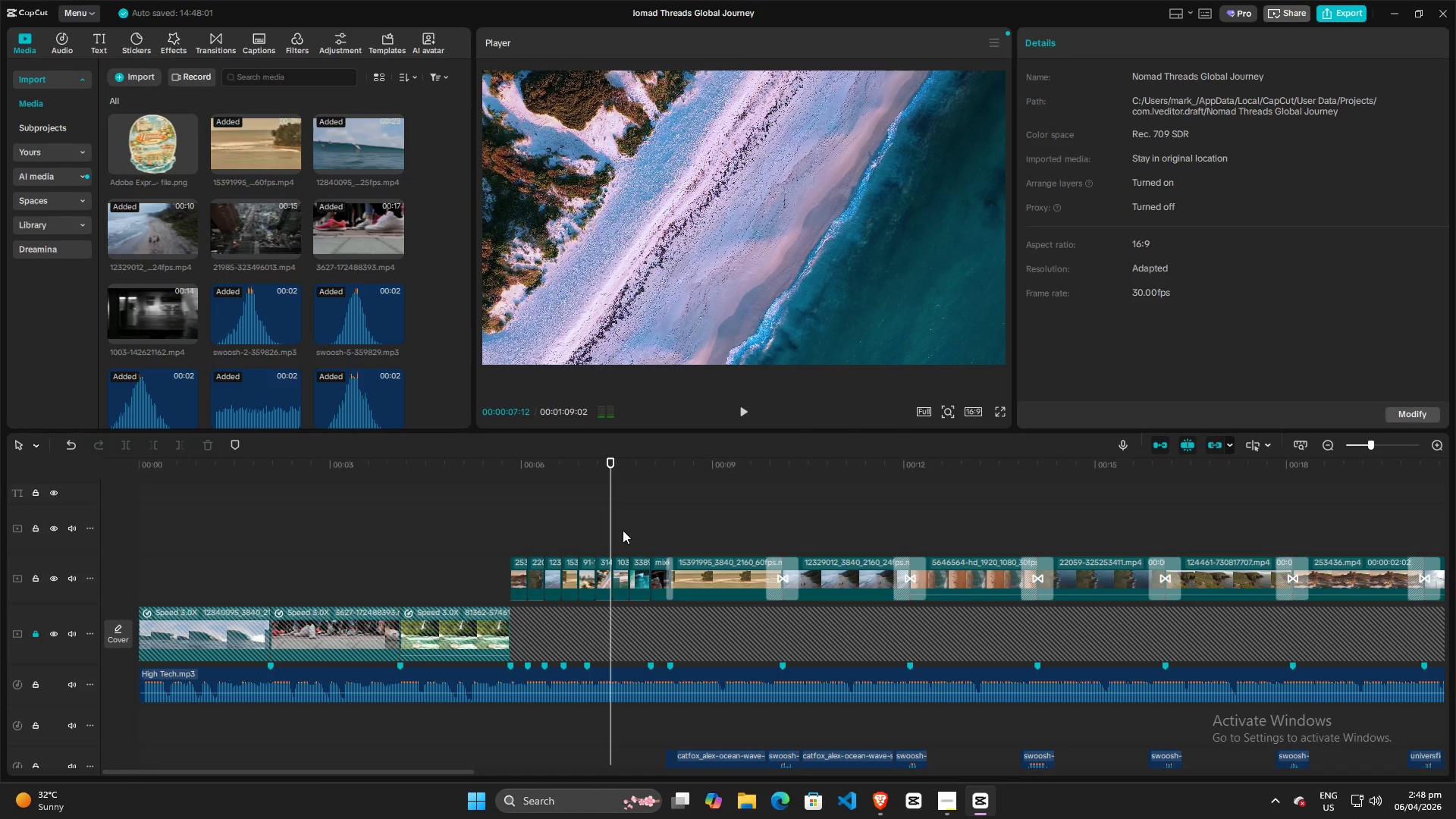 
key(Space)
 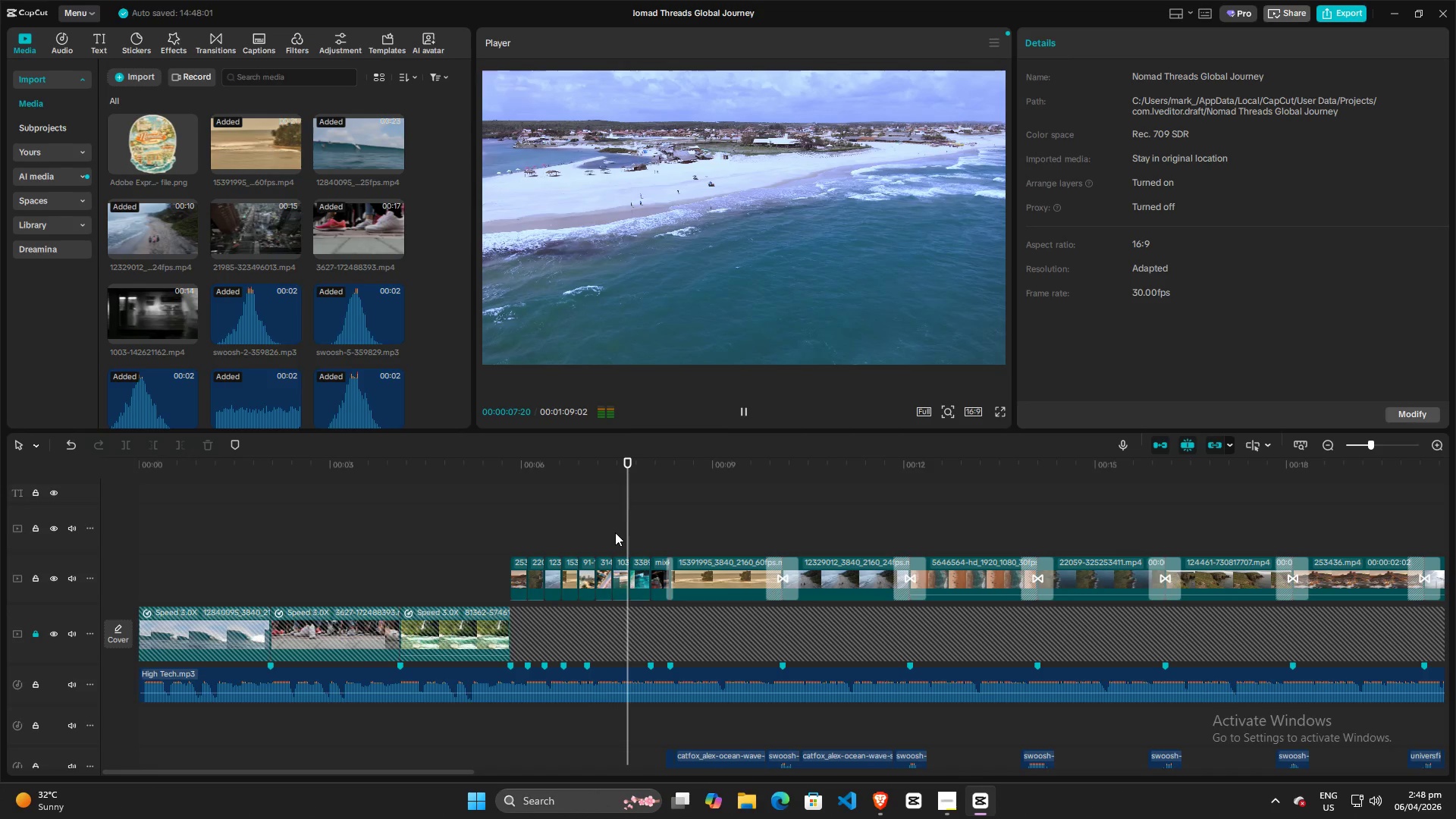 
key(Space)
 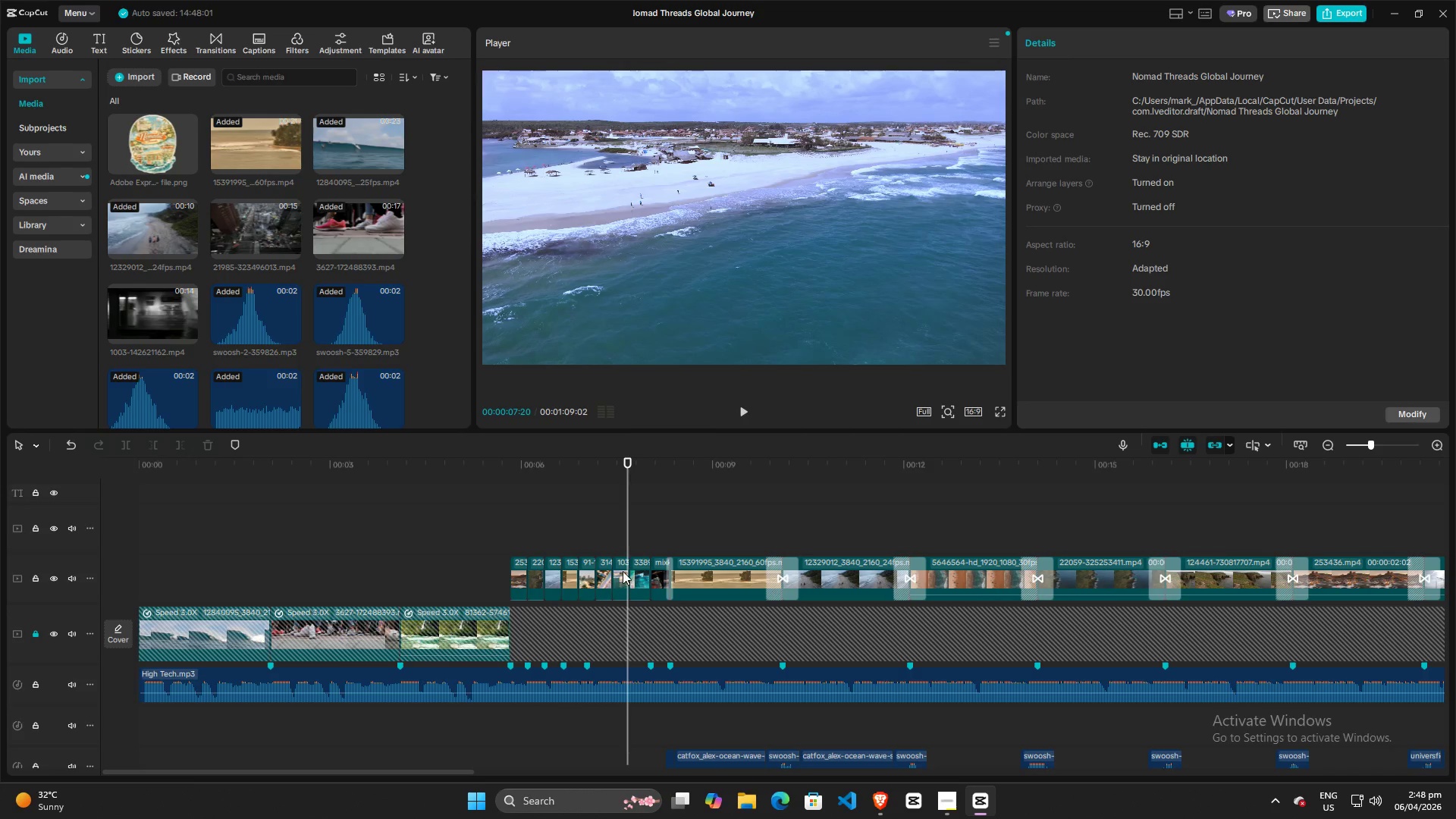 
left_click([623, 571])
 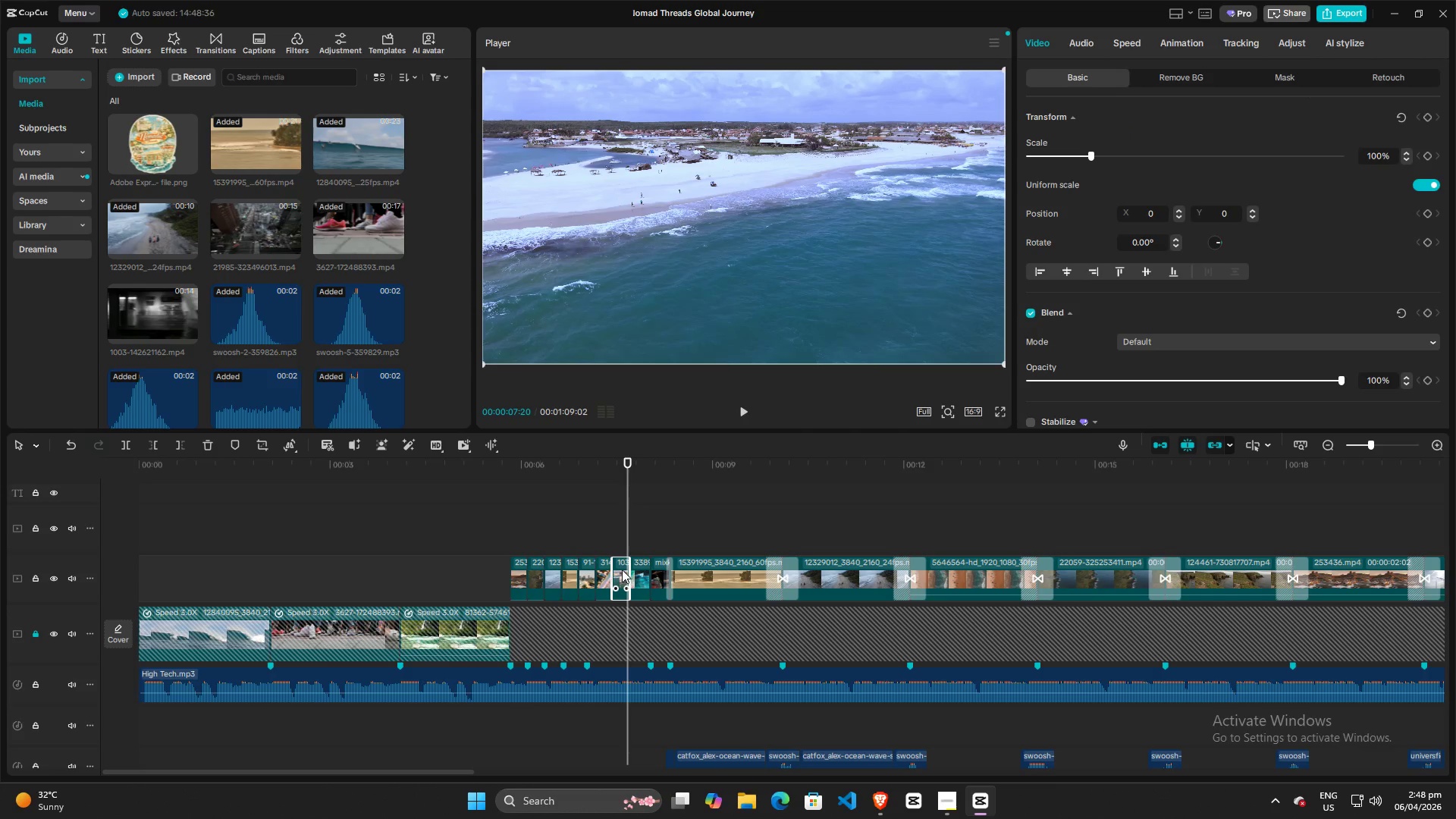 
hold_key(key=AltLeft, duration=1.36)
left_click_drag(start_coordinate=[620, 570], to_coordinate=[645, 529])
 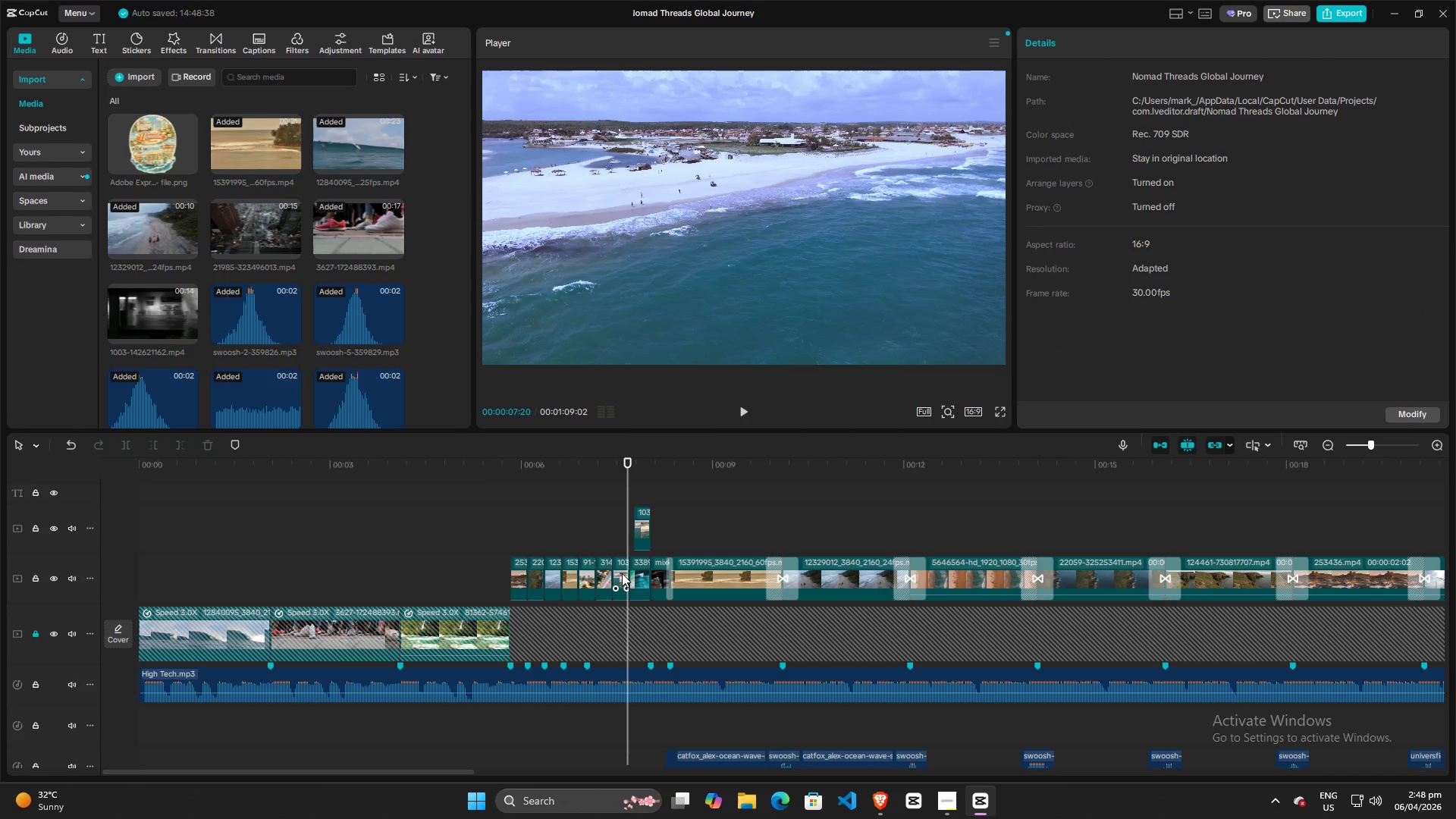 
left_click([622, 573])
 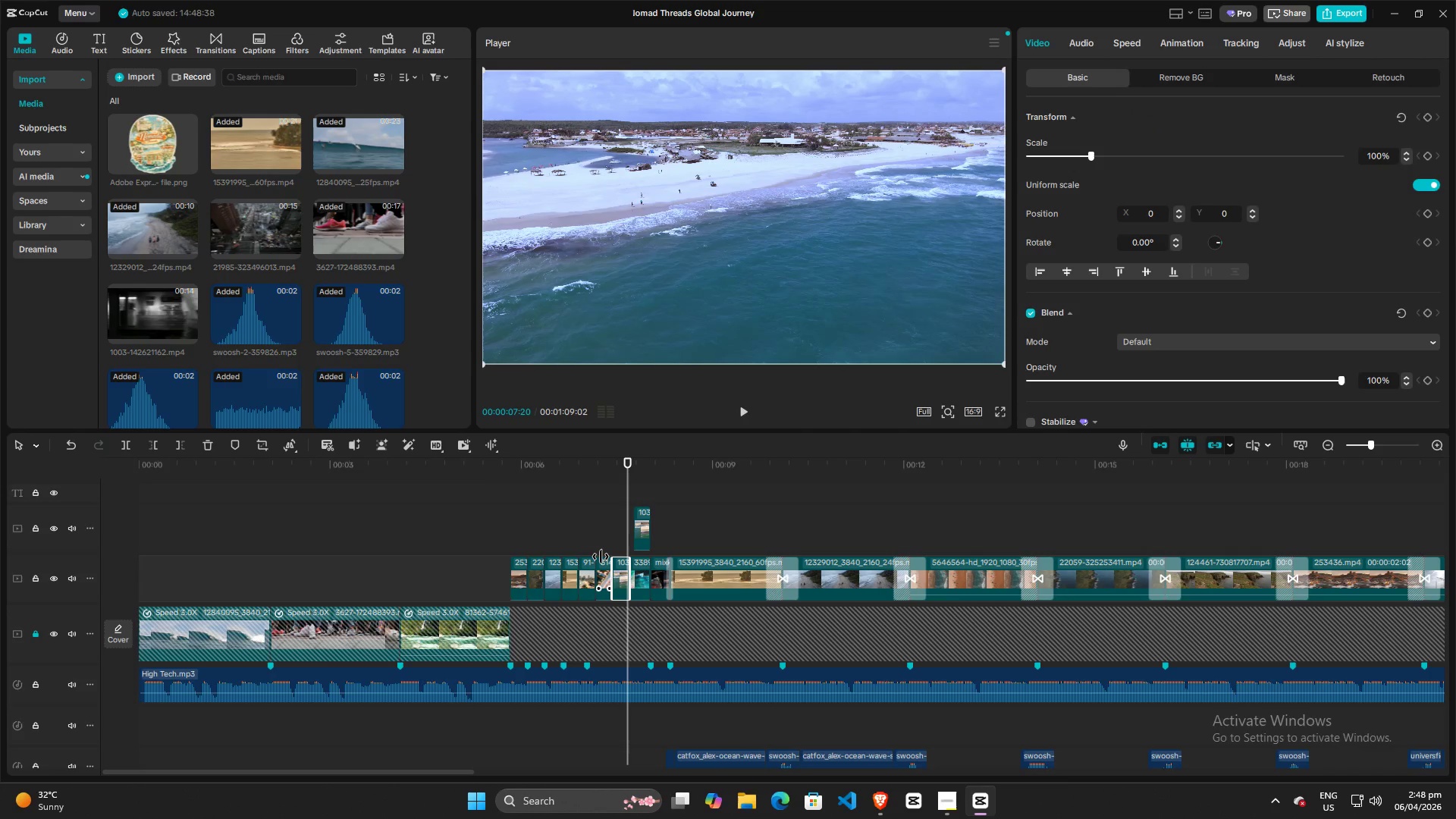 
hold_key(key=ControlLeft, duration=1.5)
 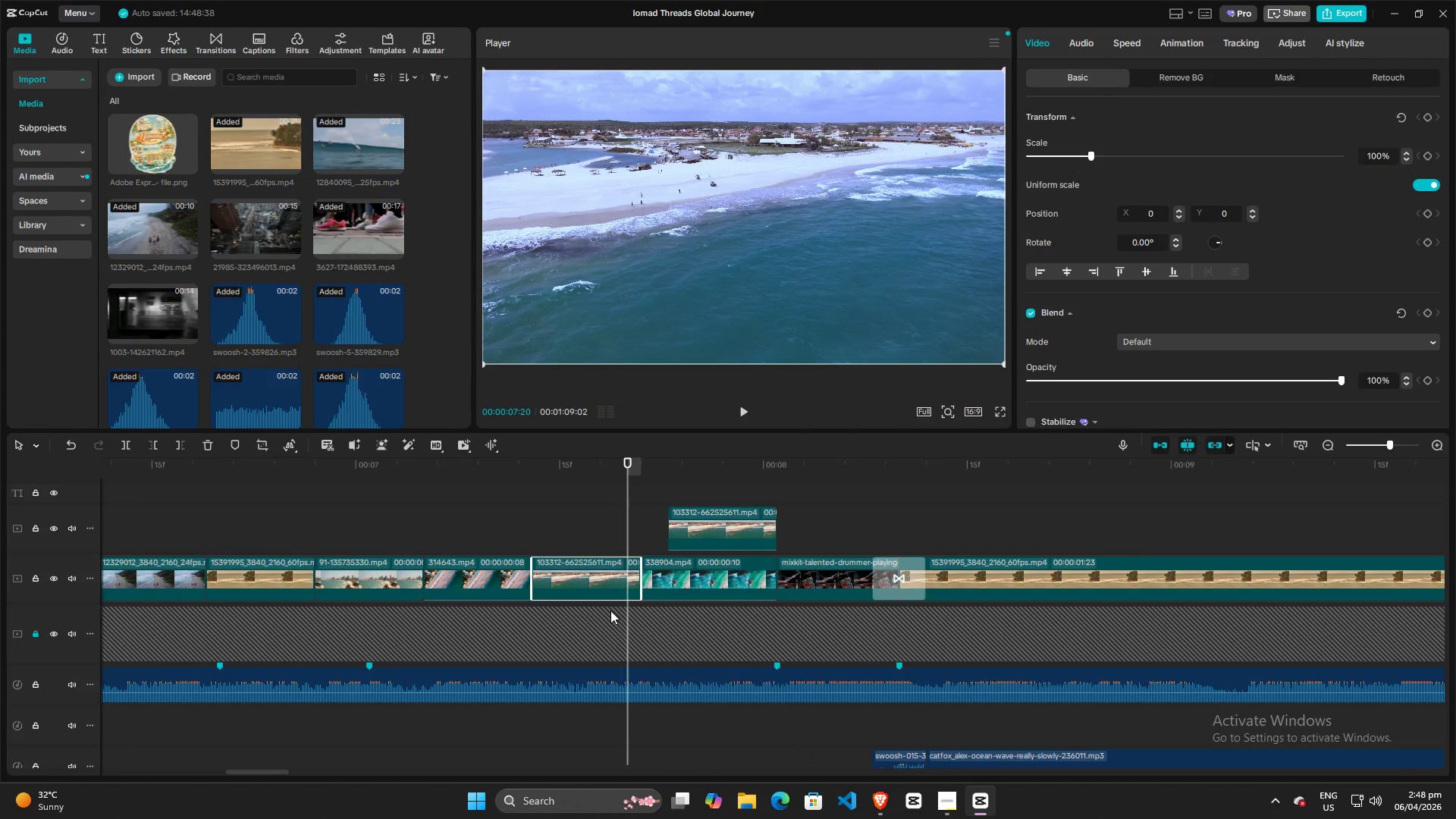 
hold_key(key=ControlLeft, duration=1.16)
 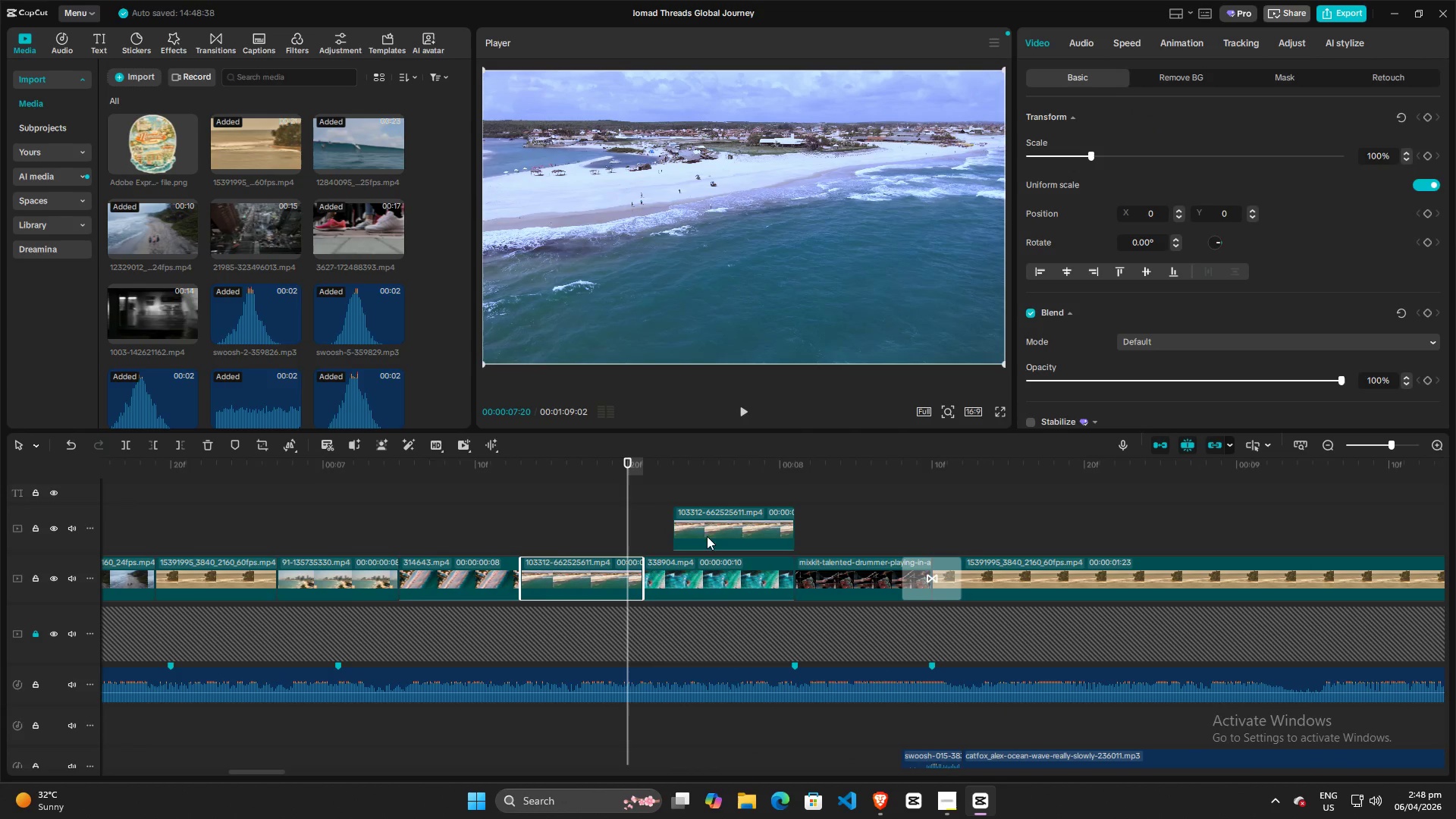 
hold_key(key=ControlLeft, duration=22.12)
 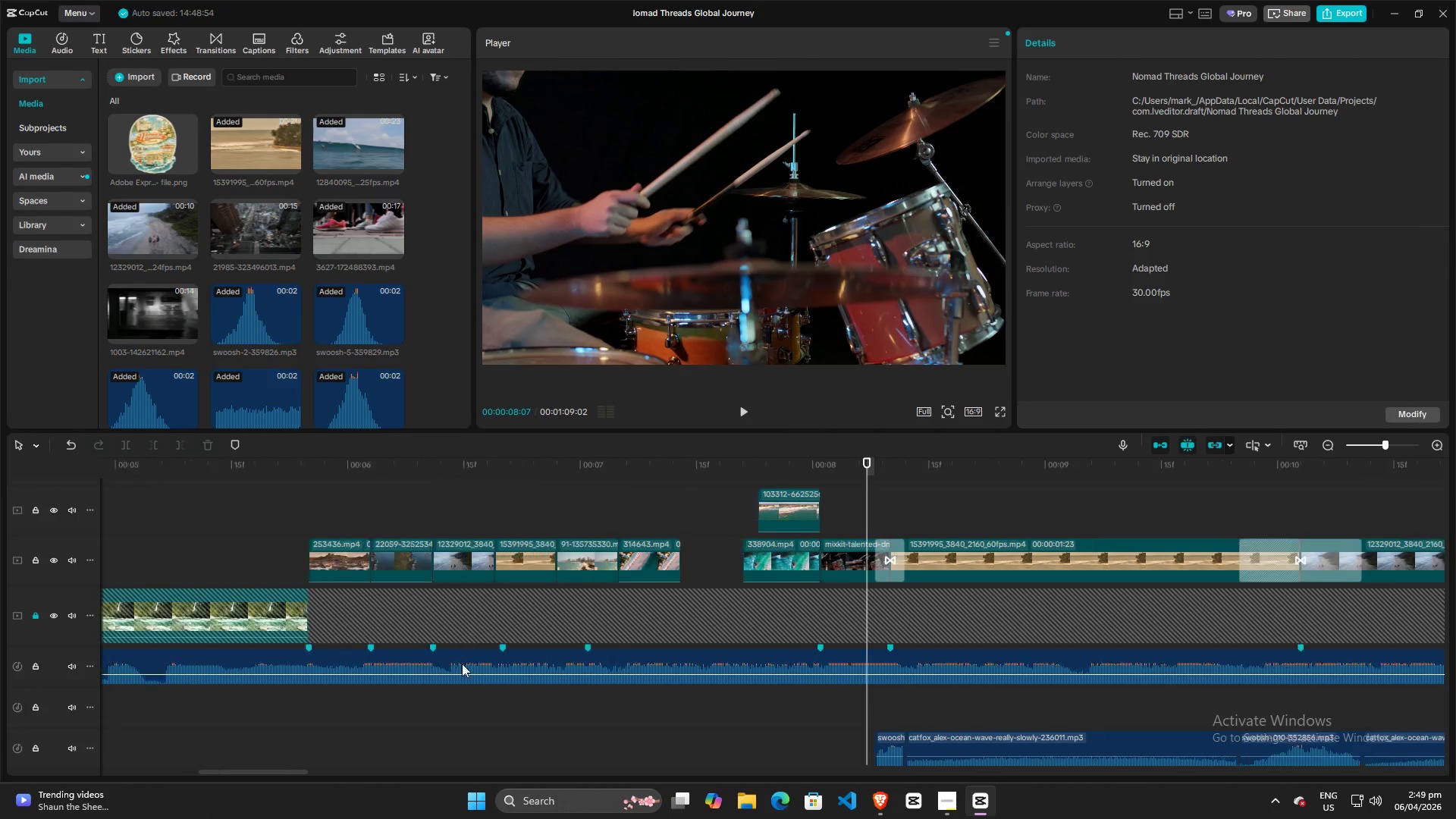 
scroll: coordinate [610, 610], scroll_direction: up, amount: 34.0
 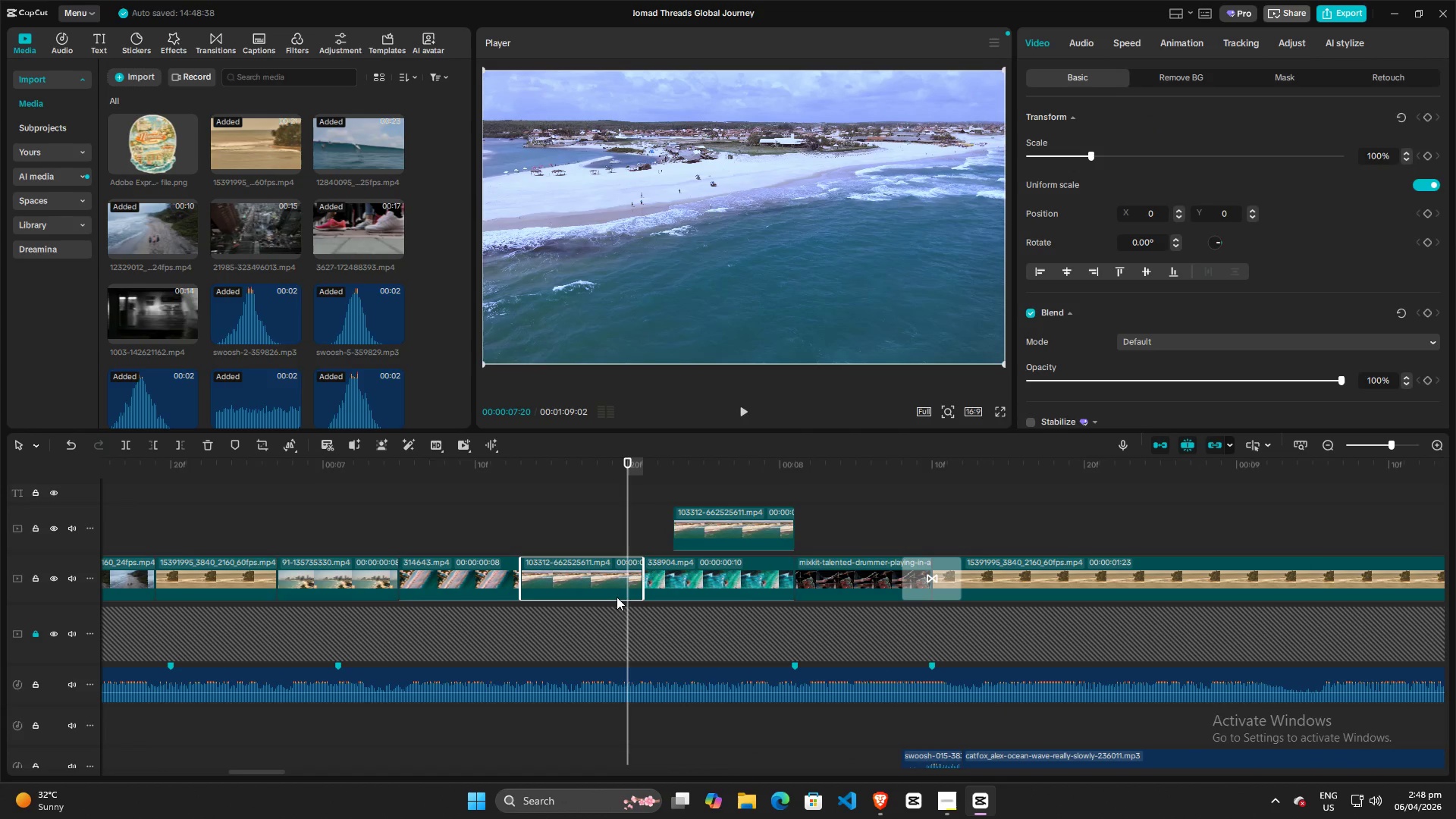 
left_click([714, 529])
 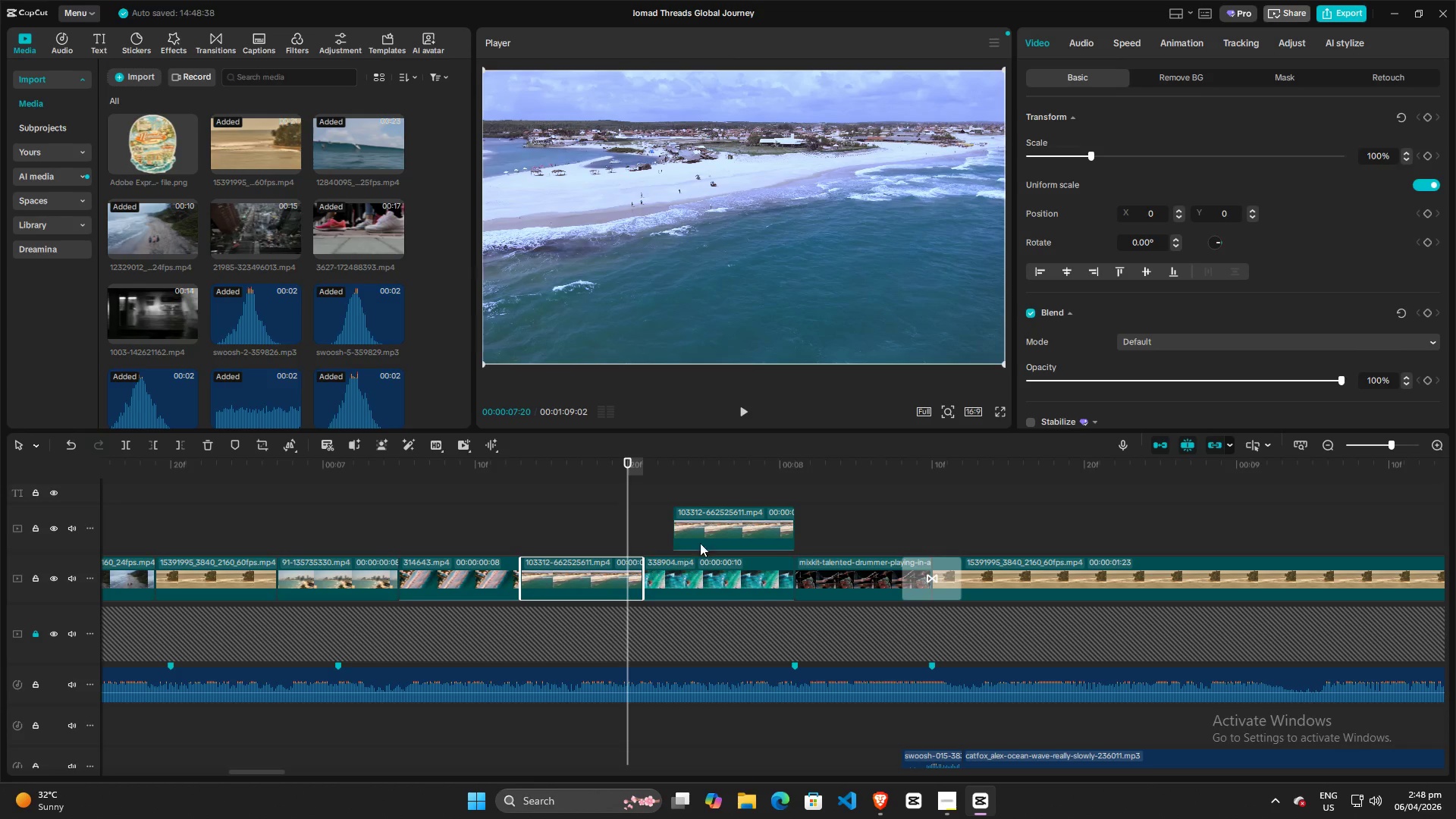 
left_click([717, 530])
 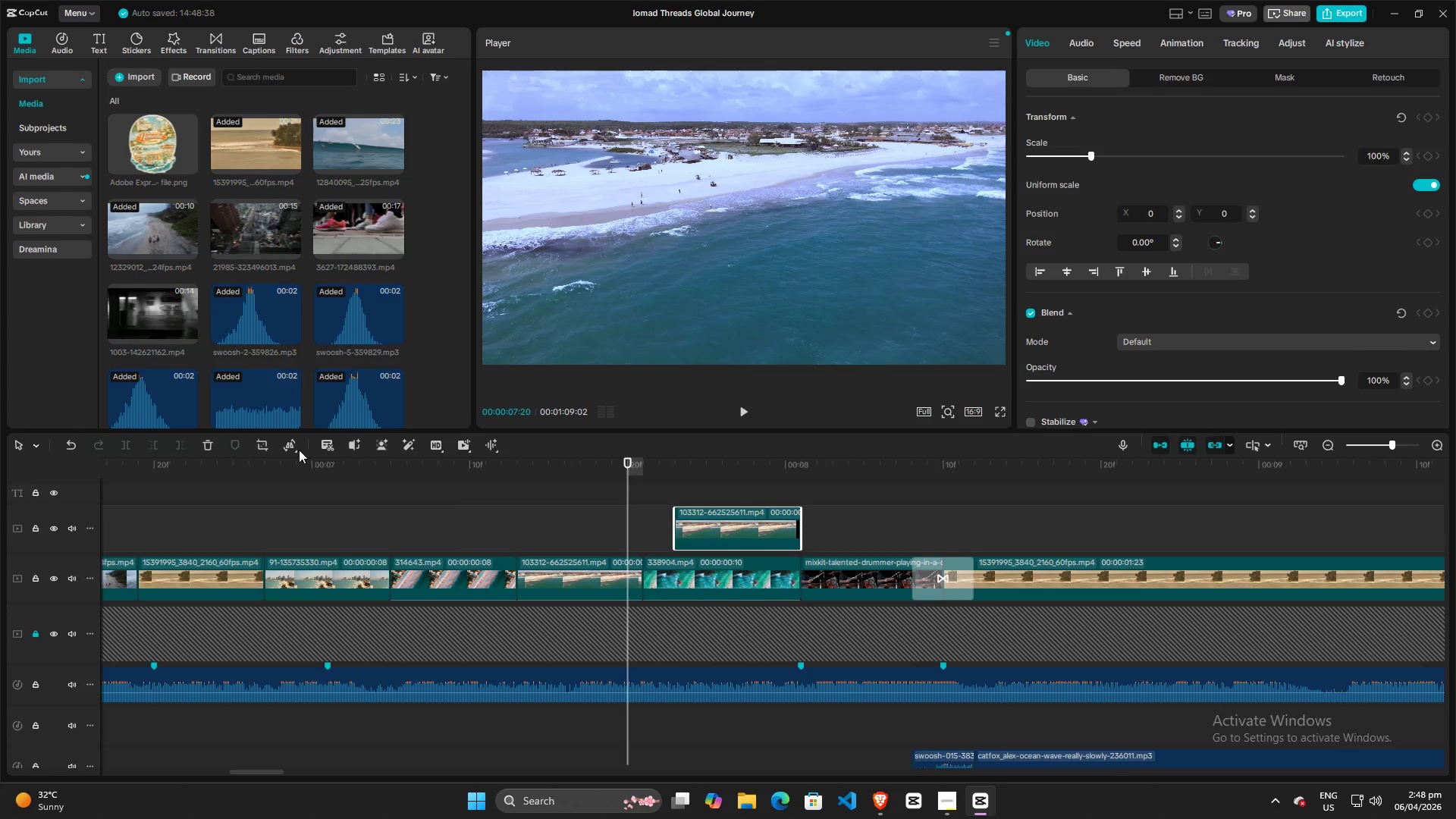 
left_click([294, 447])
 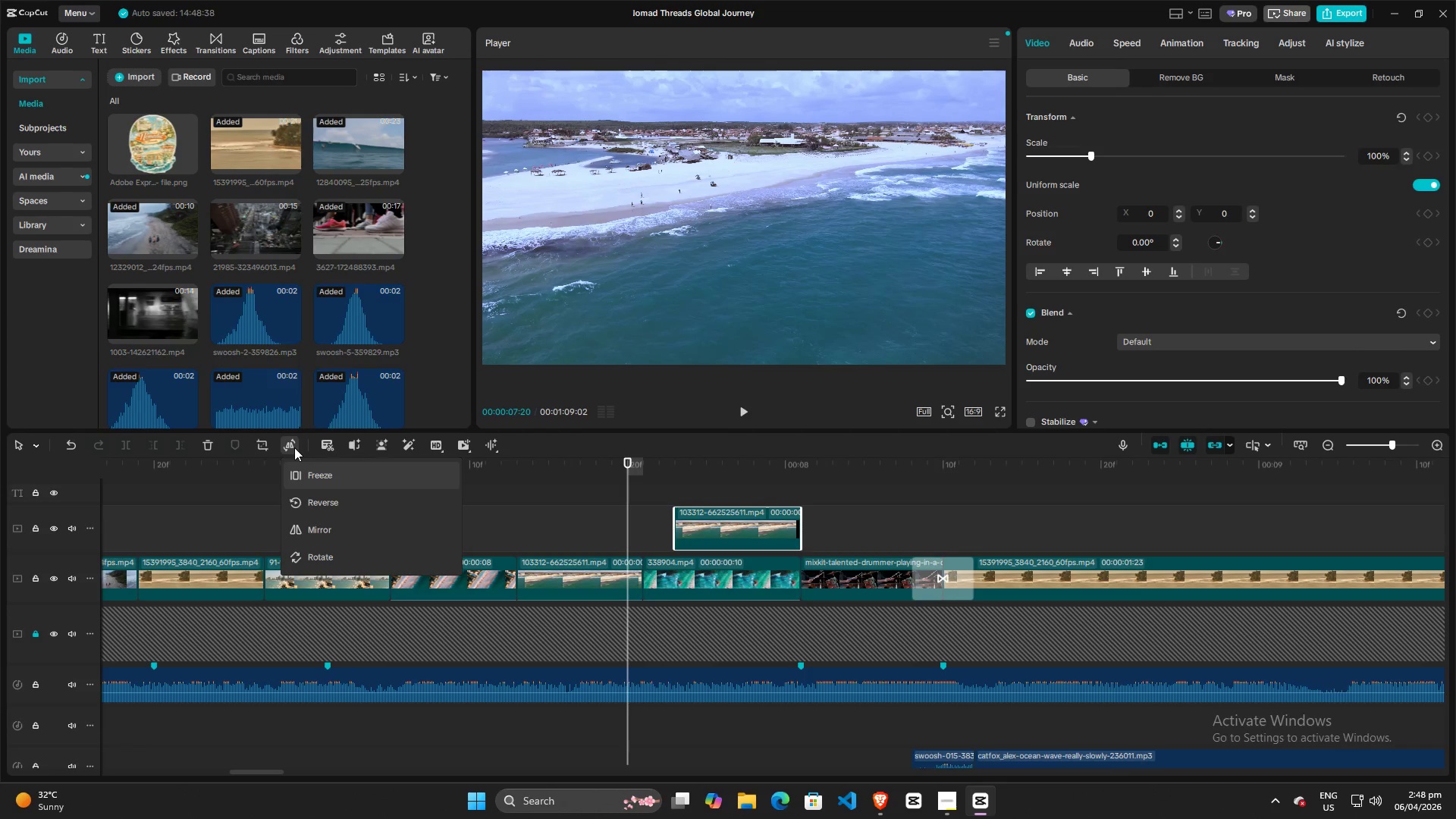 
left_click([294, 447])
 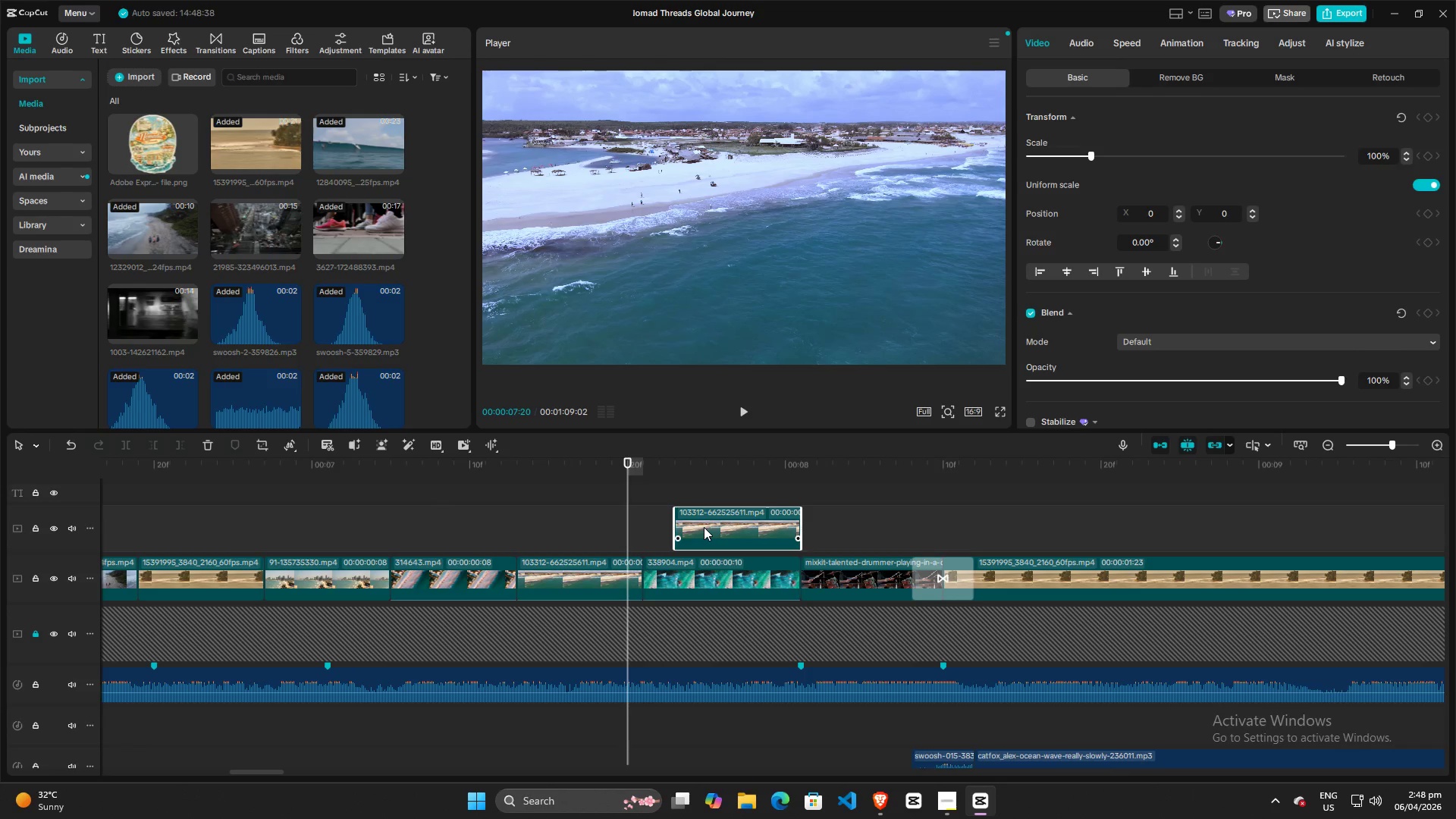 
left_click([704, 527])
 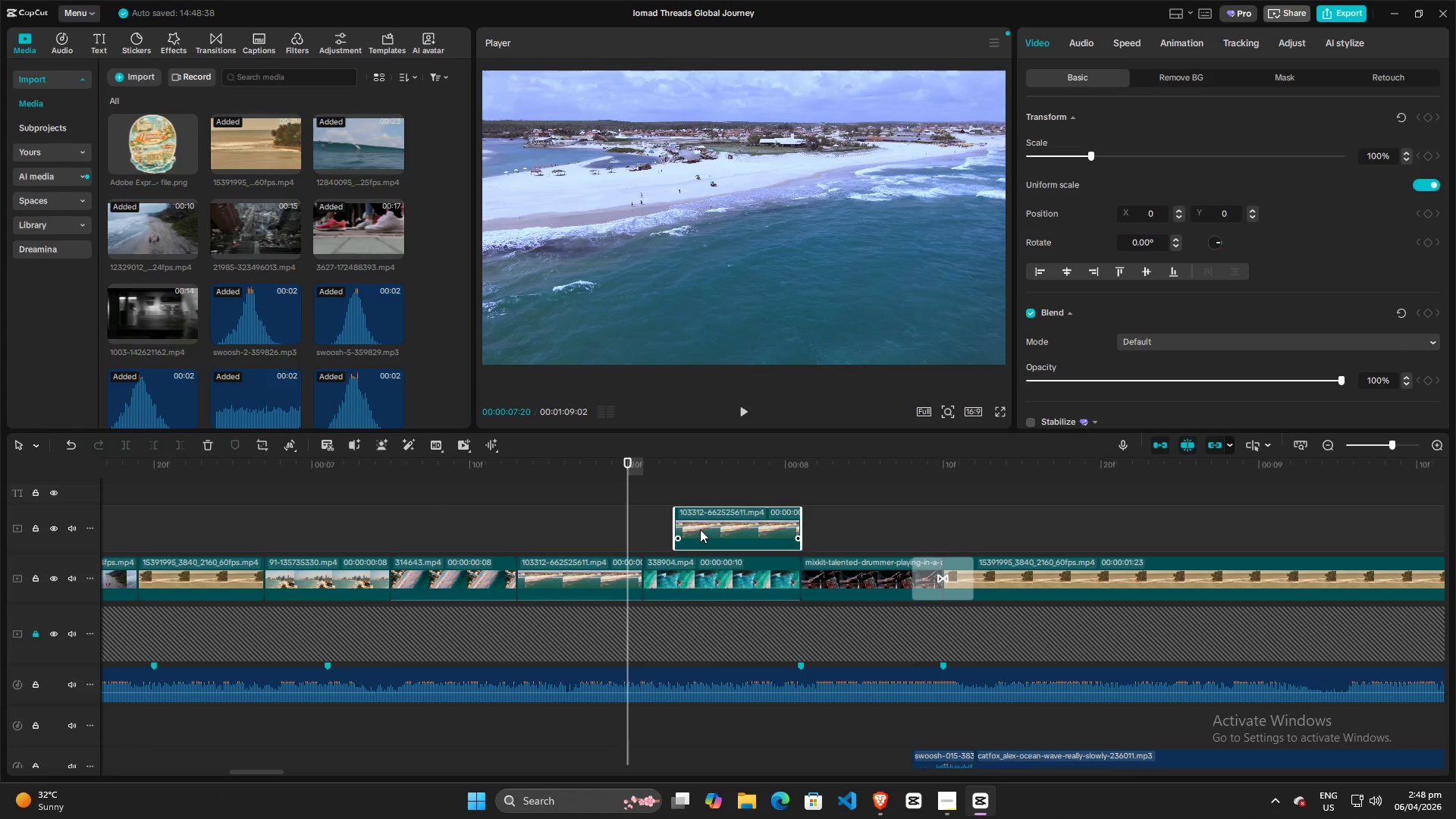 
key(Space)
 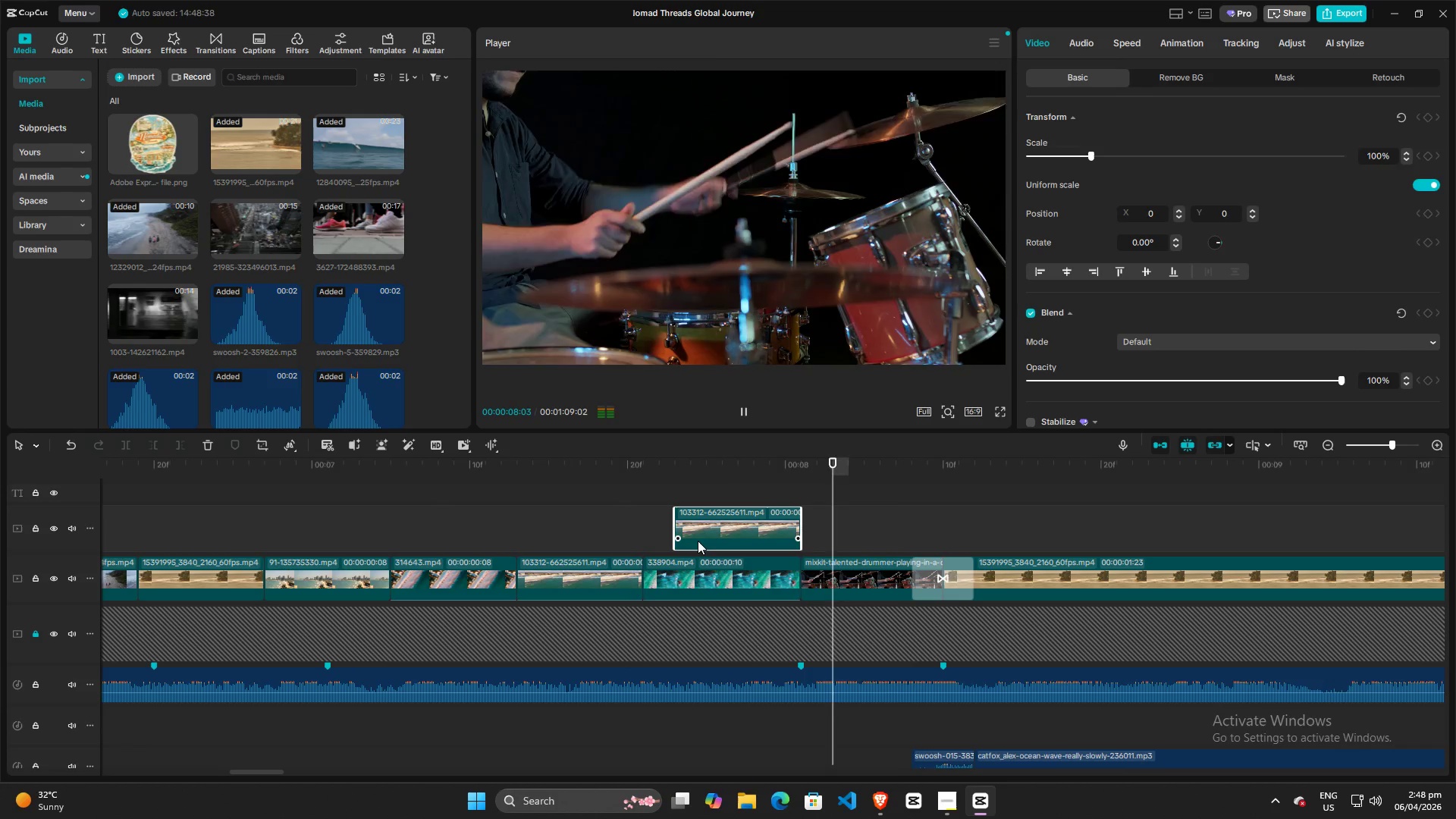 
key(Space)
 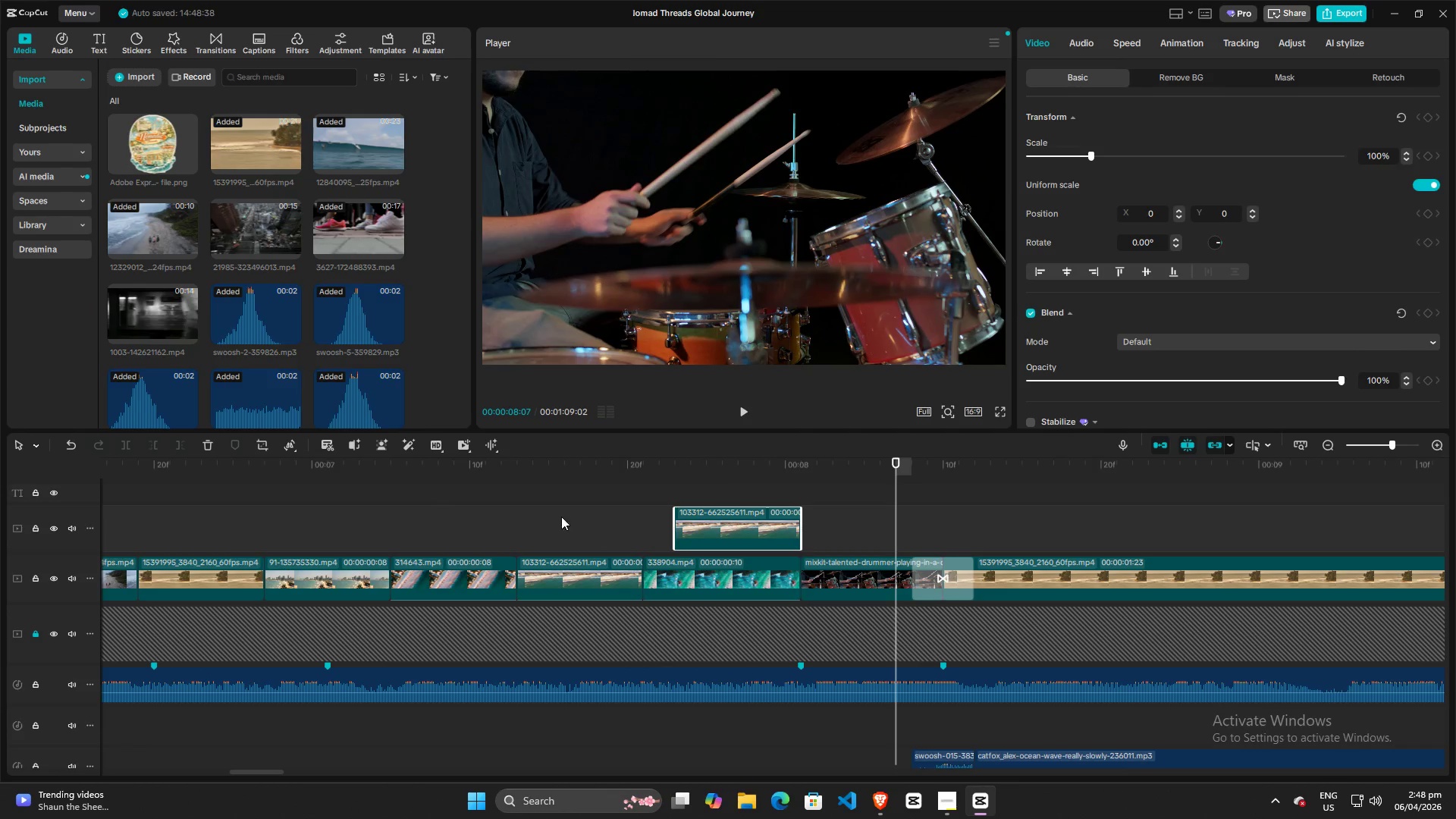 
left_click([410, 516])
 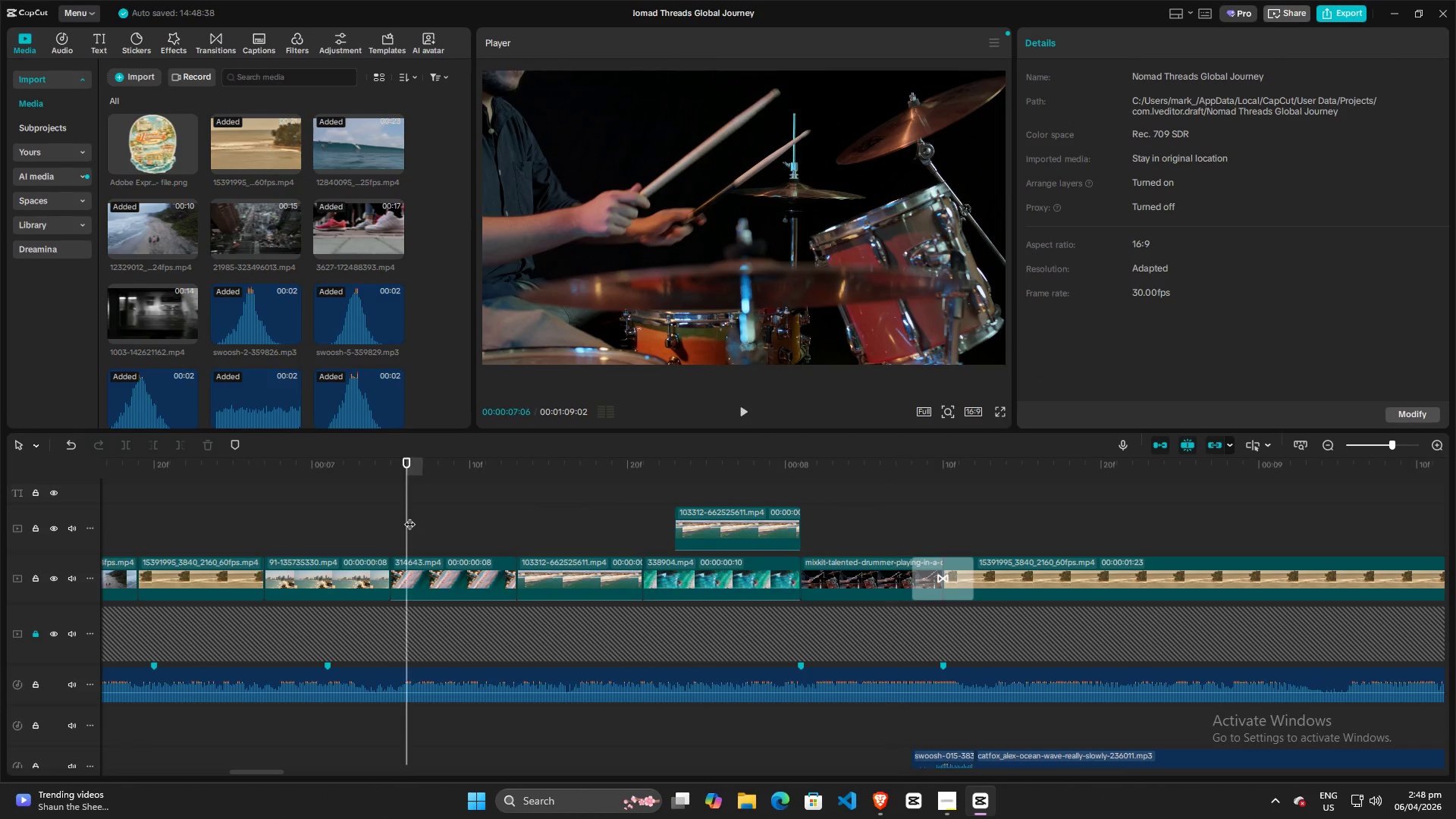 
key(Space)
 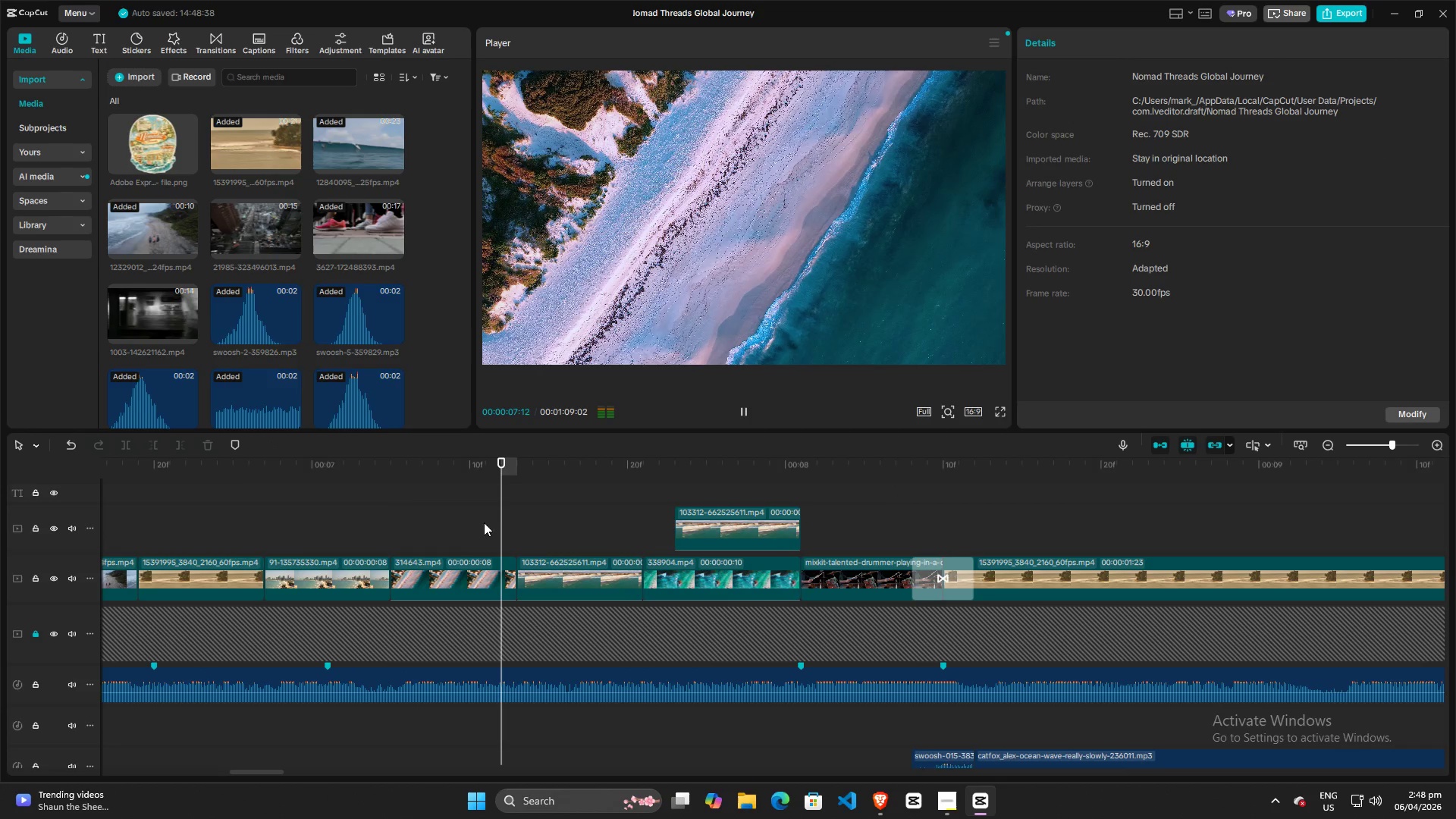 
key(Space)
 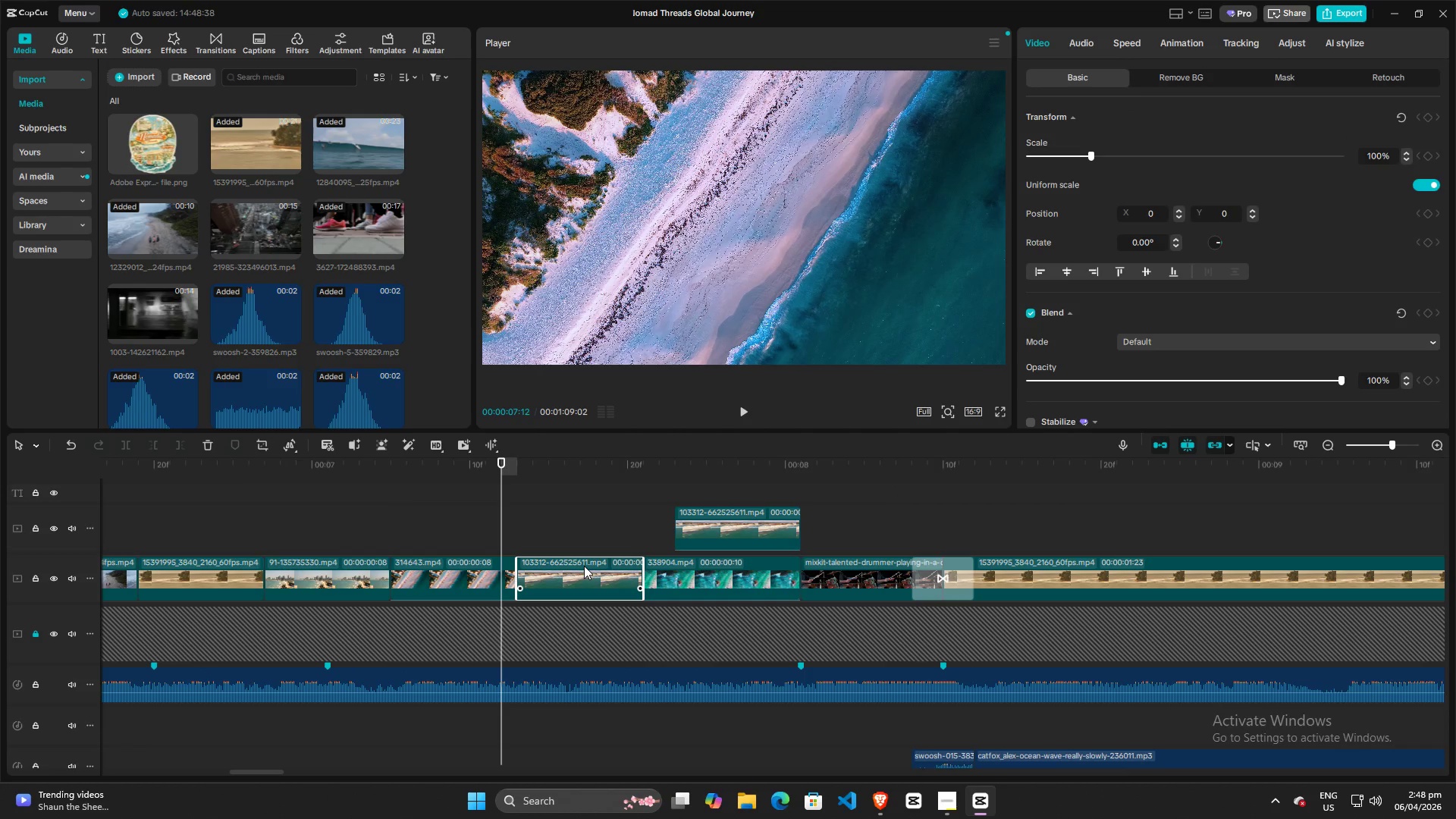 
key(Backspace)
 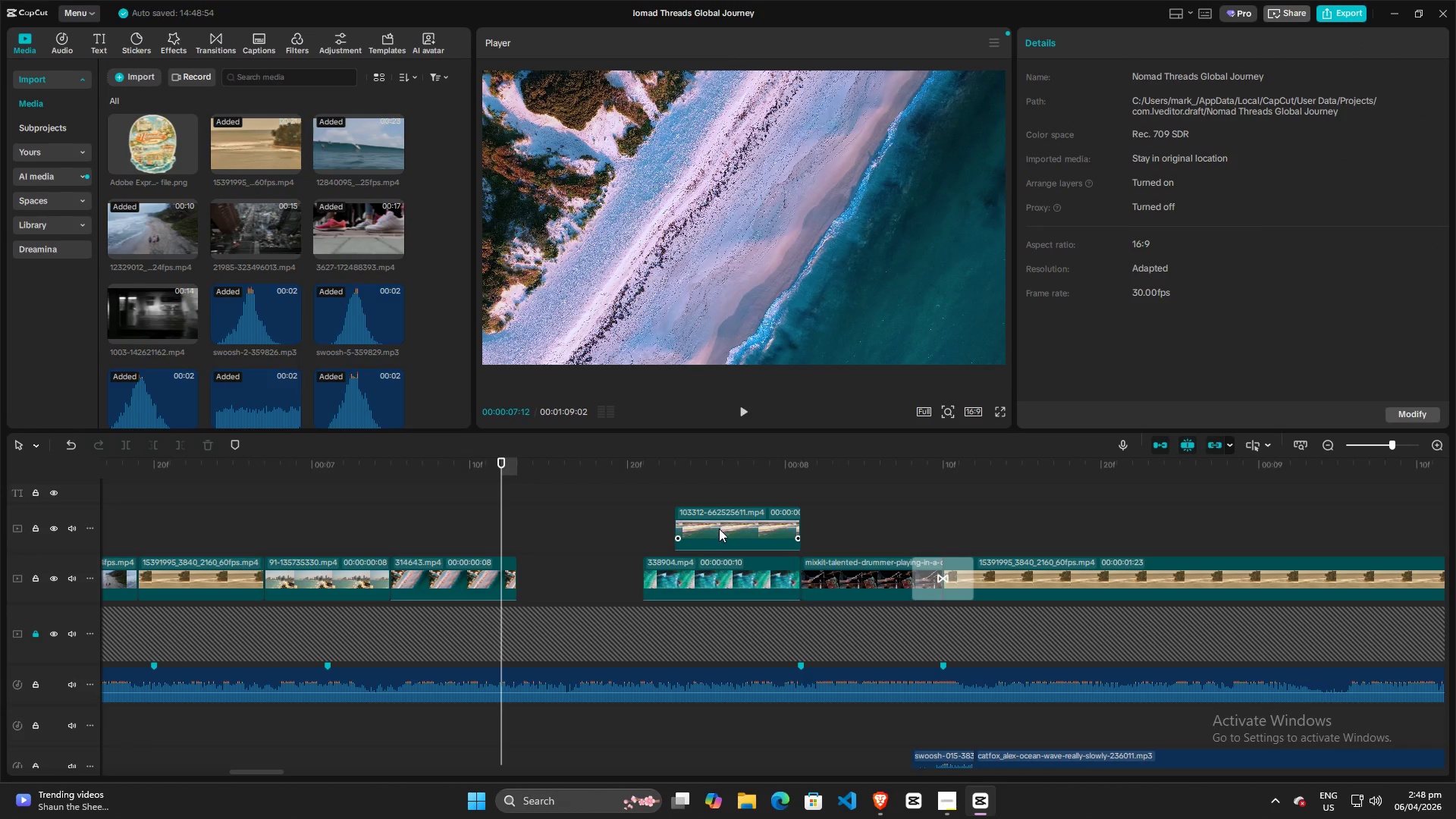 
left_click([719, 529])
 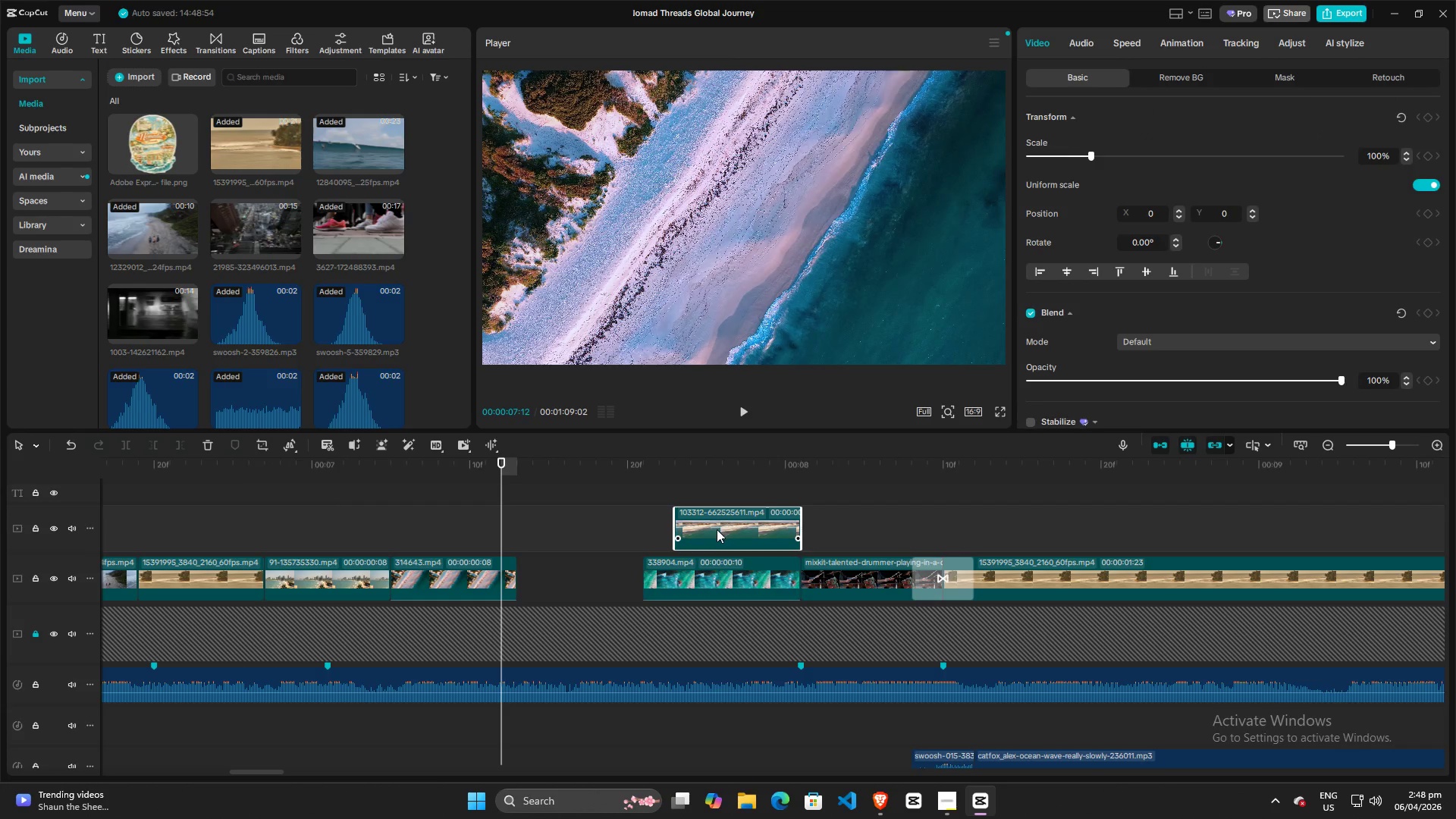 
key(Space)
 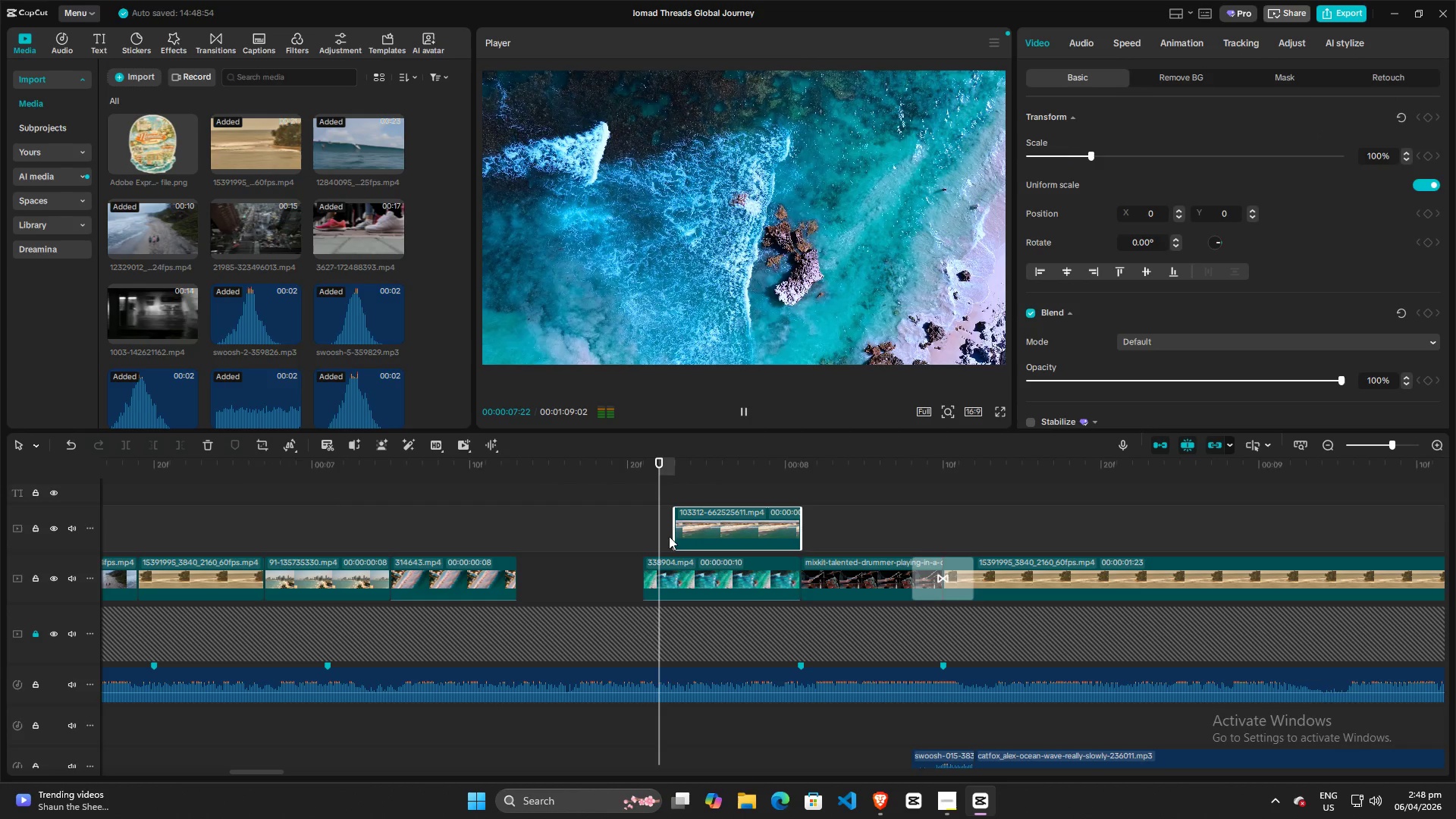 
key(Space)
 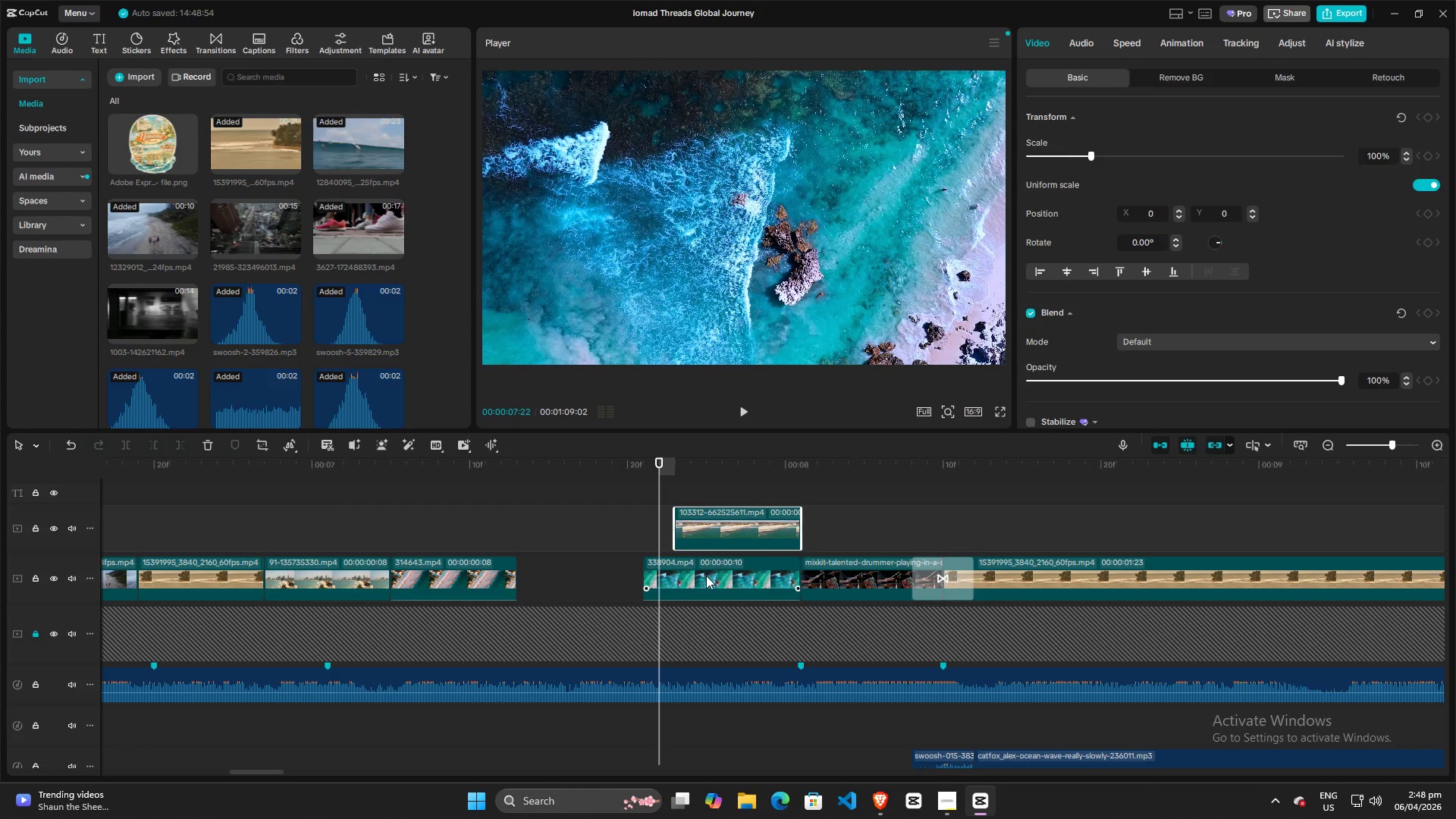 
left_click([706, 576])
 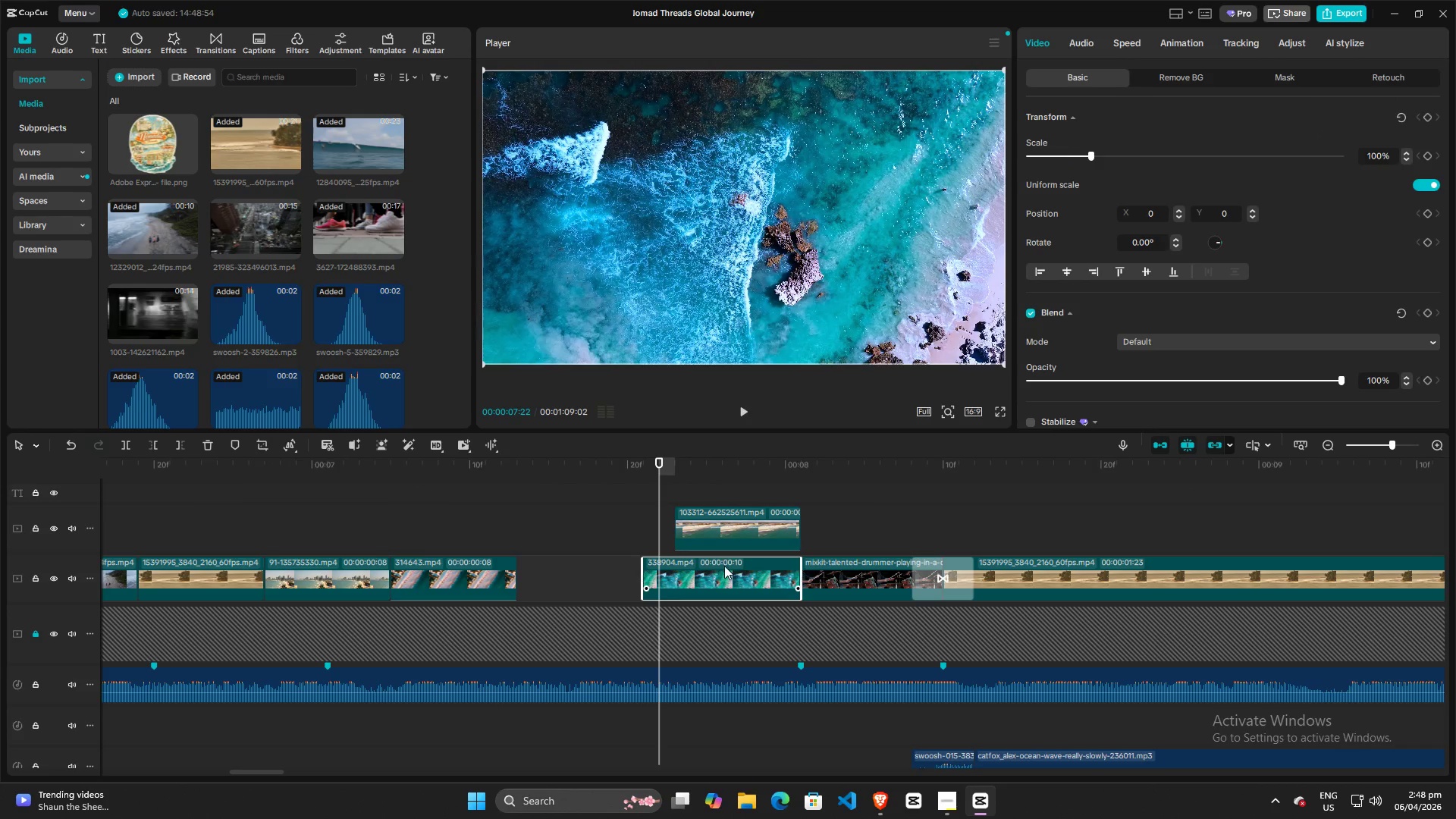 
hold_key(key=AltLeft, duration=1.52)
 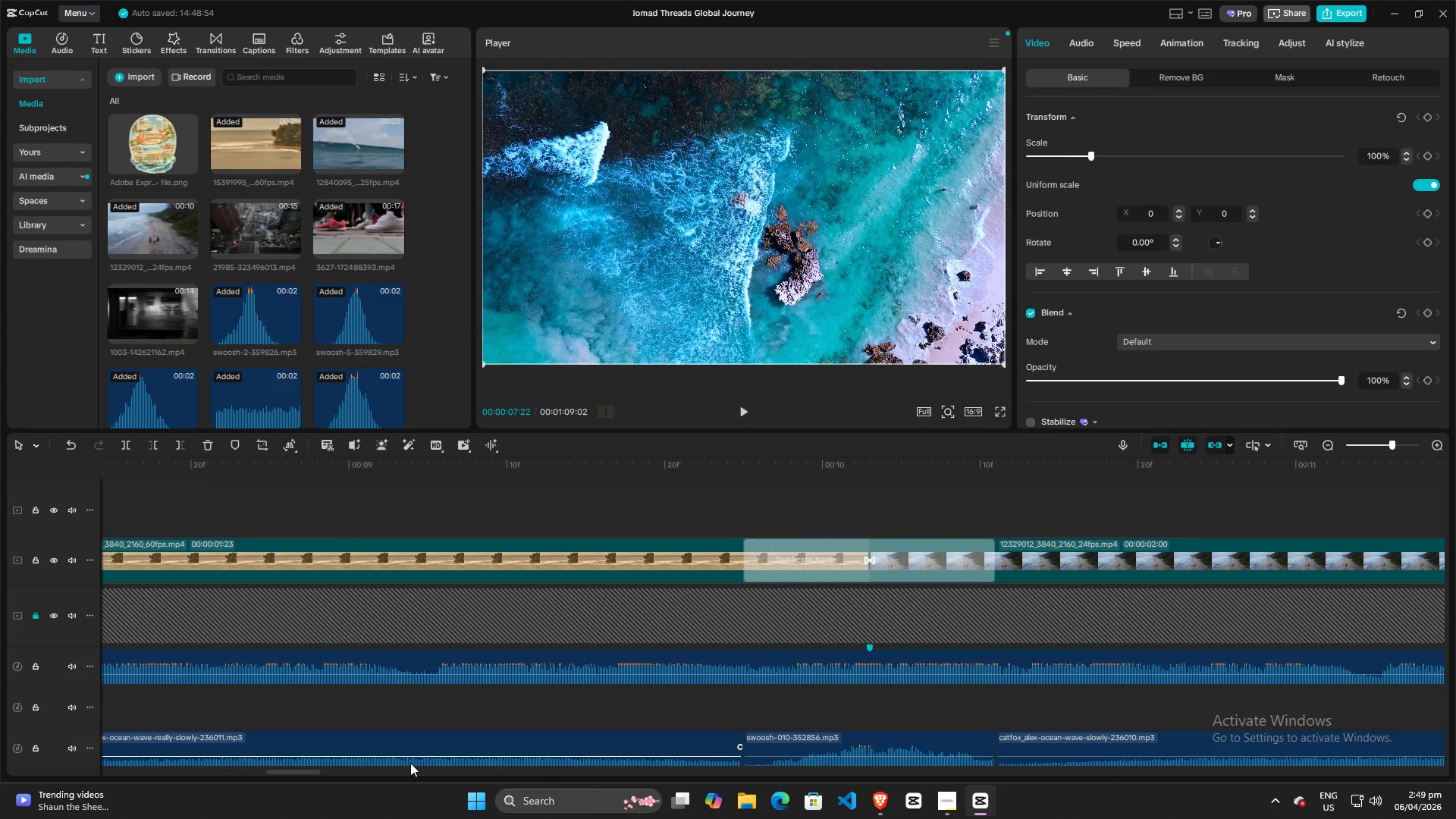 
scroll: coordinate [605, 531], scroll_direction: down, amount: 6.0
 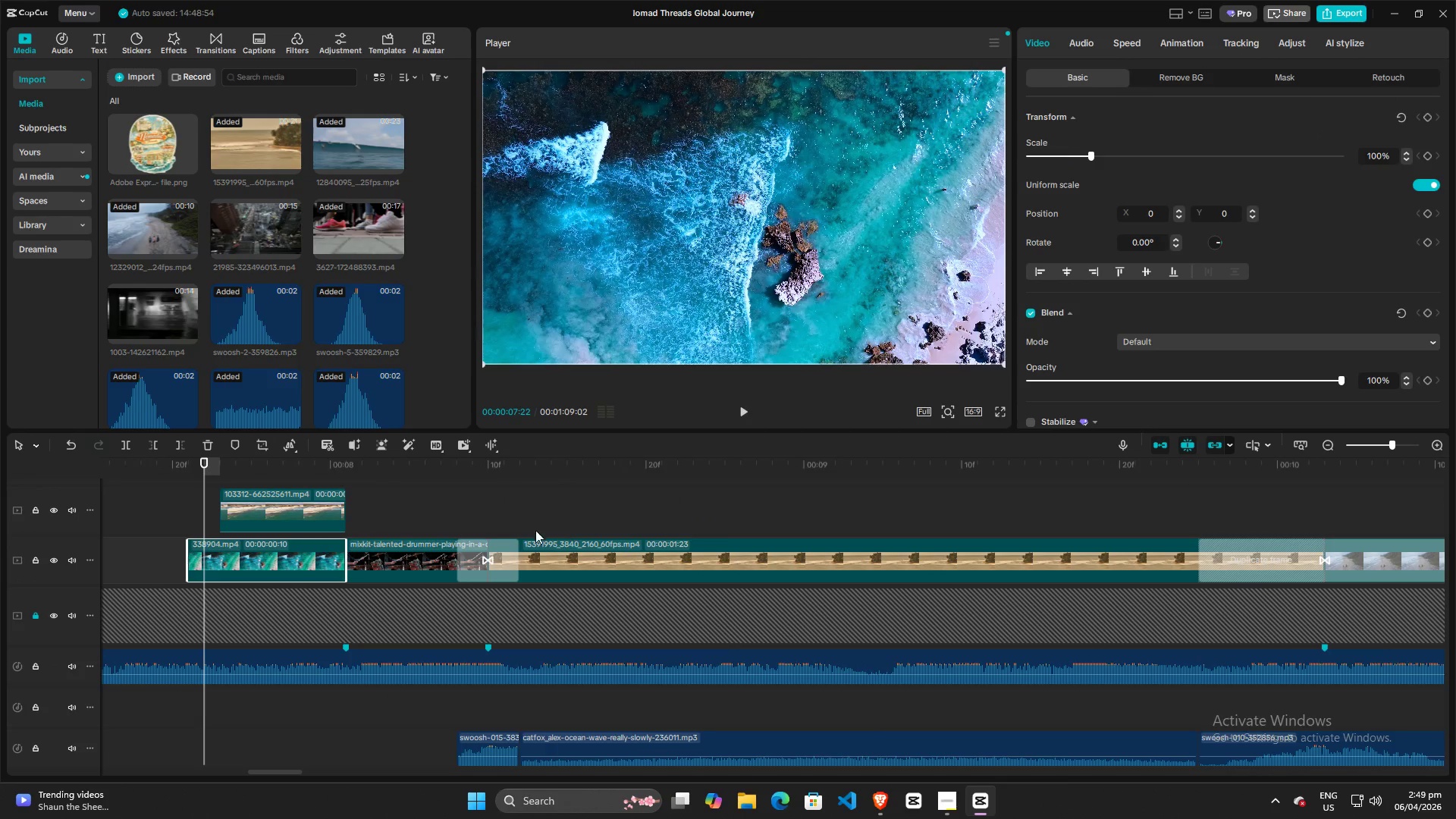 
key(Alt+AltLeft)
 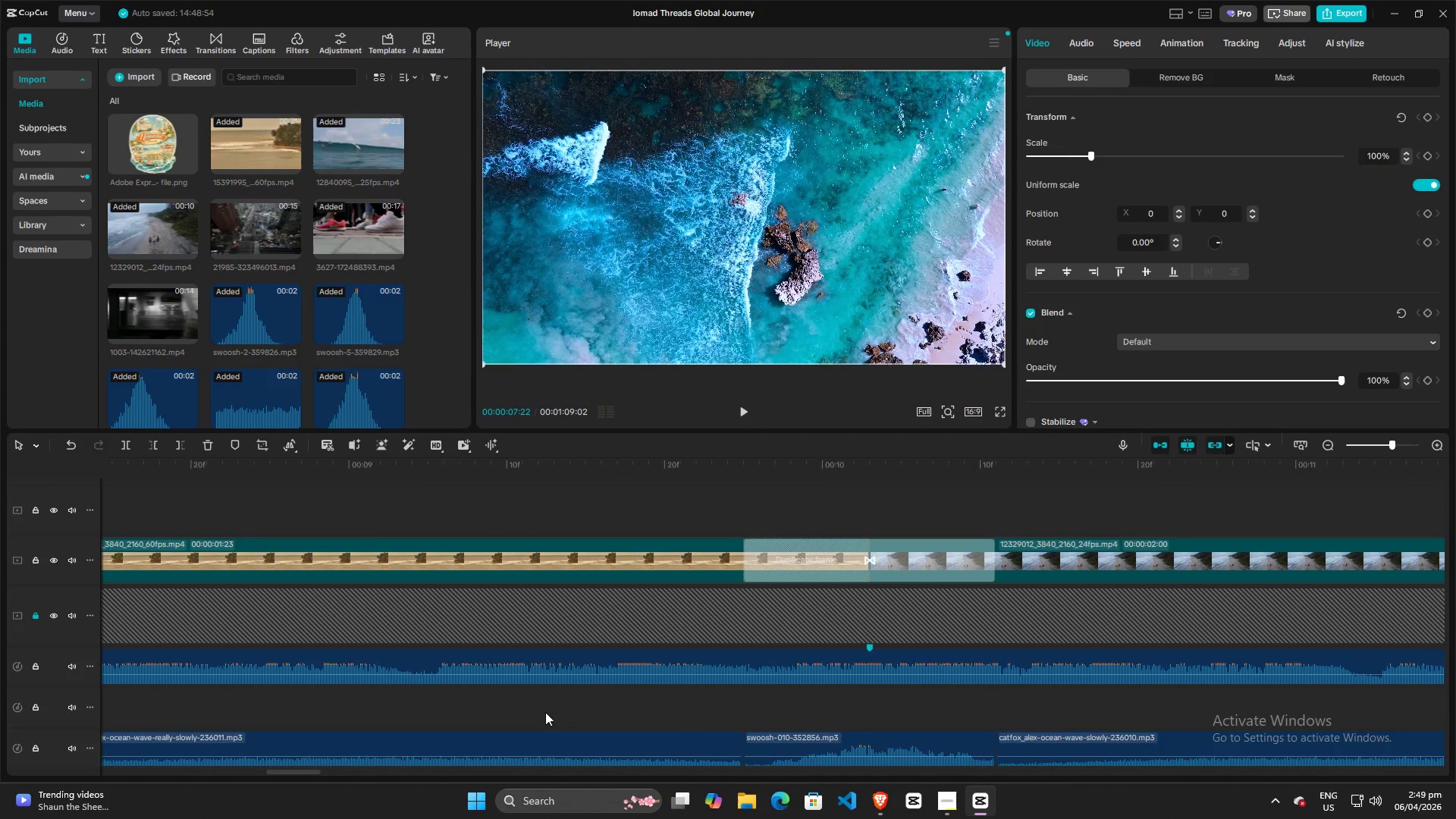 
key(Alt+AltLeft)
 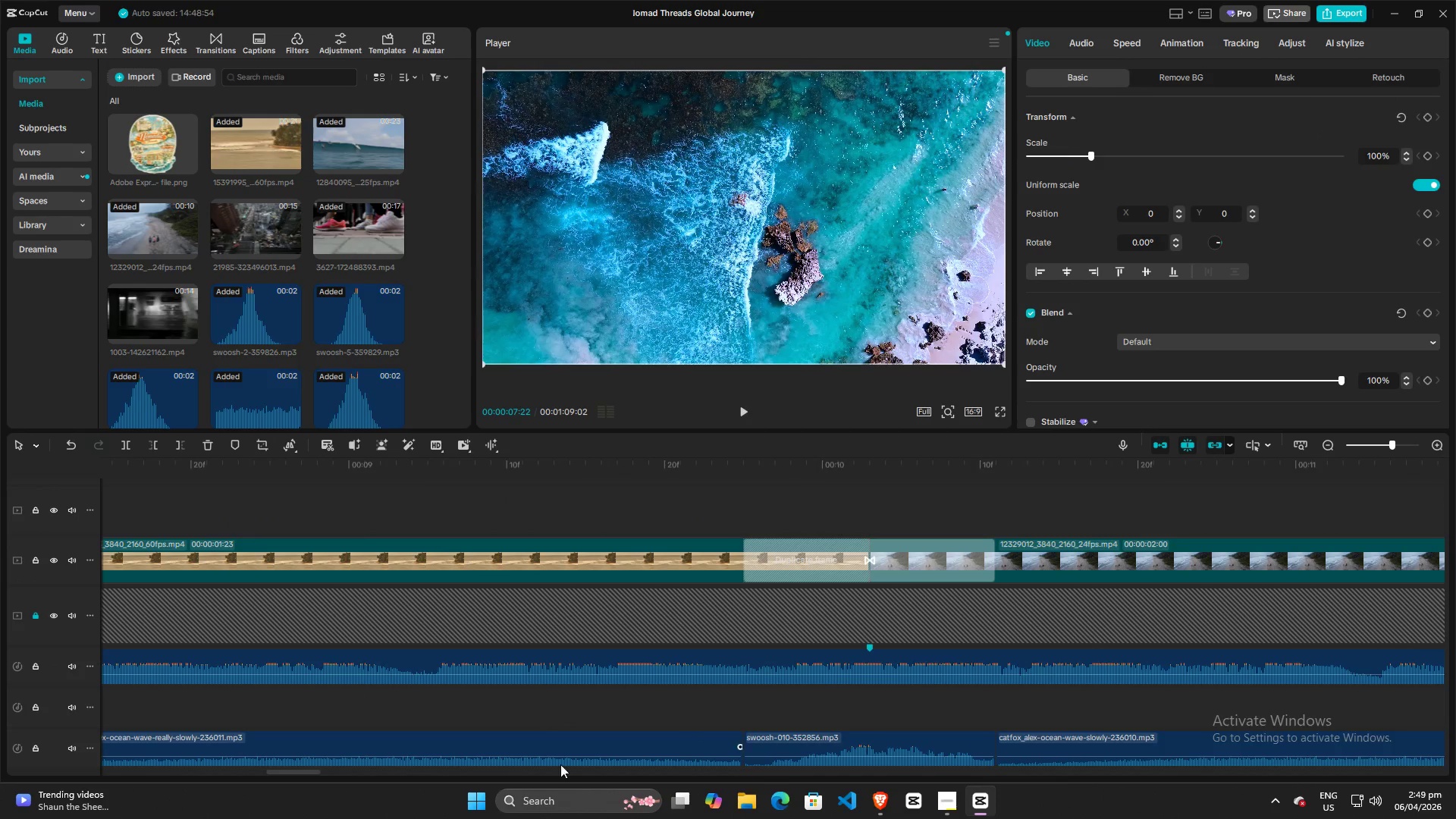 
scroll: coordinate [531, 532], scroll_direction: down, amount: 5.0
 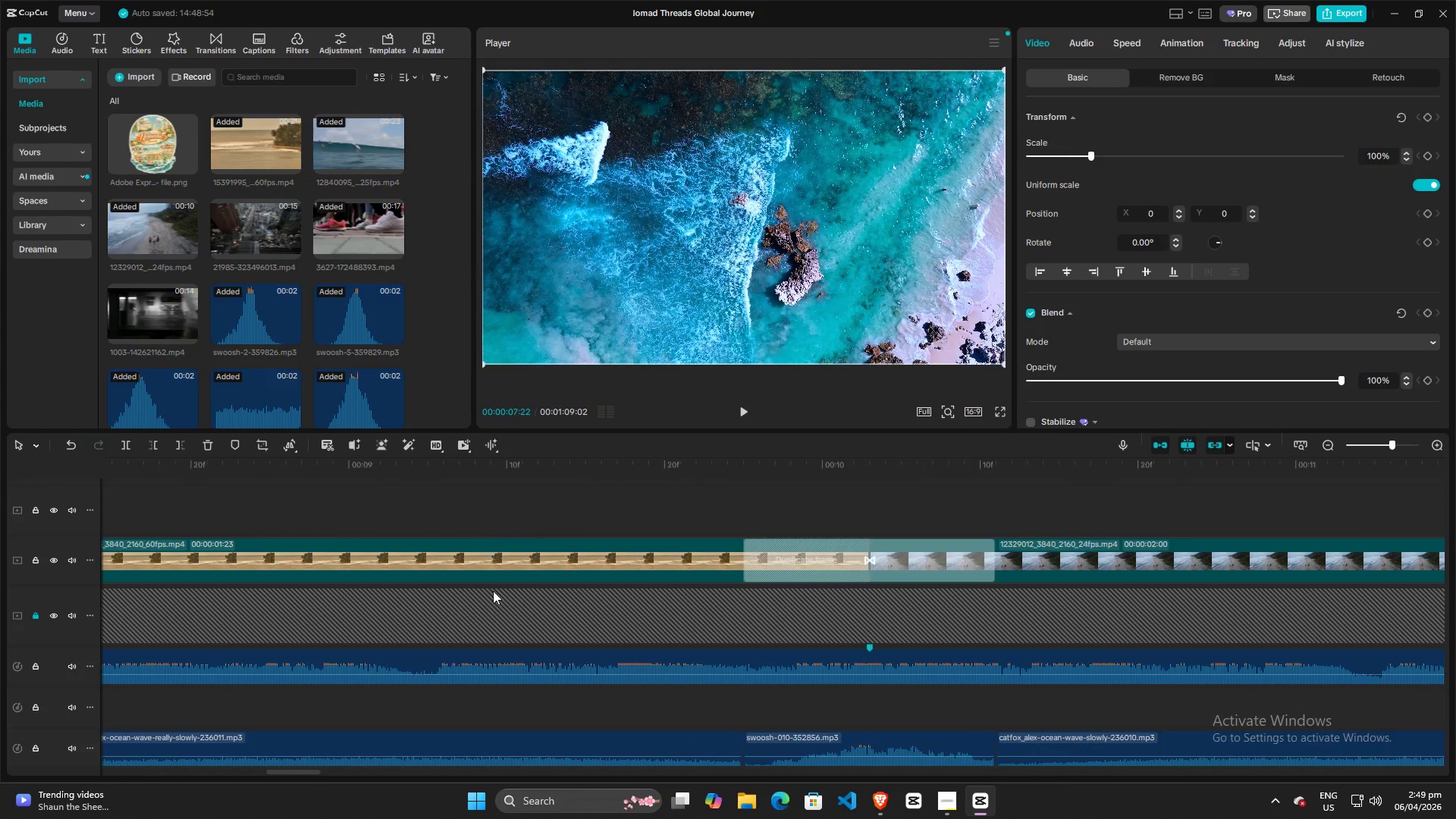 
left_click_drag(start_coordinate=[303, 774], to_coordinate=[290, 767])
 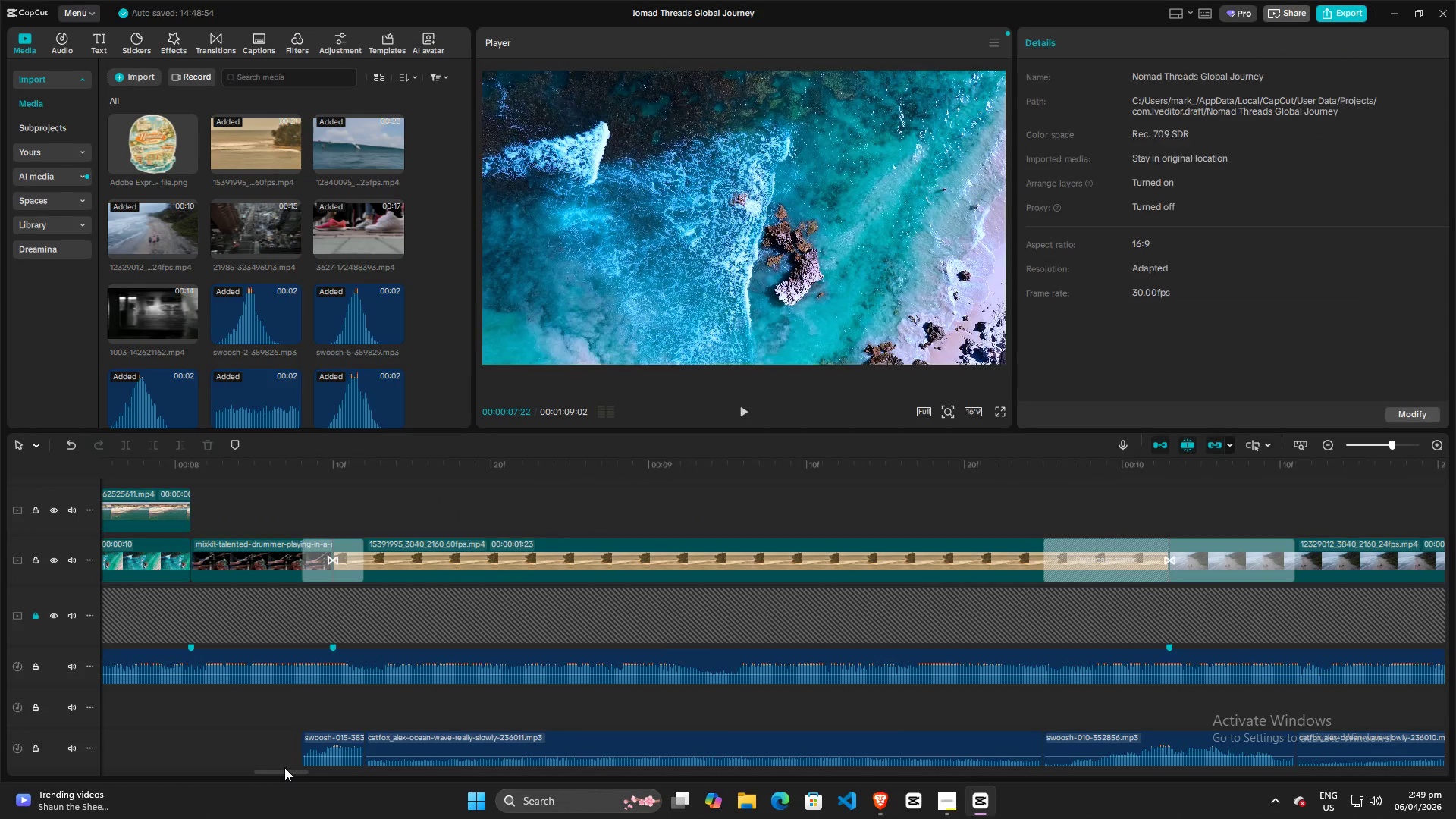 
left_click_drag(start_coordinate=[290, 767], to_coordinate=[281, 767])
 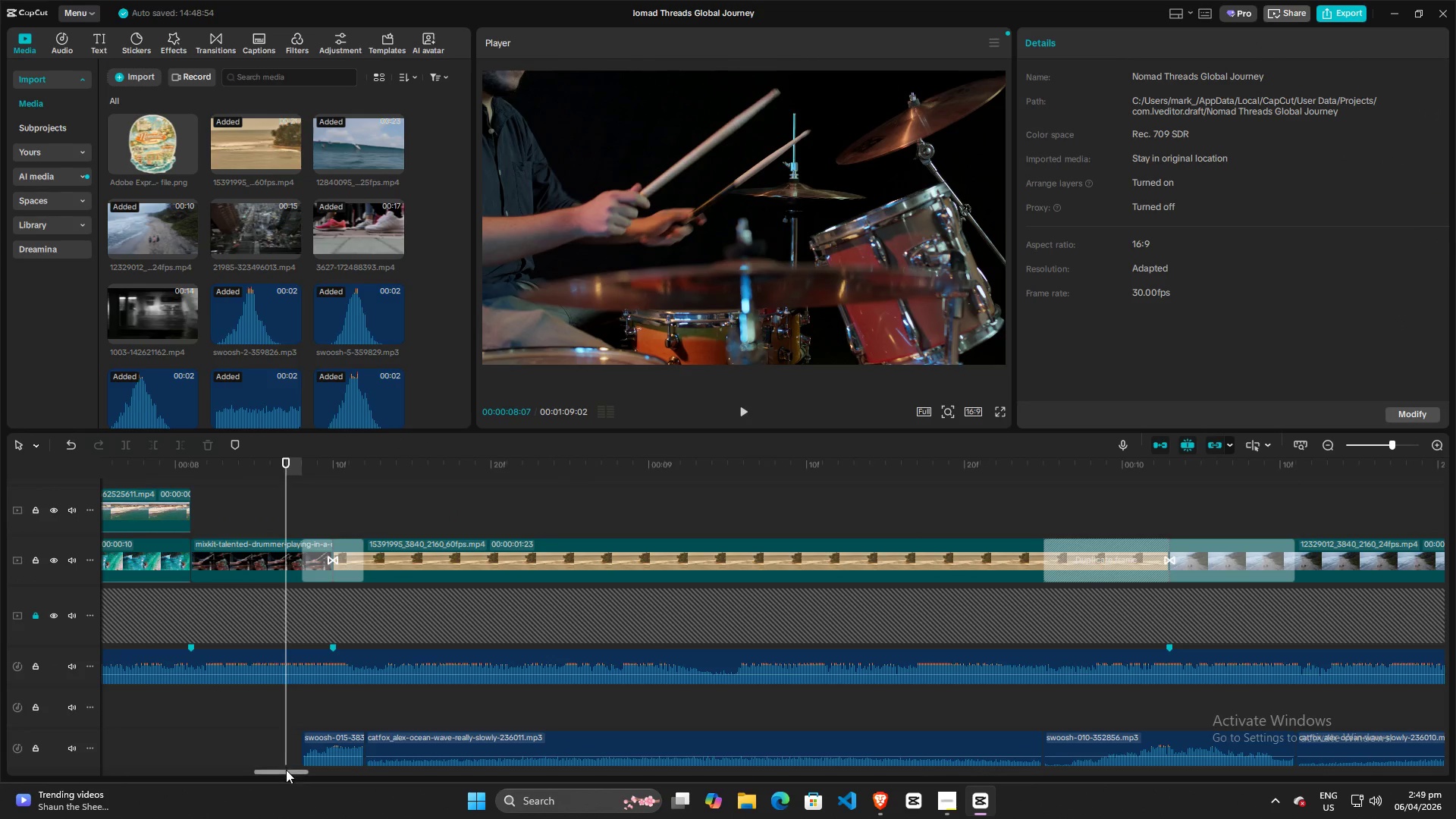 
left_click_drag(start_coordinate=[285, 770], to_coordinate=[262, 770])
 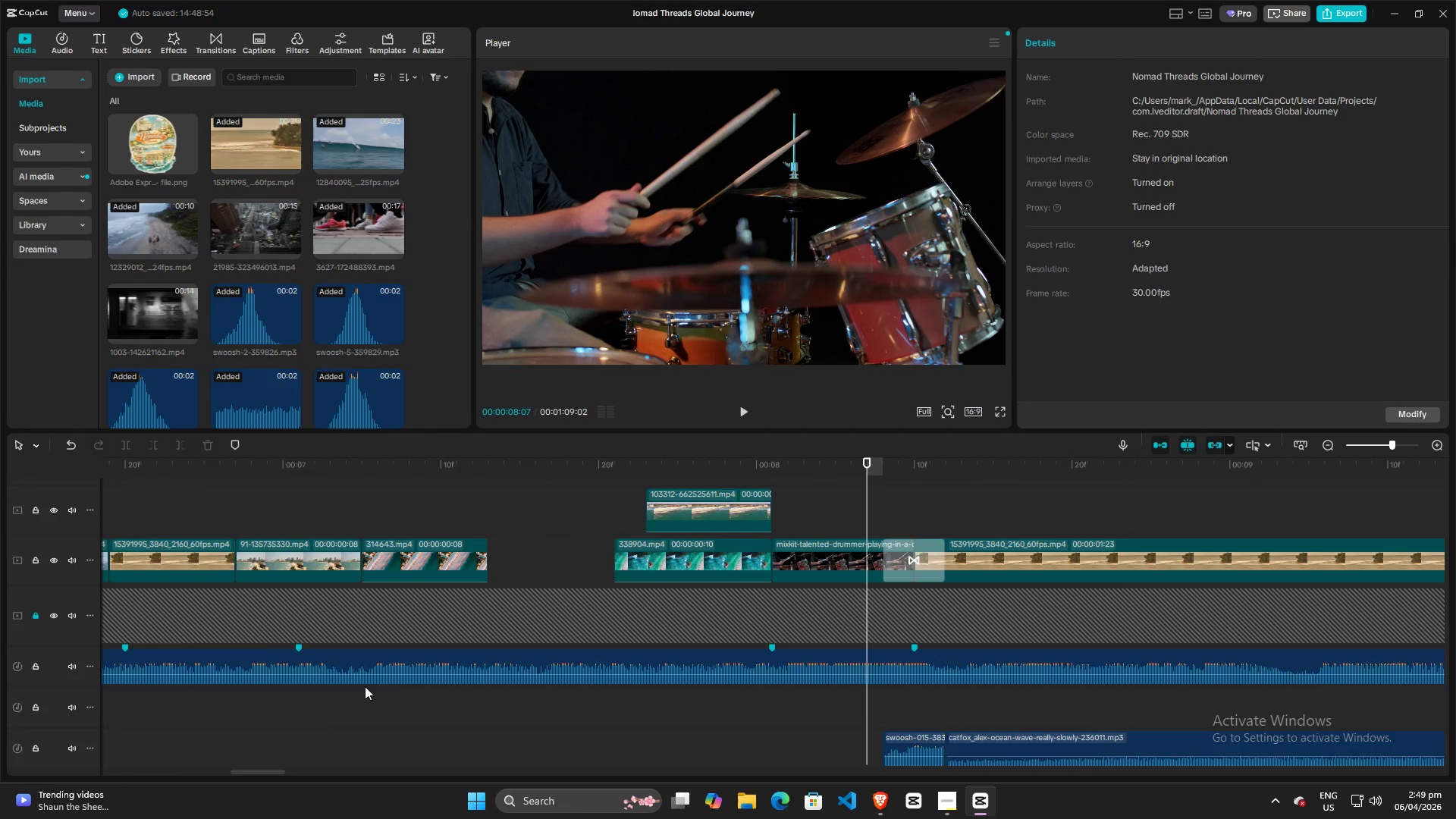 
hold_key(key=ControlLeft, duration=1.34)
scroll: coordinate [492, 649], scroll_direction: down, amount: 17.0
 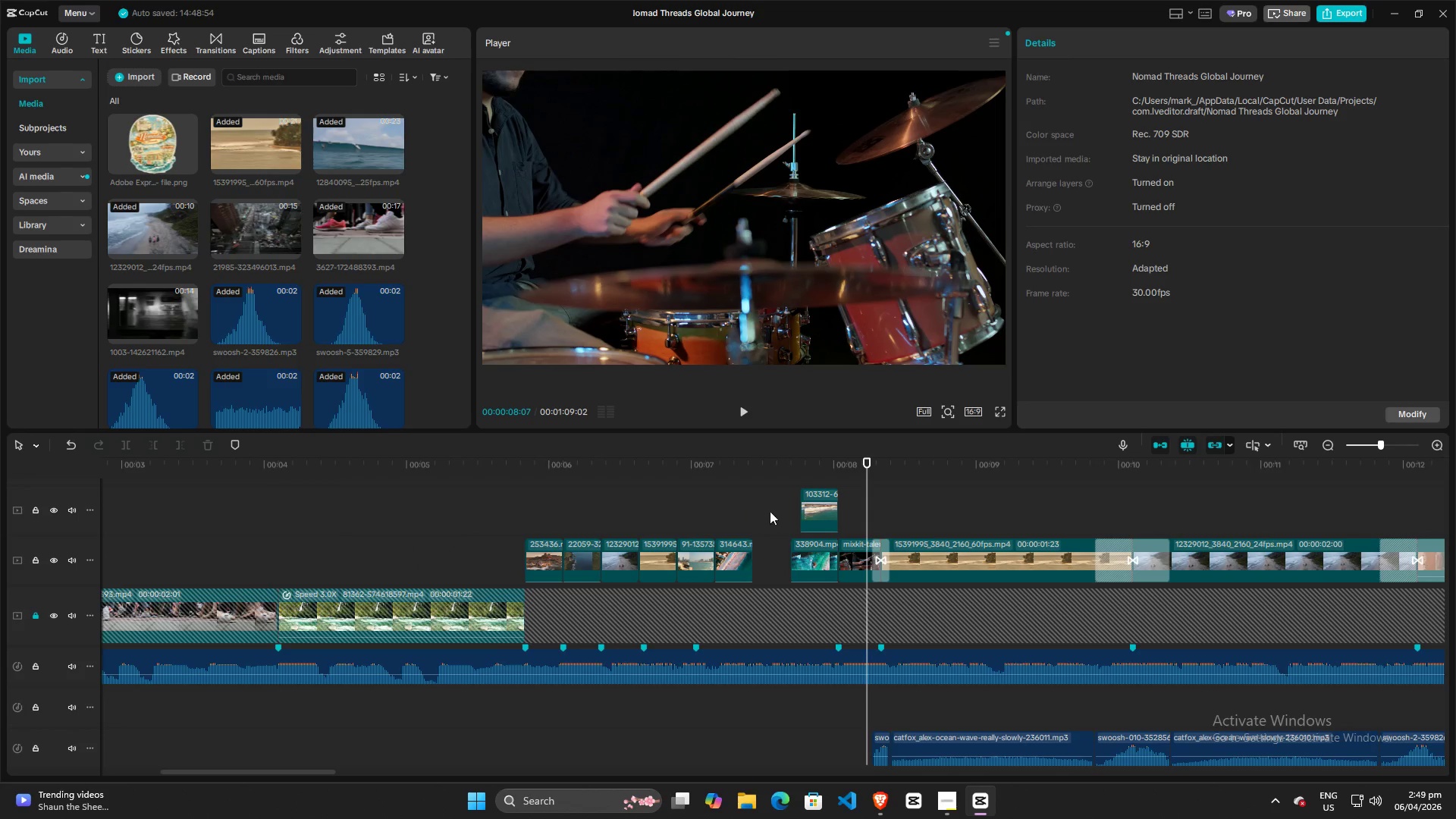 
left_click([812, 507])
 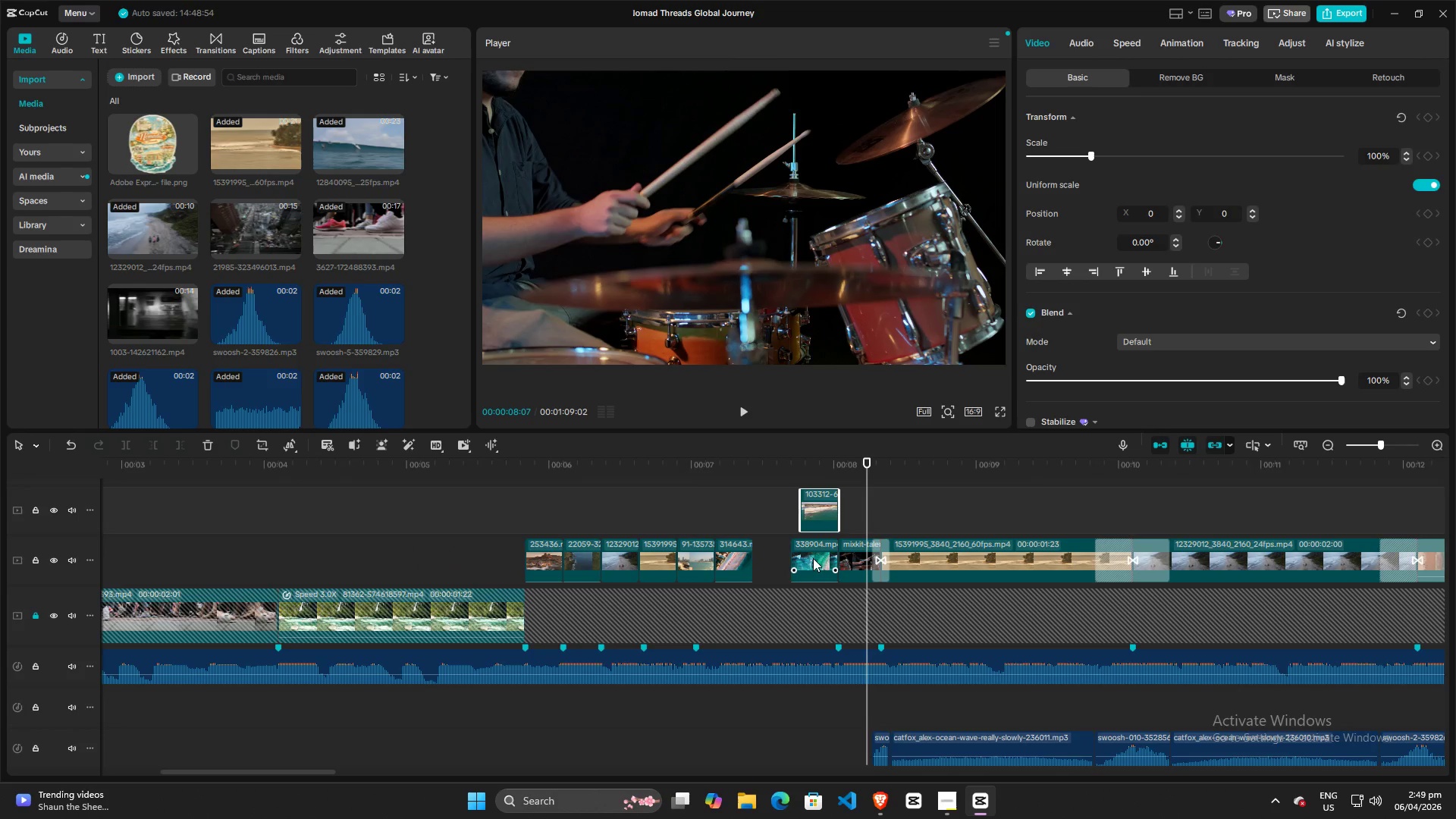 
key(Backspace)
 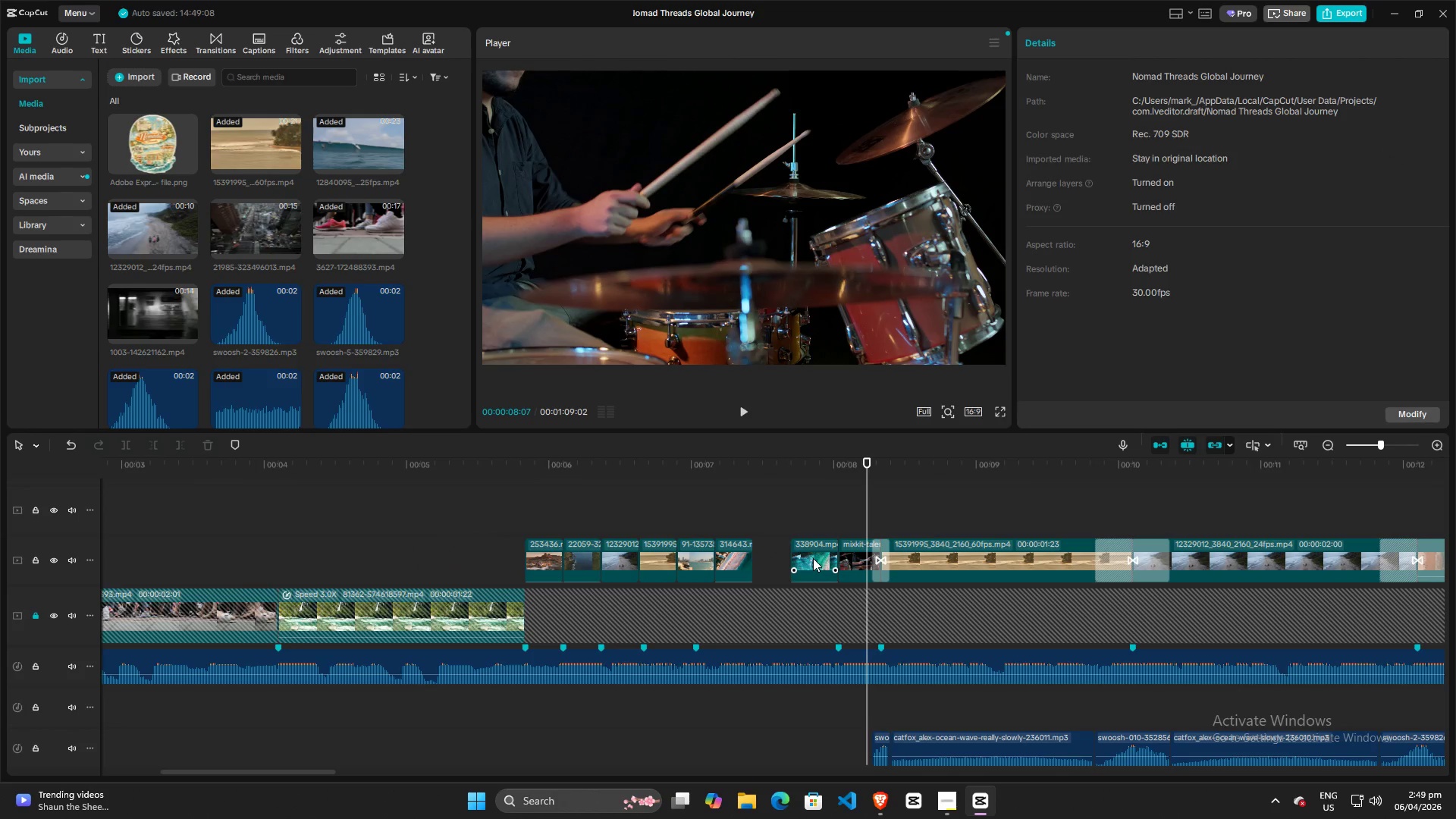 
left_click([813, 558])
 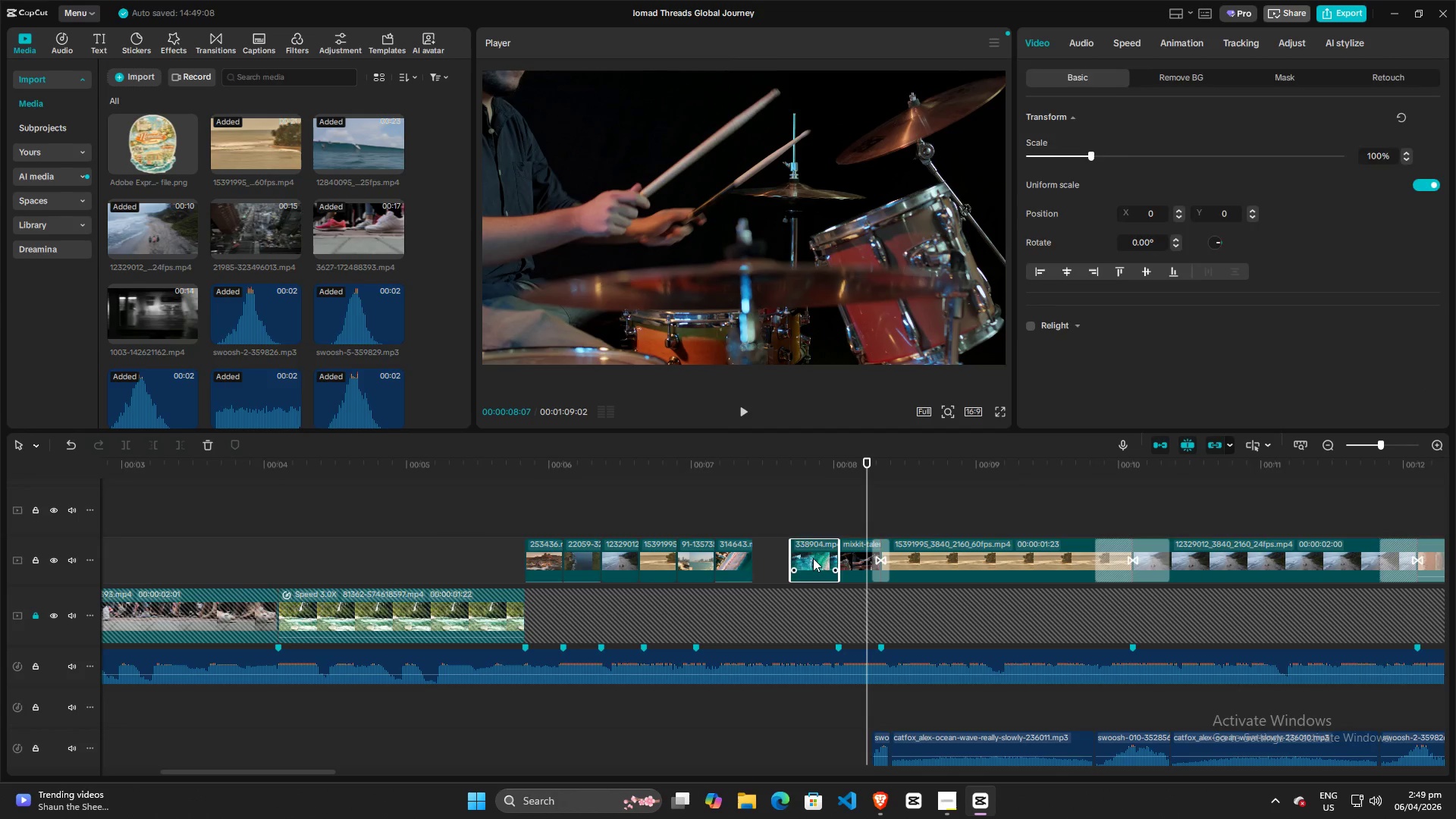 
key(Backspace)
 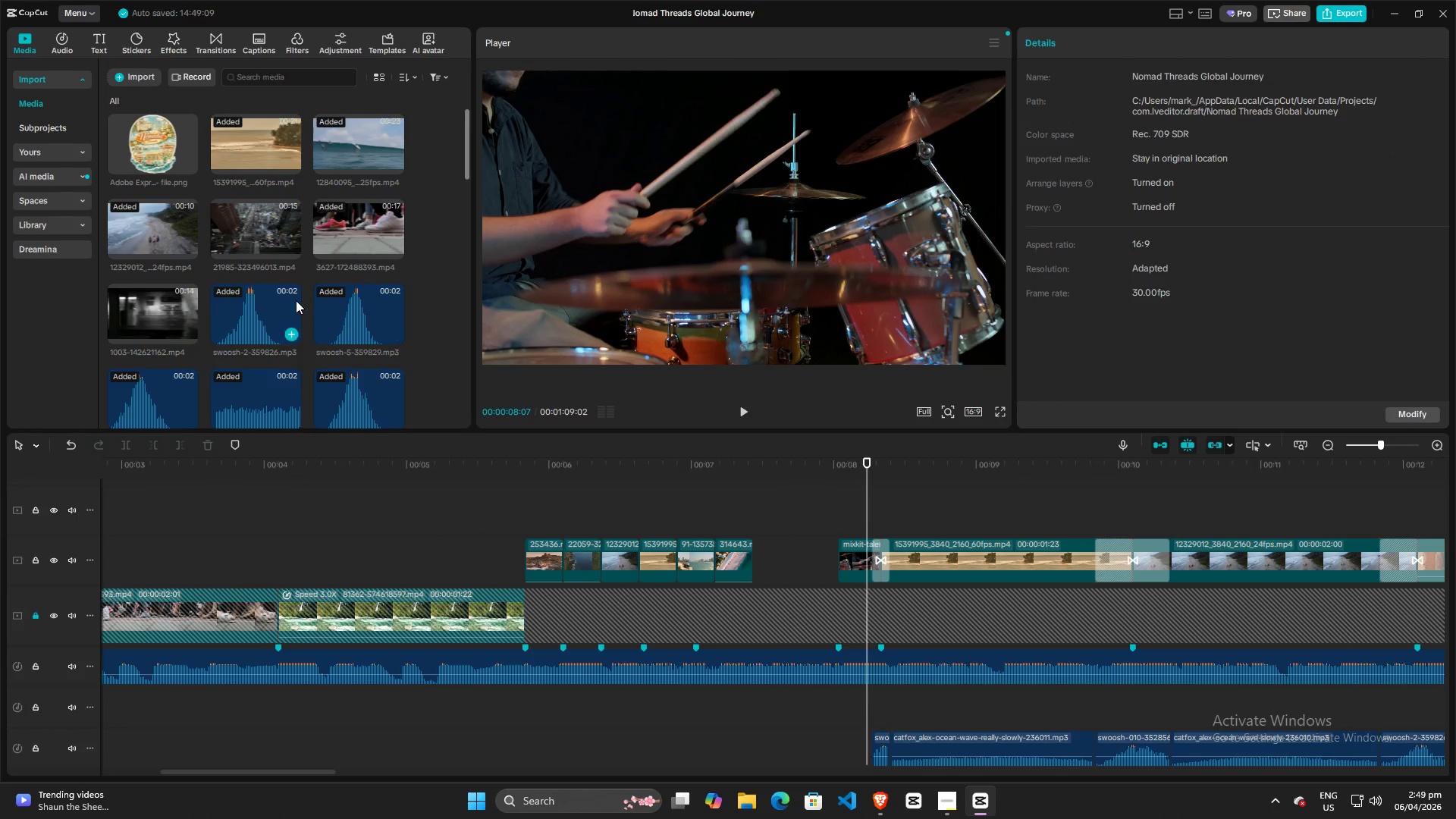 
scroll: coordinate [350, 323], scroll_direction: down, amount: 4.0
 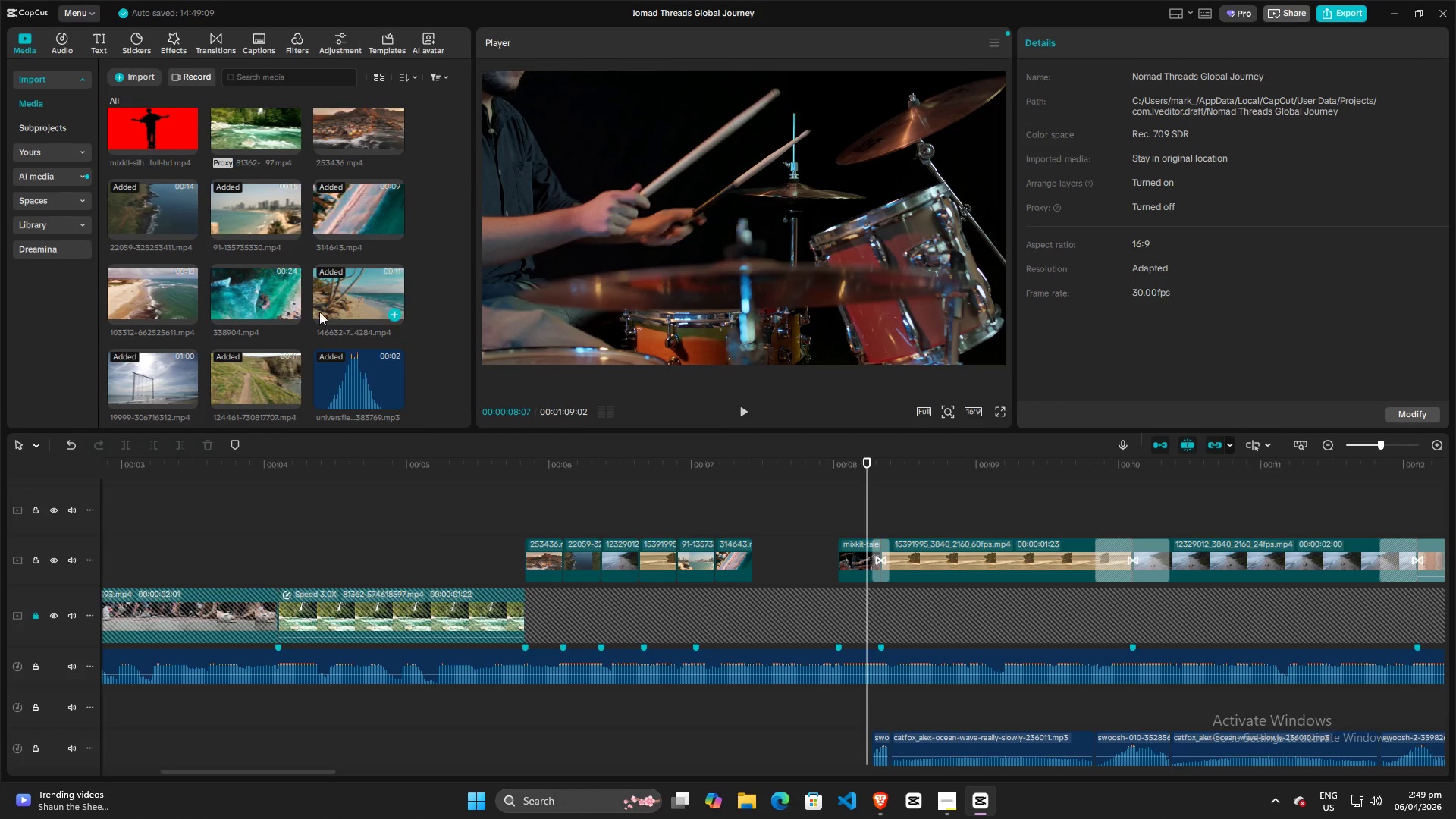 
left_click_drag(start_coordinate=[256, 287], to_coordinate=[774, 512])
 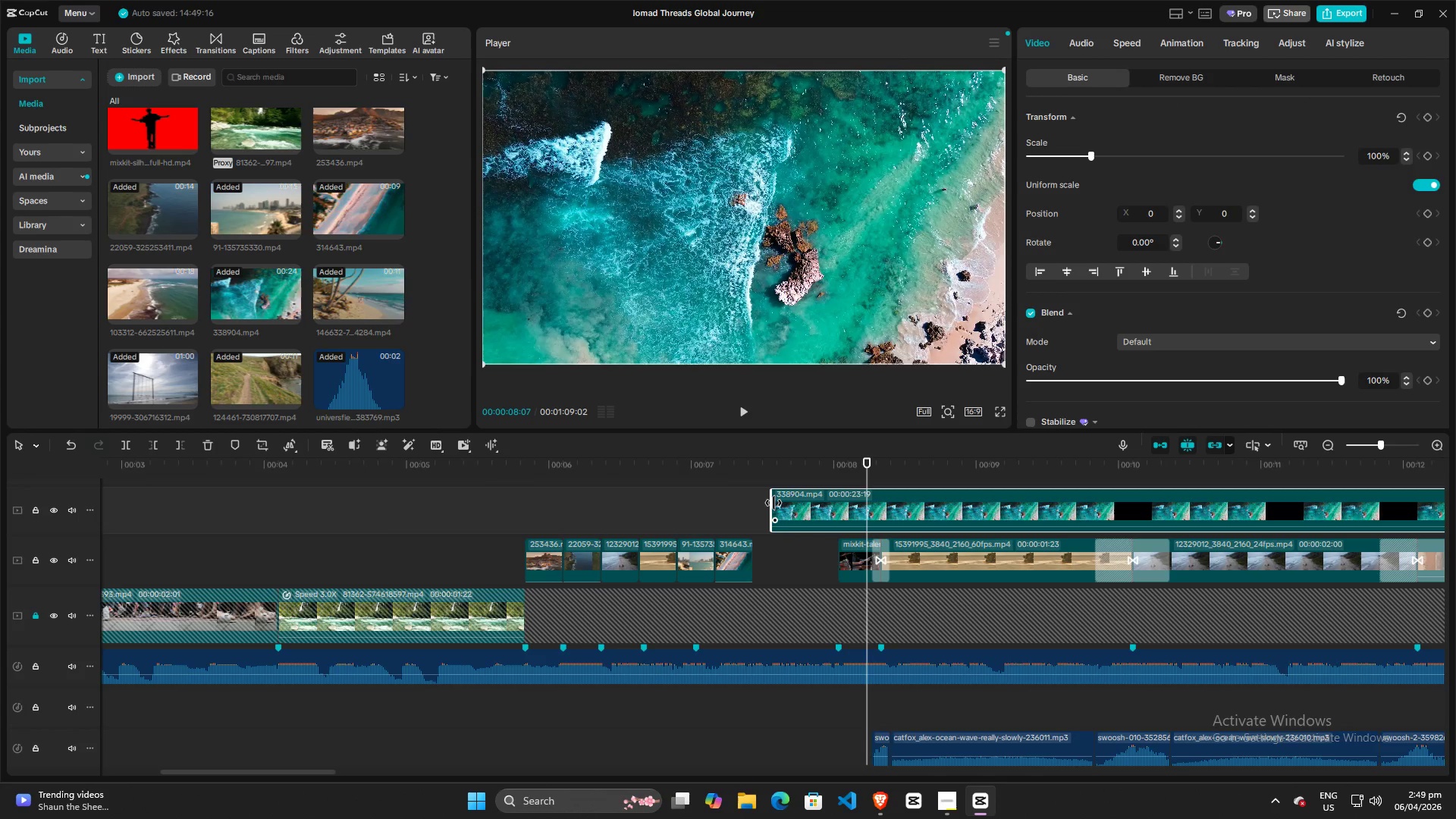 
left_click_drag(start_coordinate=[774, 503], to_coordinate=[881, 504])
 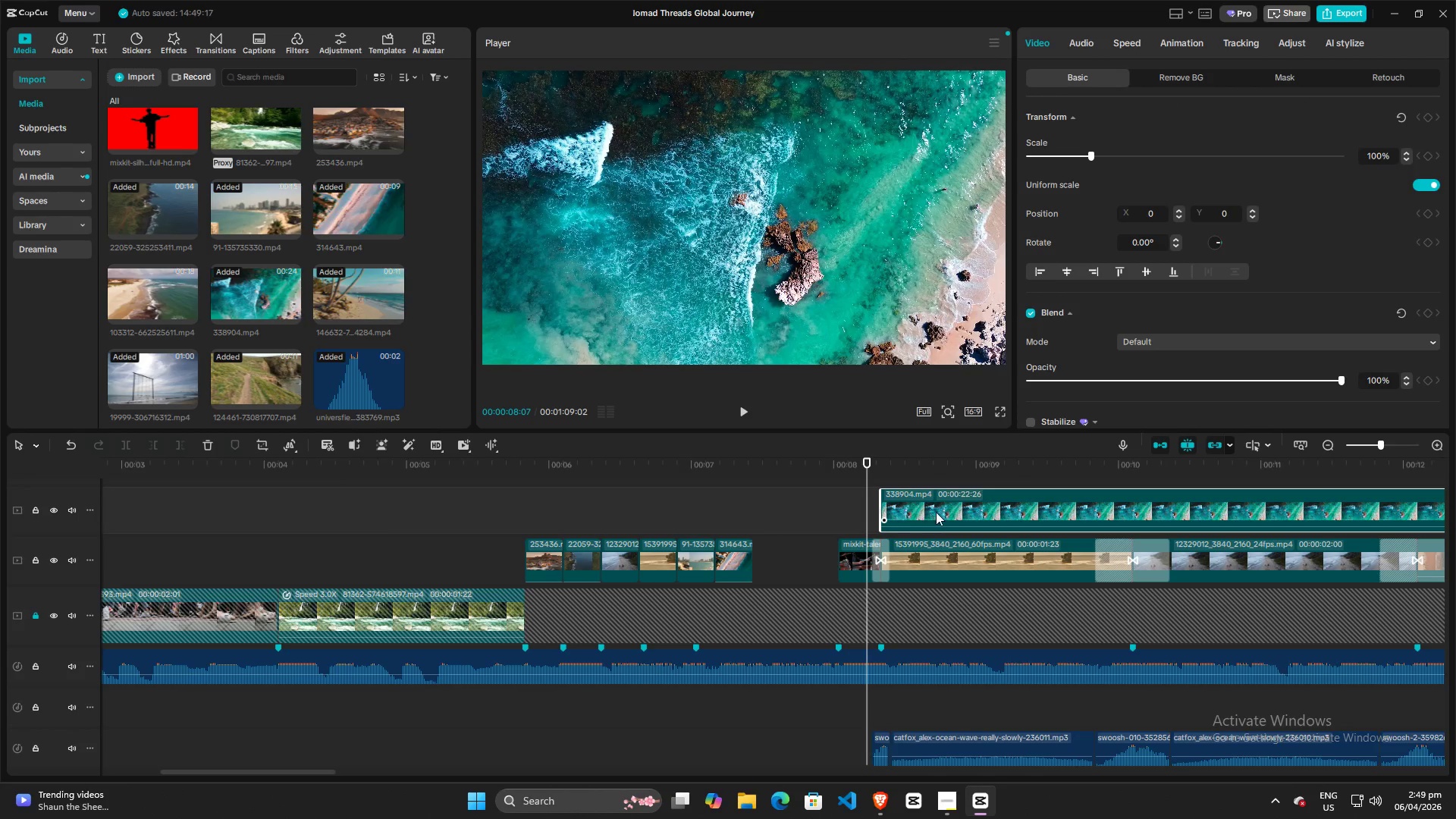 
left_click_drag(start_coordinate=[938, 512], to_coordinate=[538, 512])
 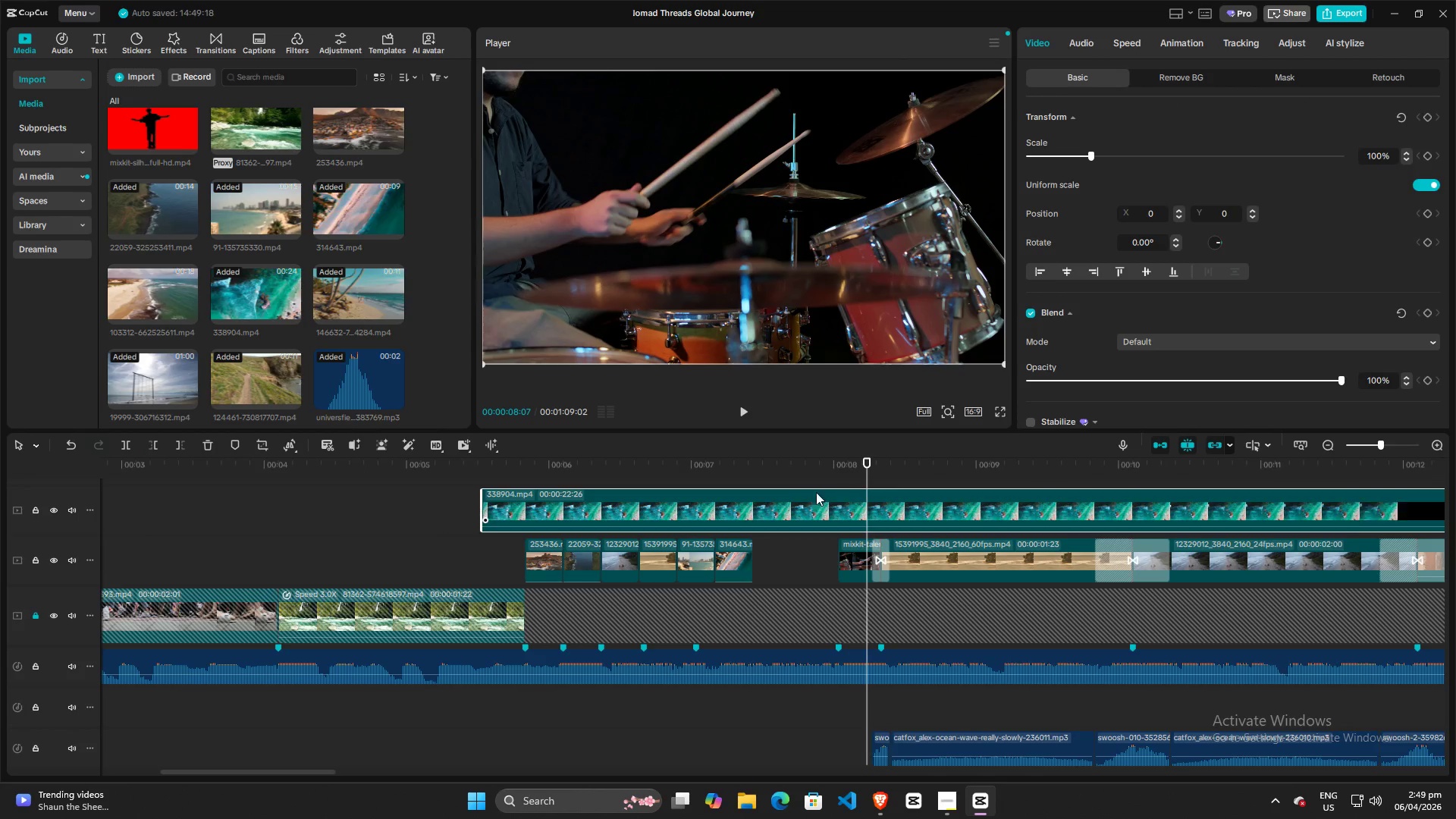 
left_click([736, 498])
 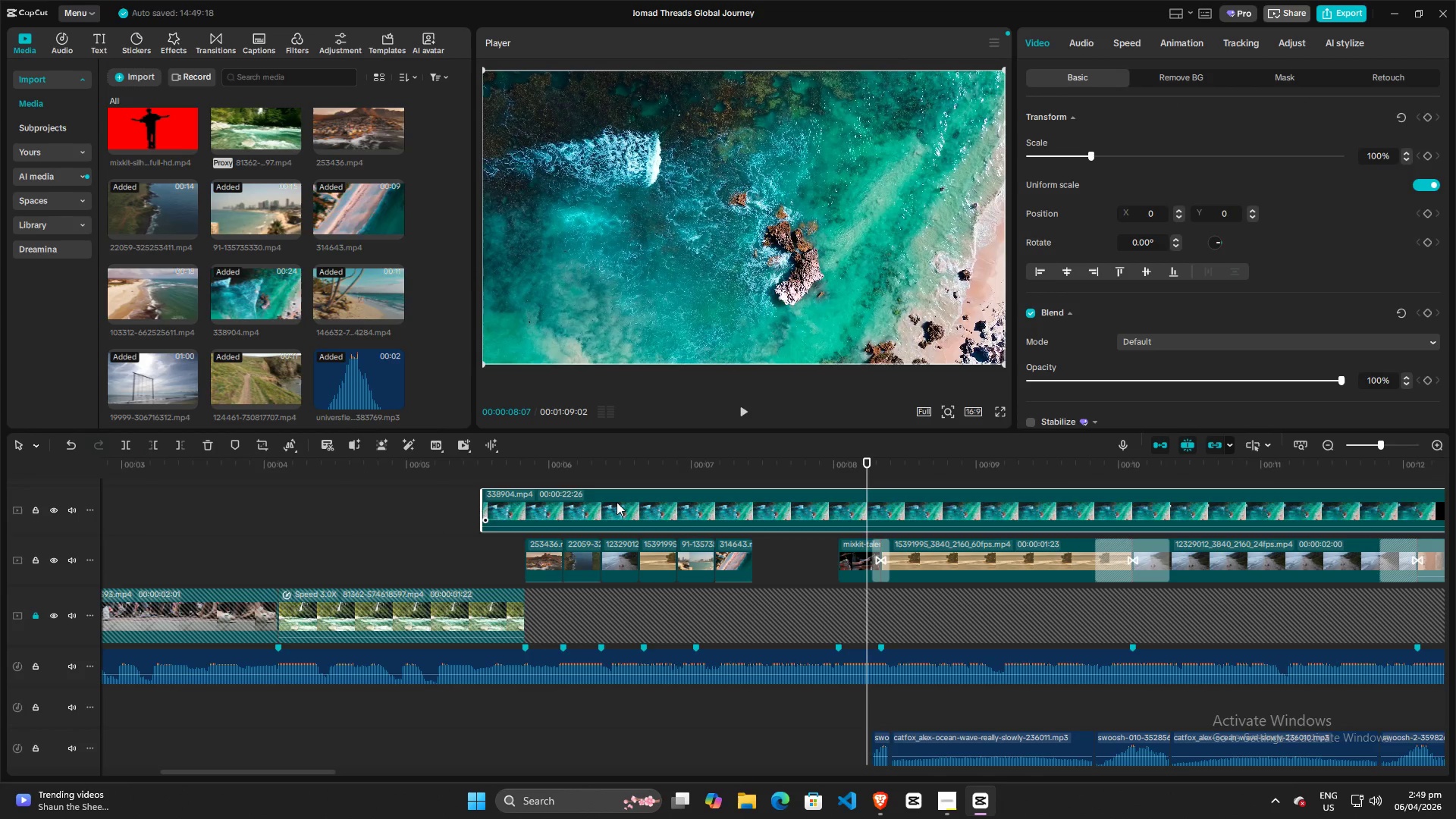 
left_click([616, 502])
 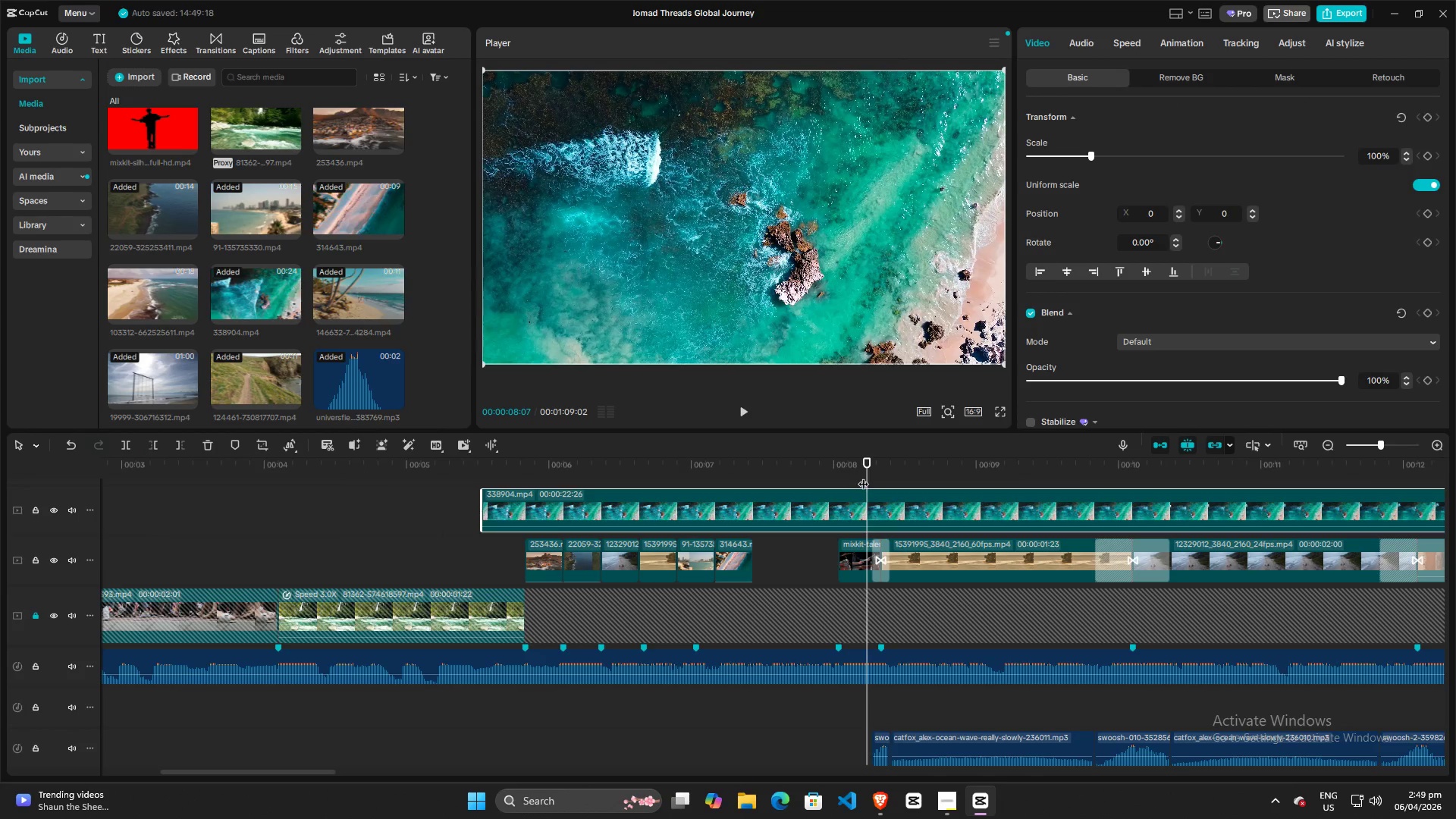 
left_click_drag(start_coordinate=[863, 476], to_coordinate=[688, 475])
 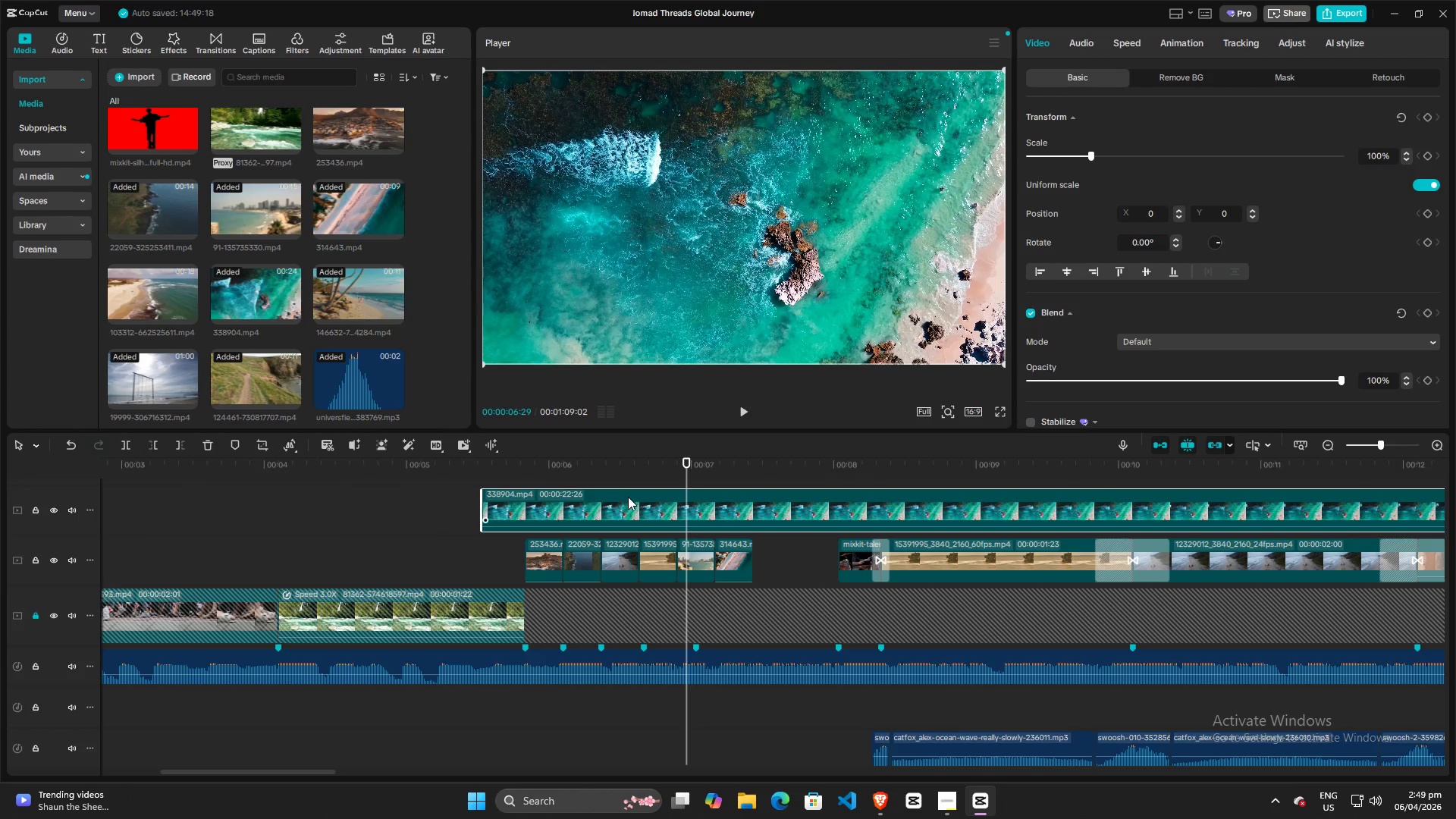 
left_click([626, 499])
 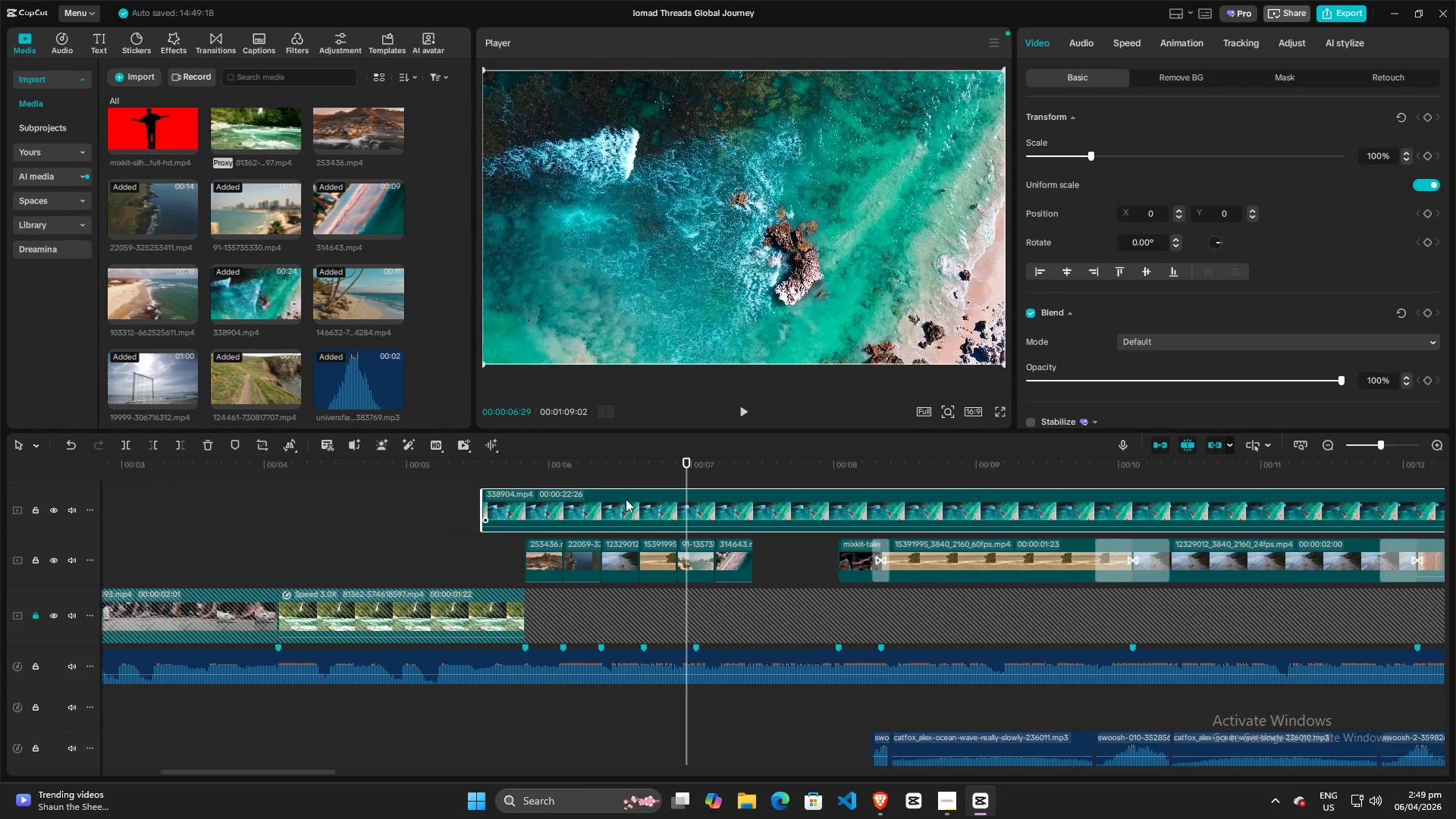 
key(W)
 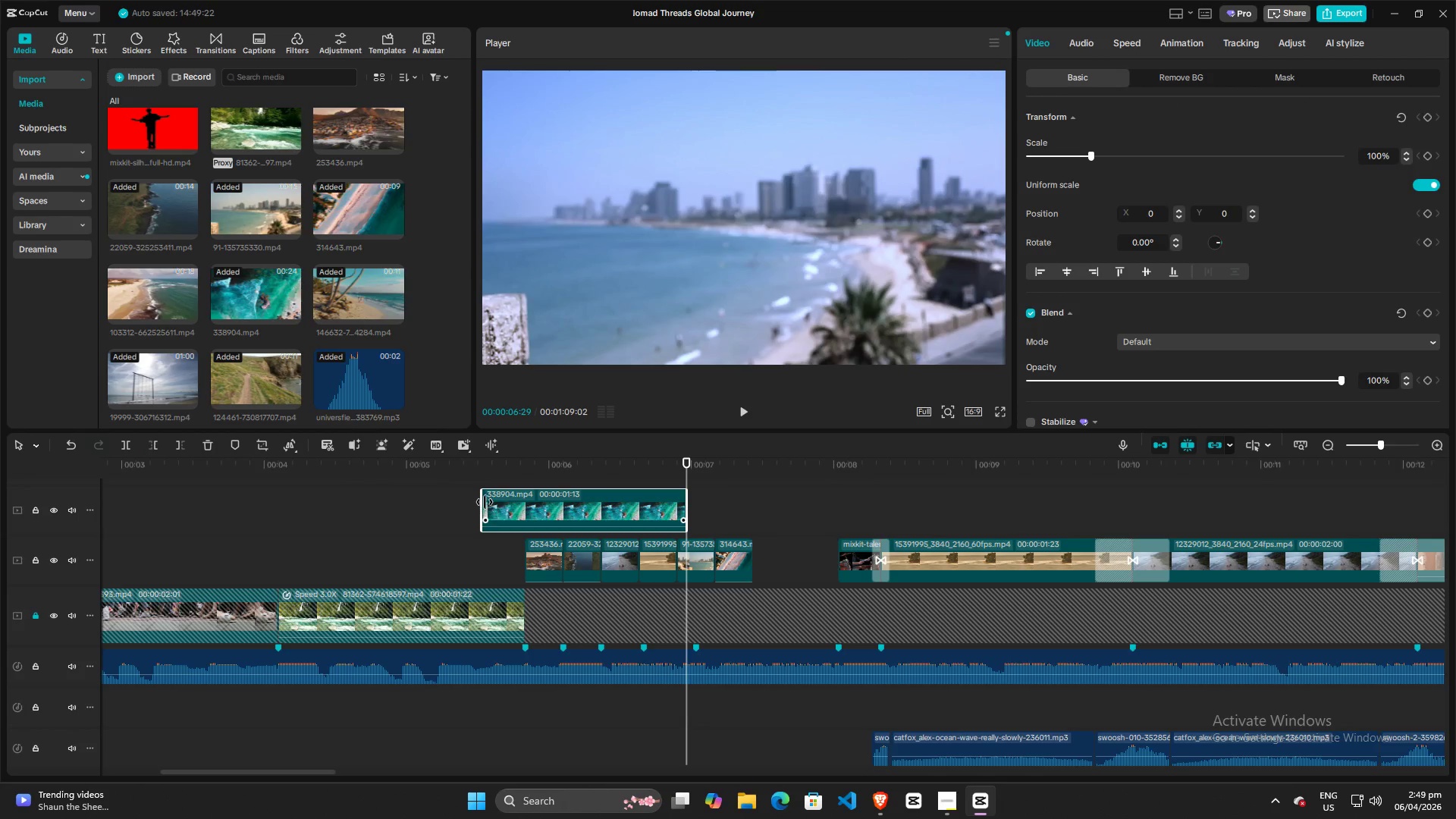 
left_click_drag(start_coordinate=[485, 502], to_coordinate=[645, 506])
 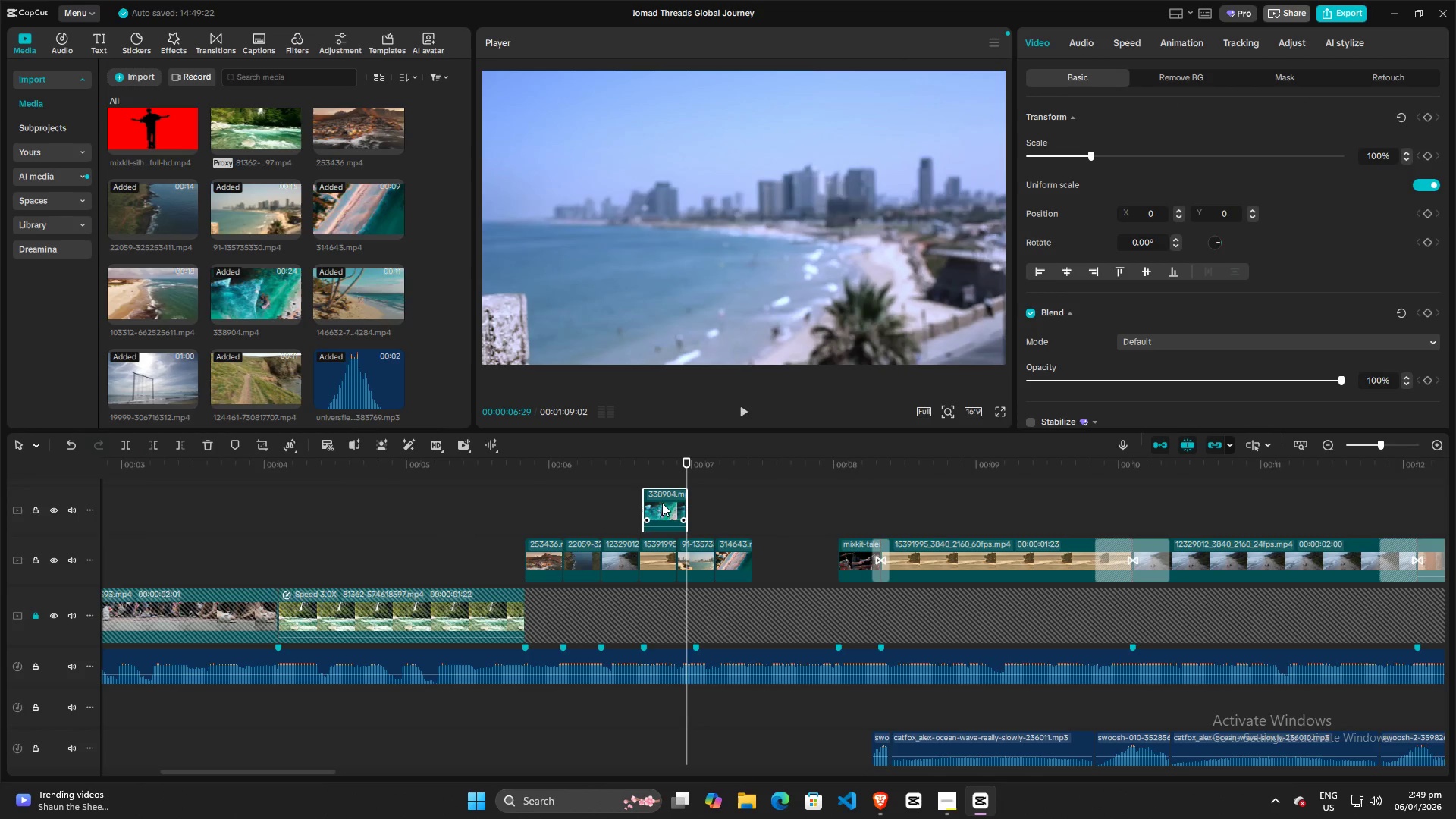 
left_click_drag(start_coordinate=[662, 503], to_coordinate=[814, 557])
 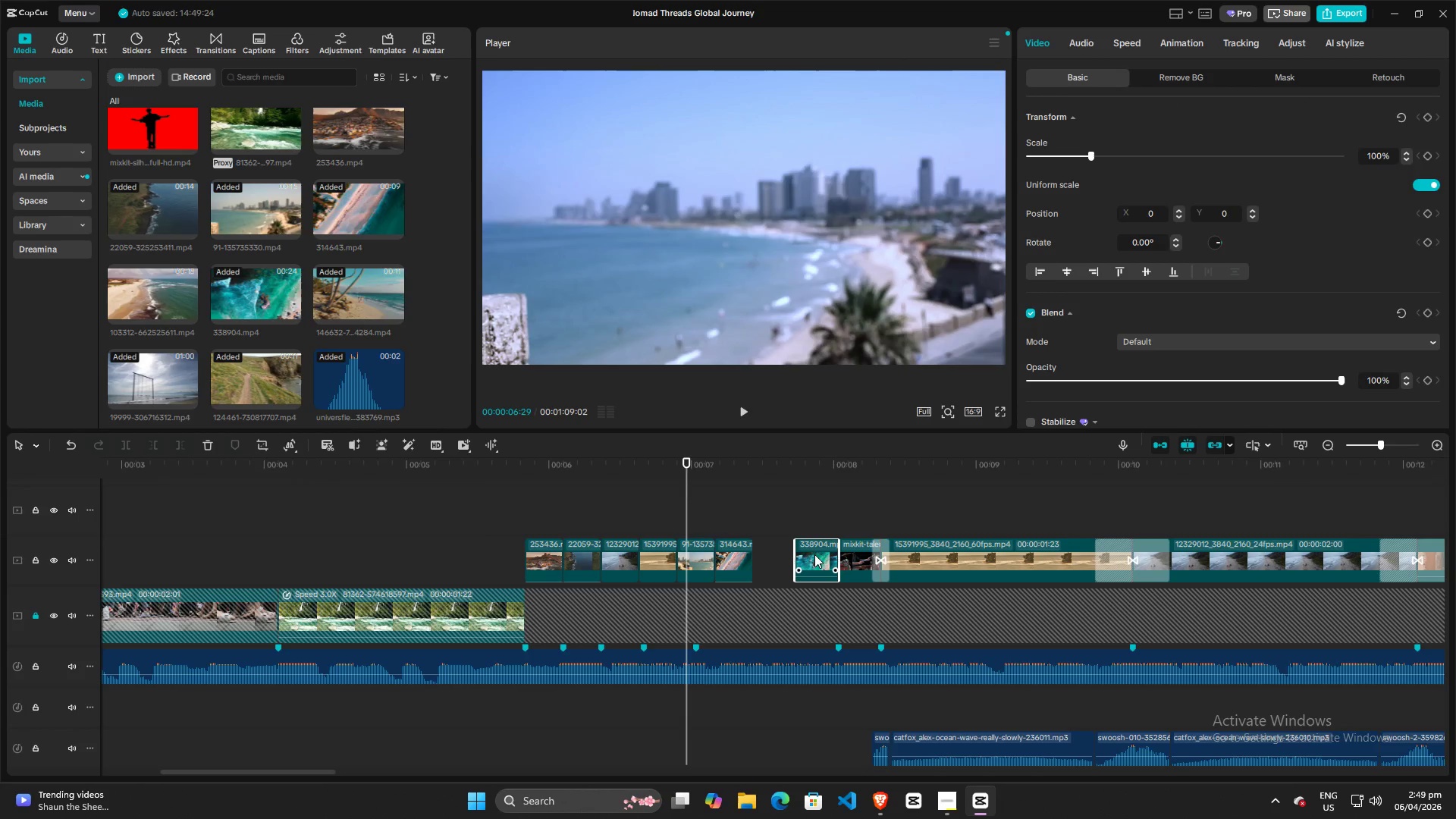 
key(Space)
 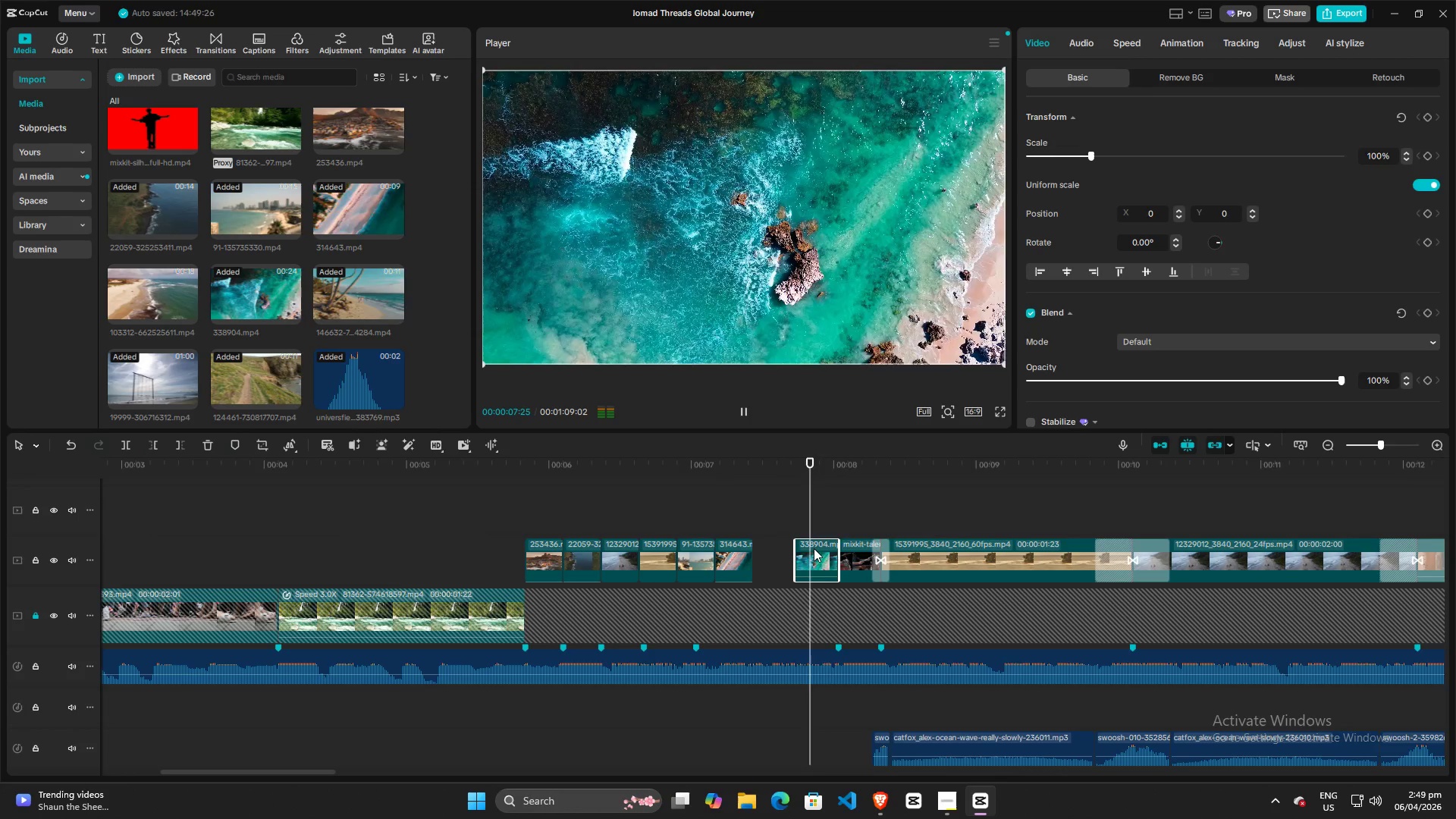 
key(Space)
 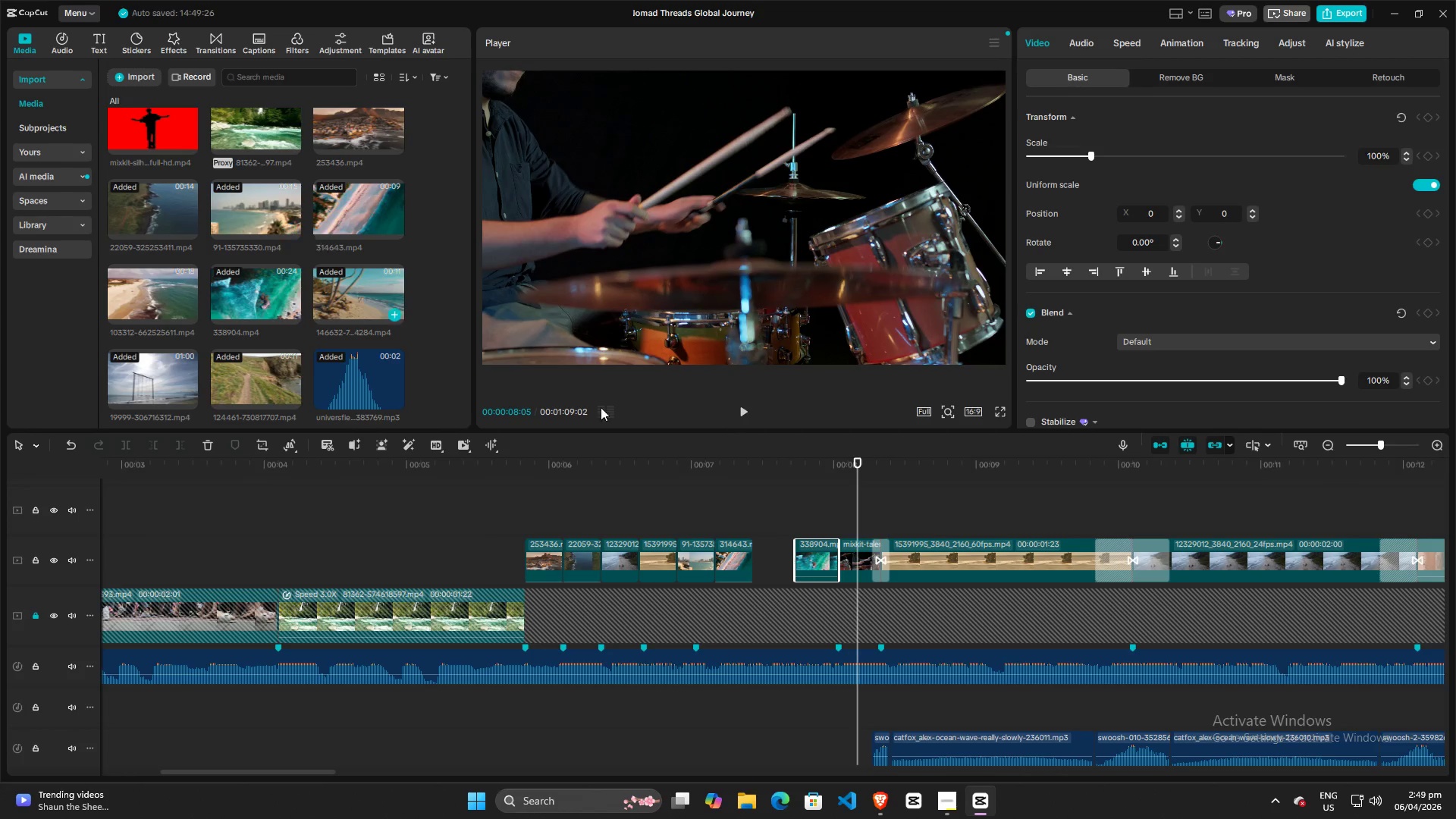 
left_click([658, 520])
 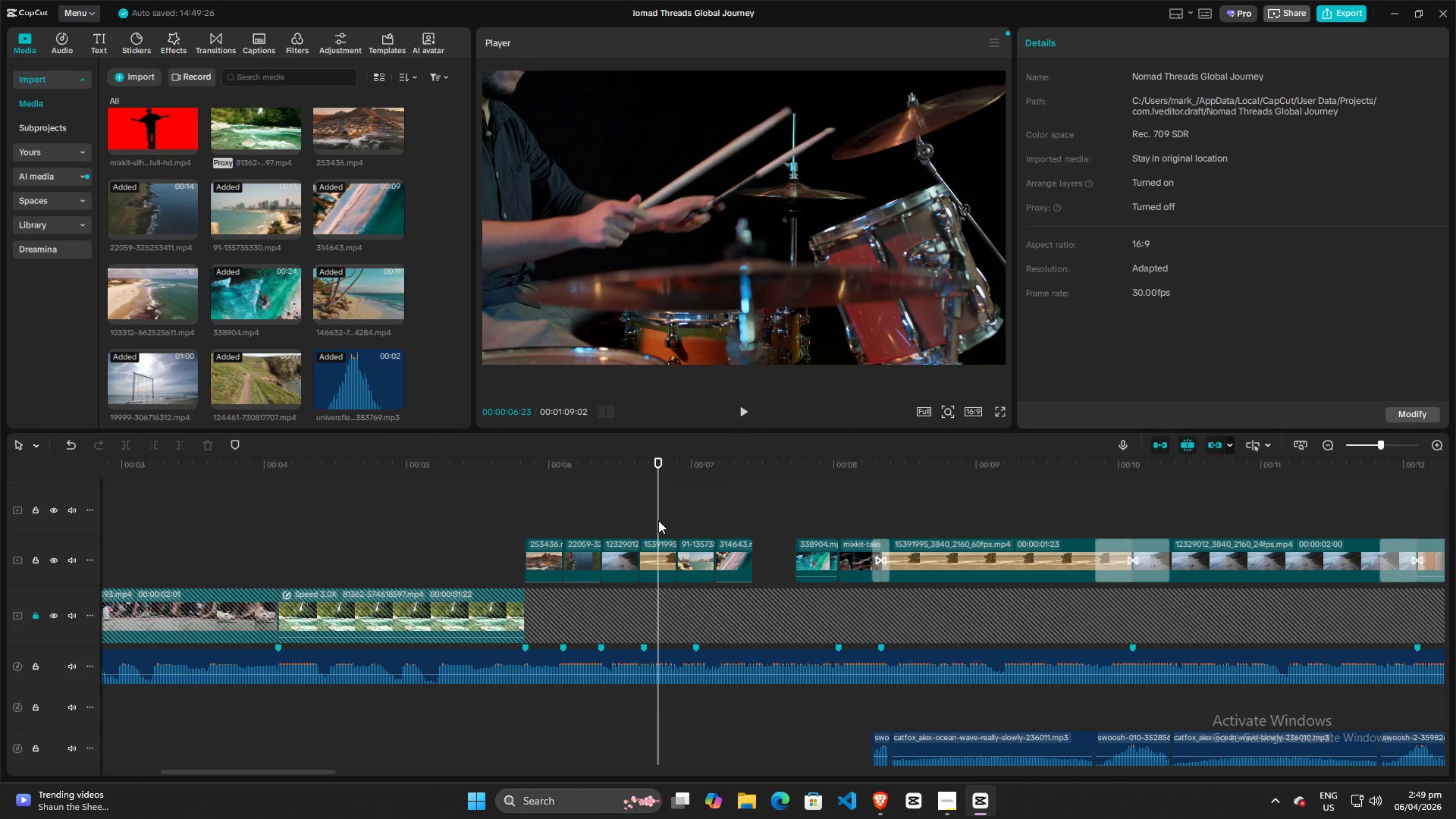 
key(Space)
 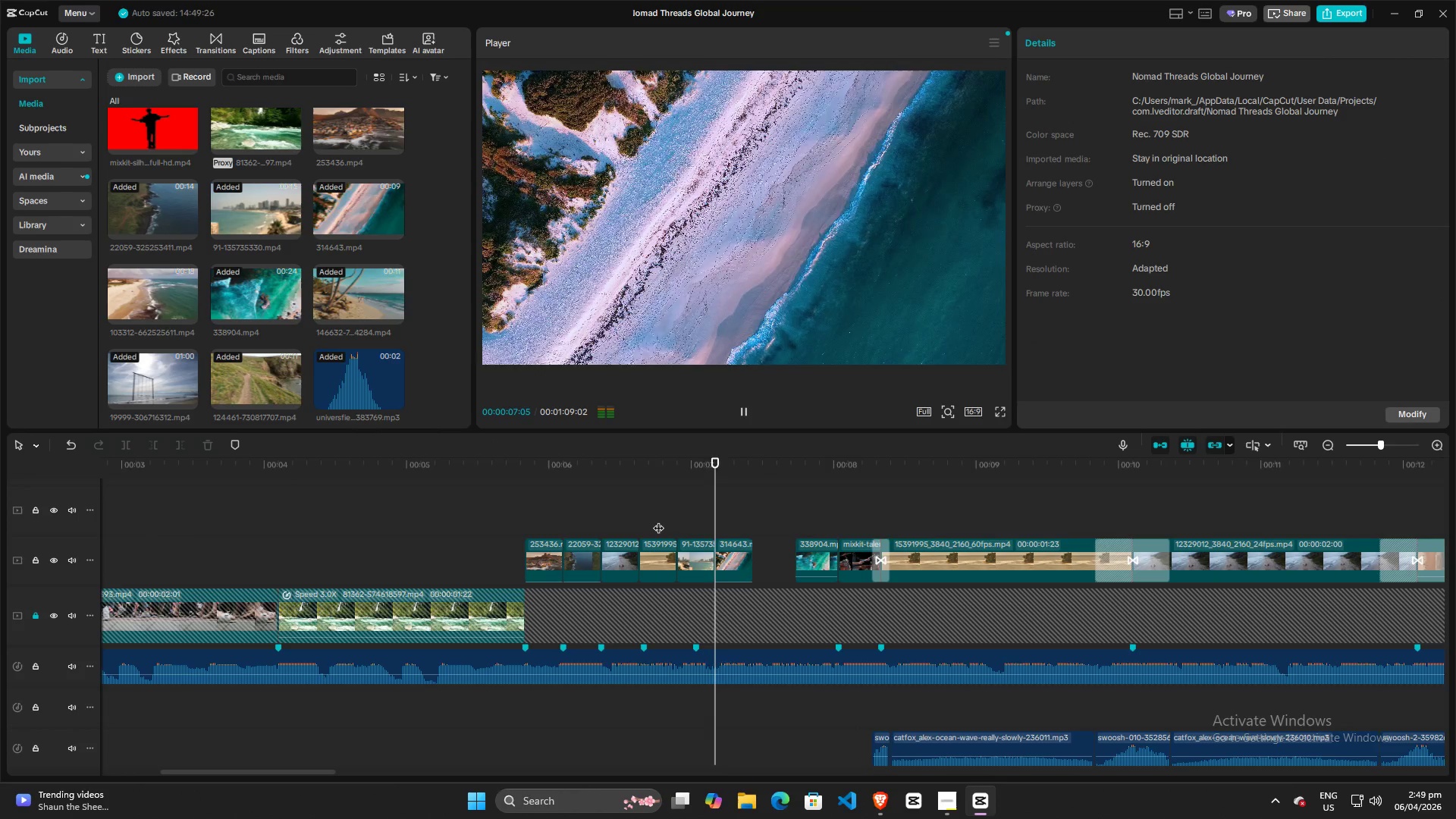 
key(Space)
 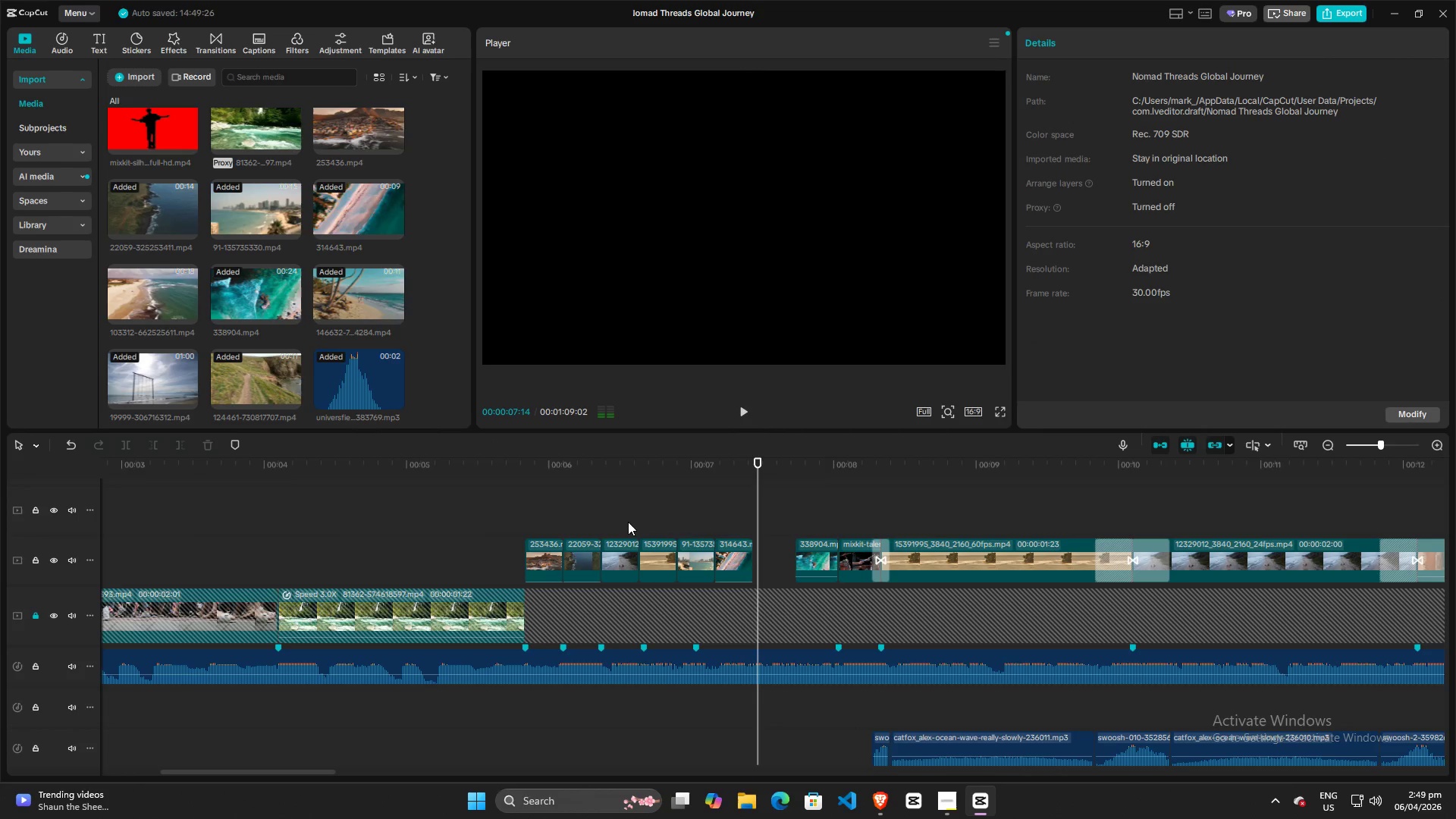 
left_click([617, 523])
 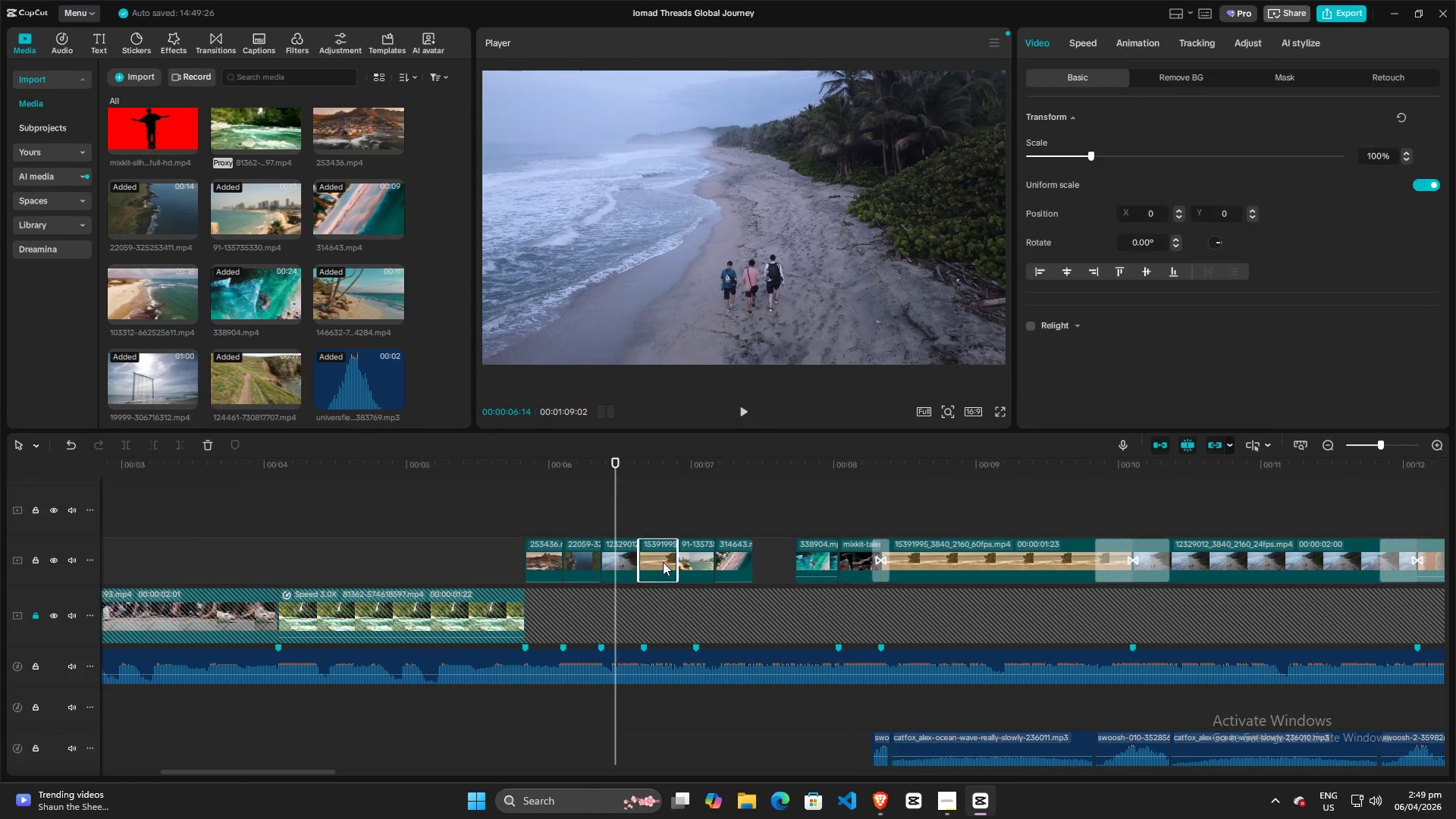 
double_click([657, 513])
 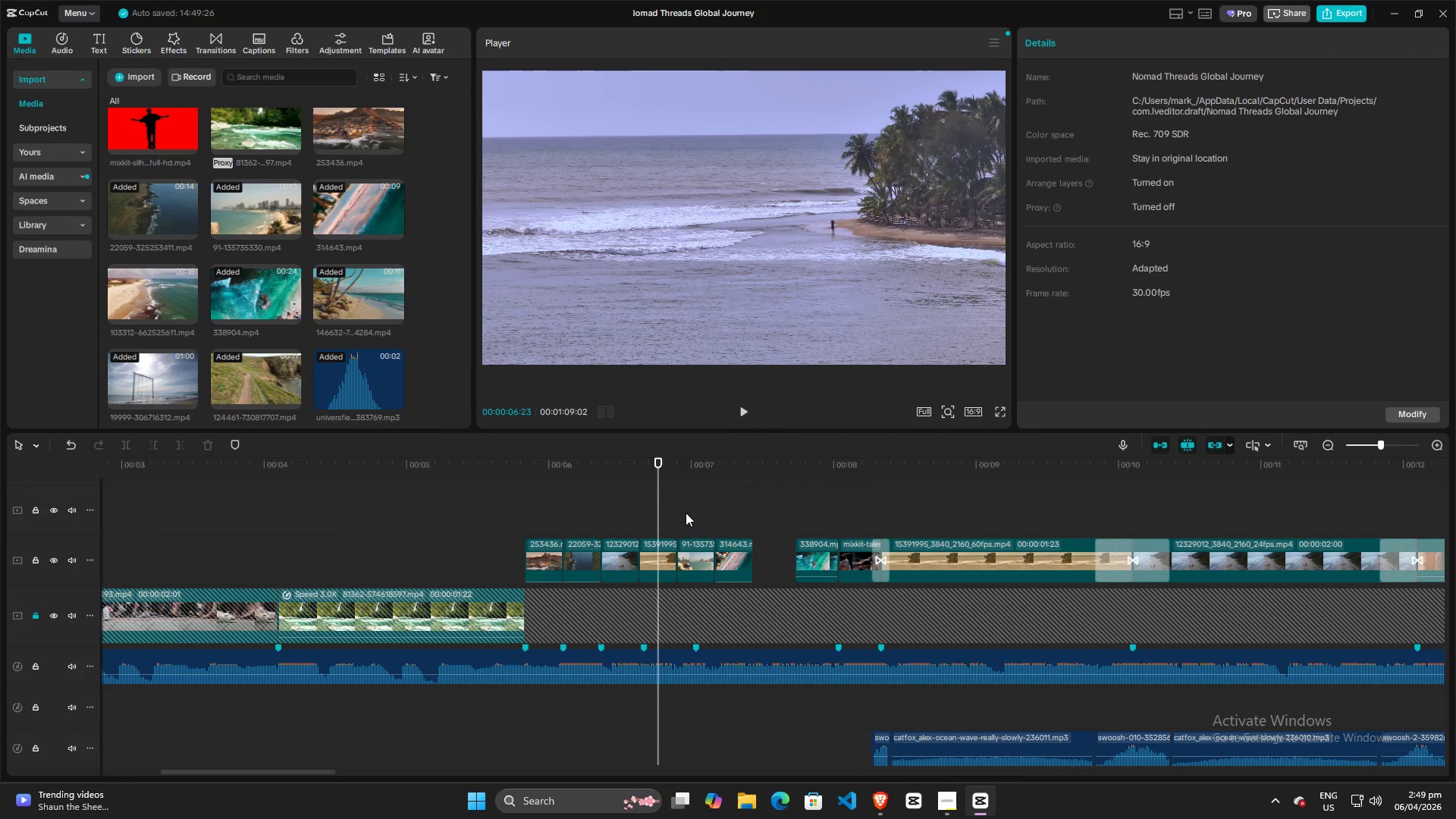 
left_click([695, 504])
 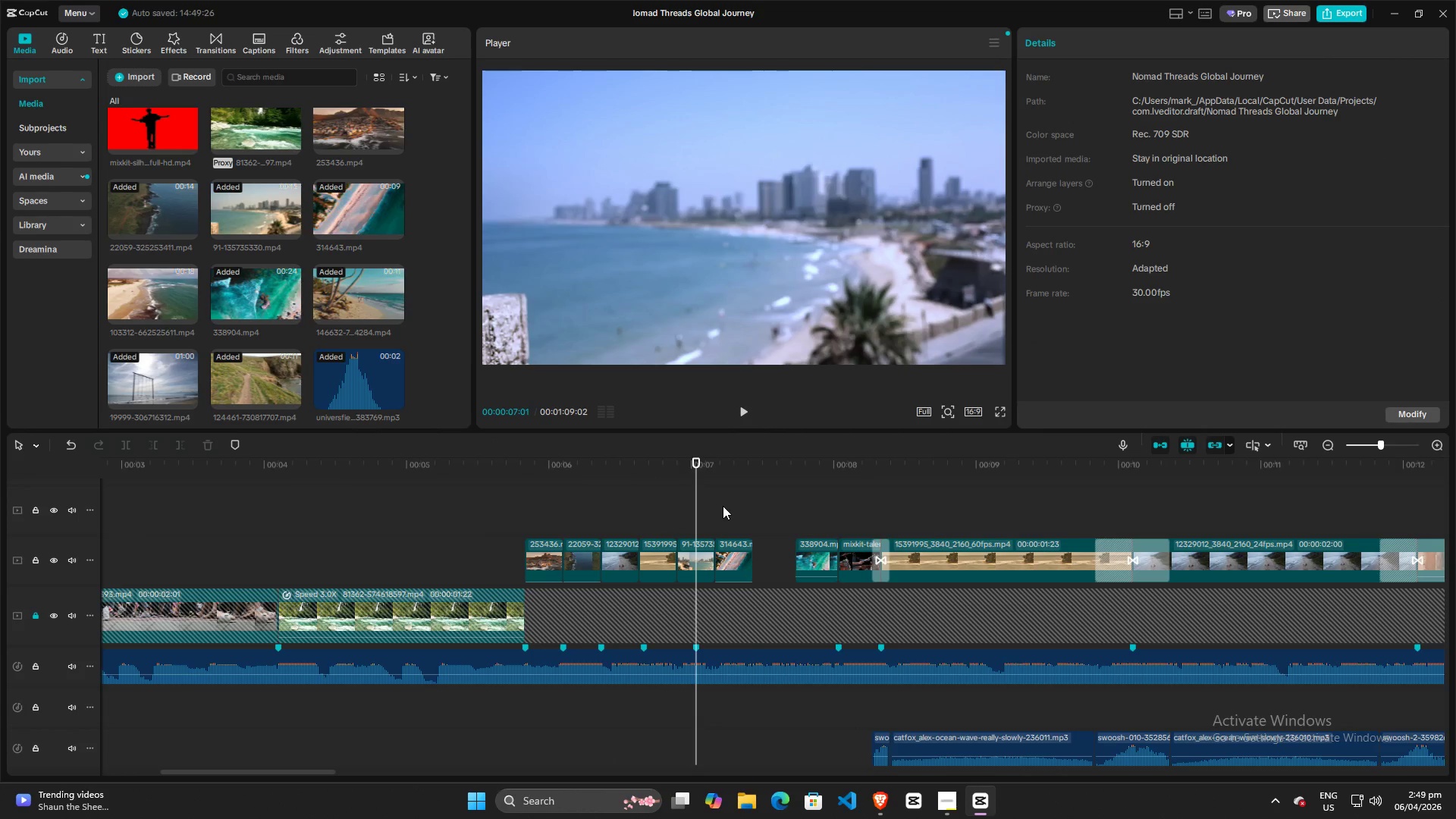 
left_click([736, 504])
 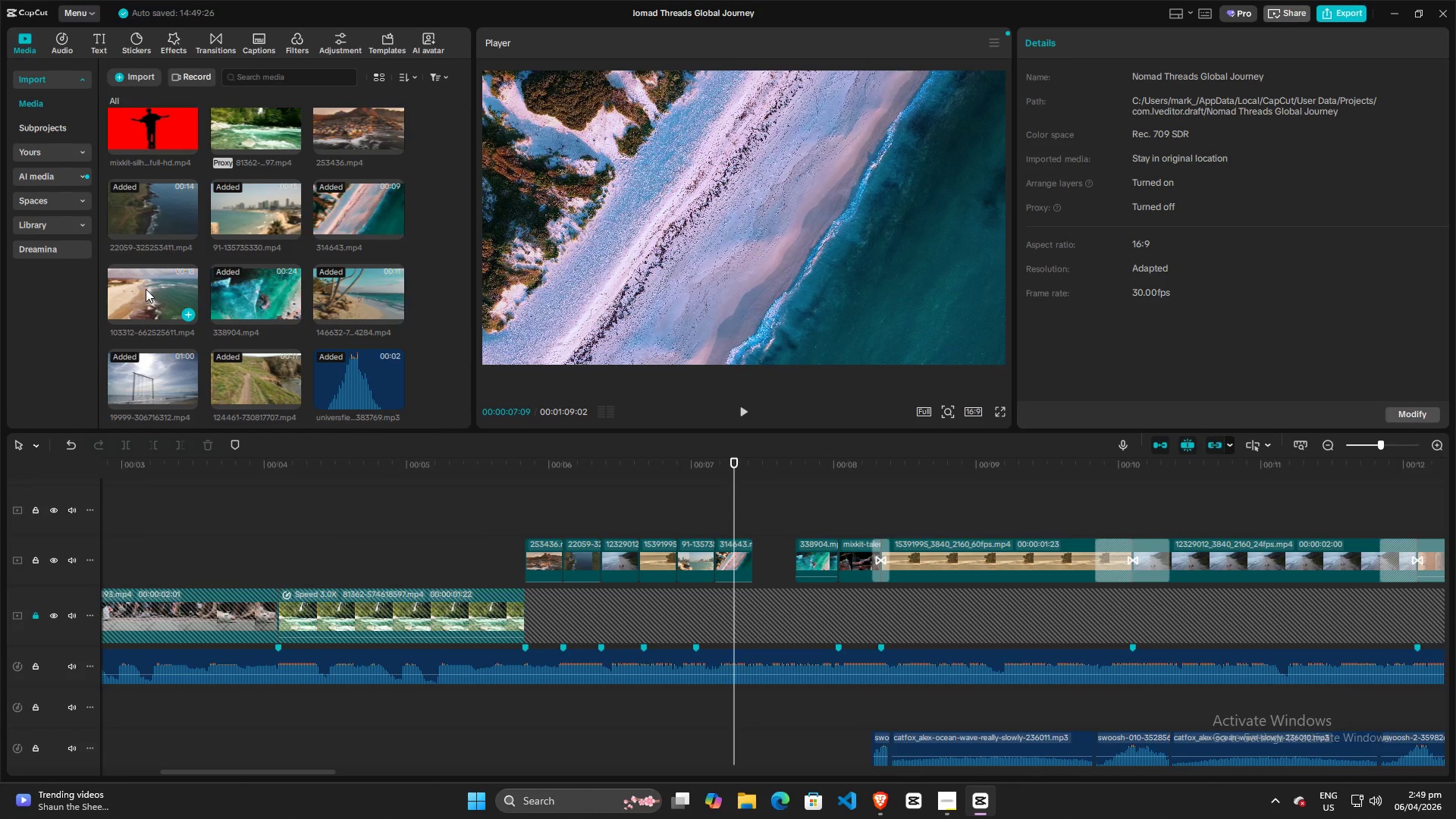 
left_click_drag(start_coordinate=[144, 288], to_coordinate=[723, 503])
 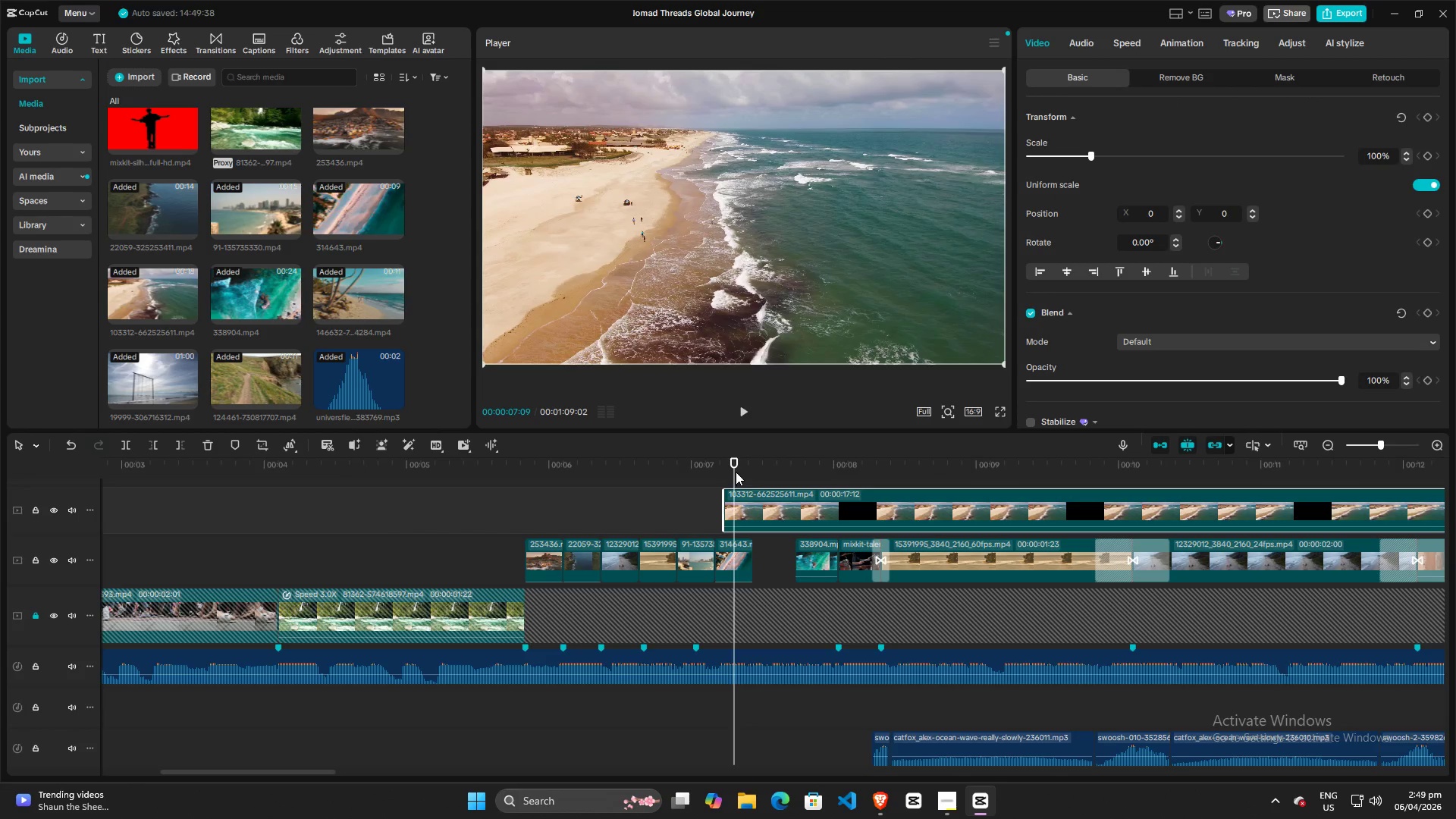 
left_click_drag(start_coordinate=[732, 463], to_coordinate=[974, 481])
 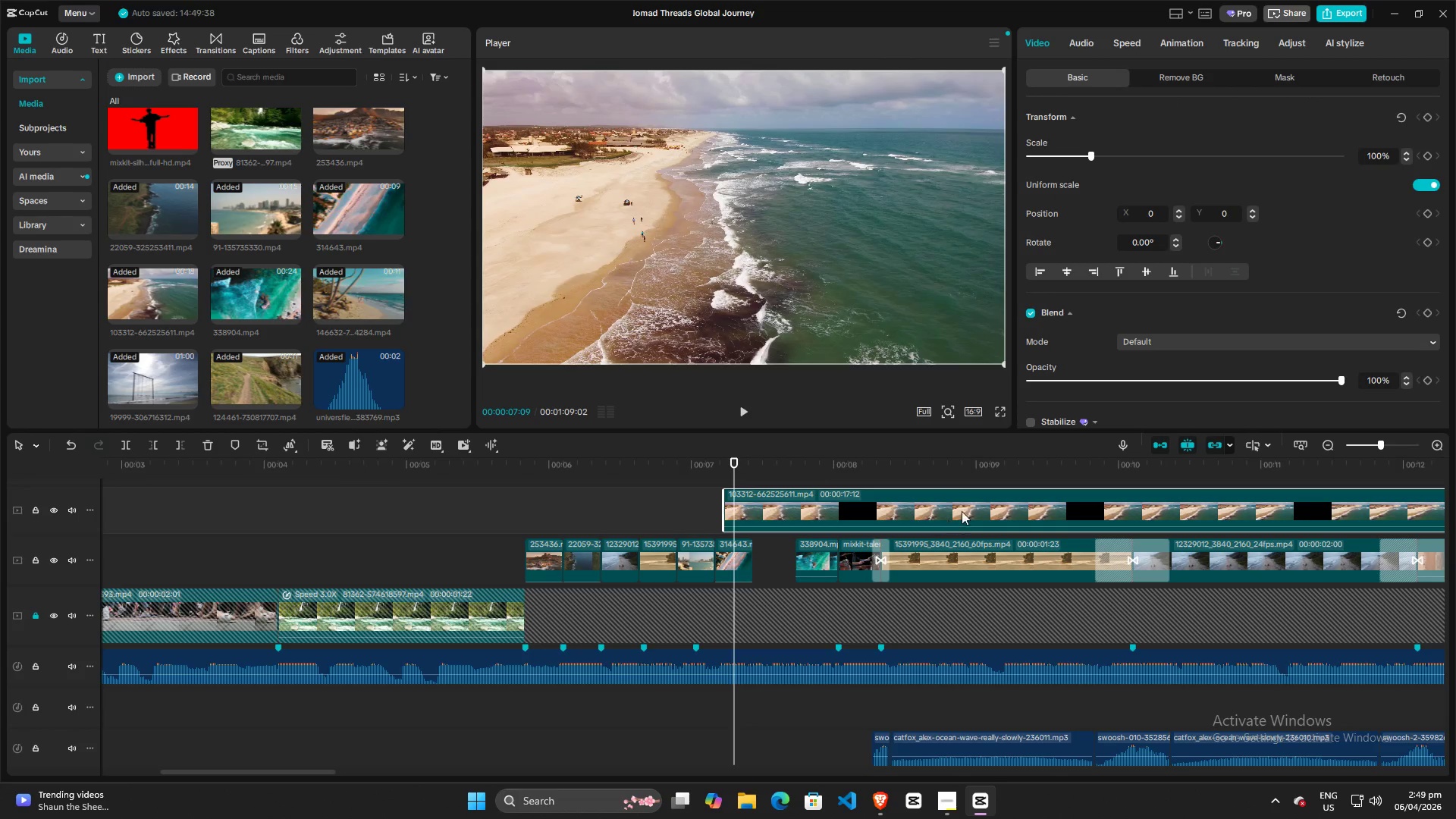 
left_click([962, 508])
 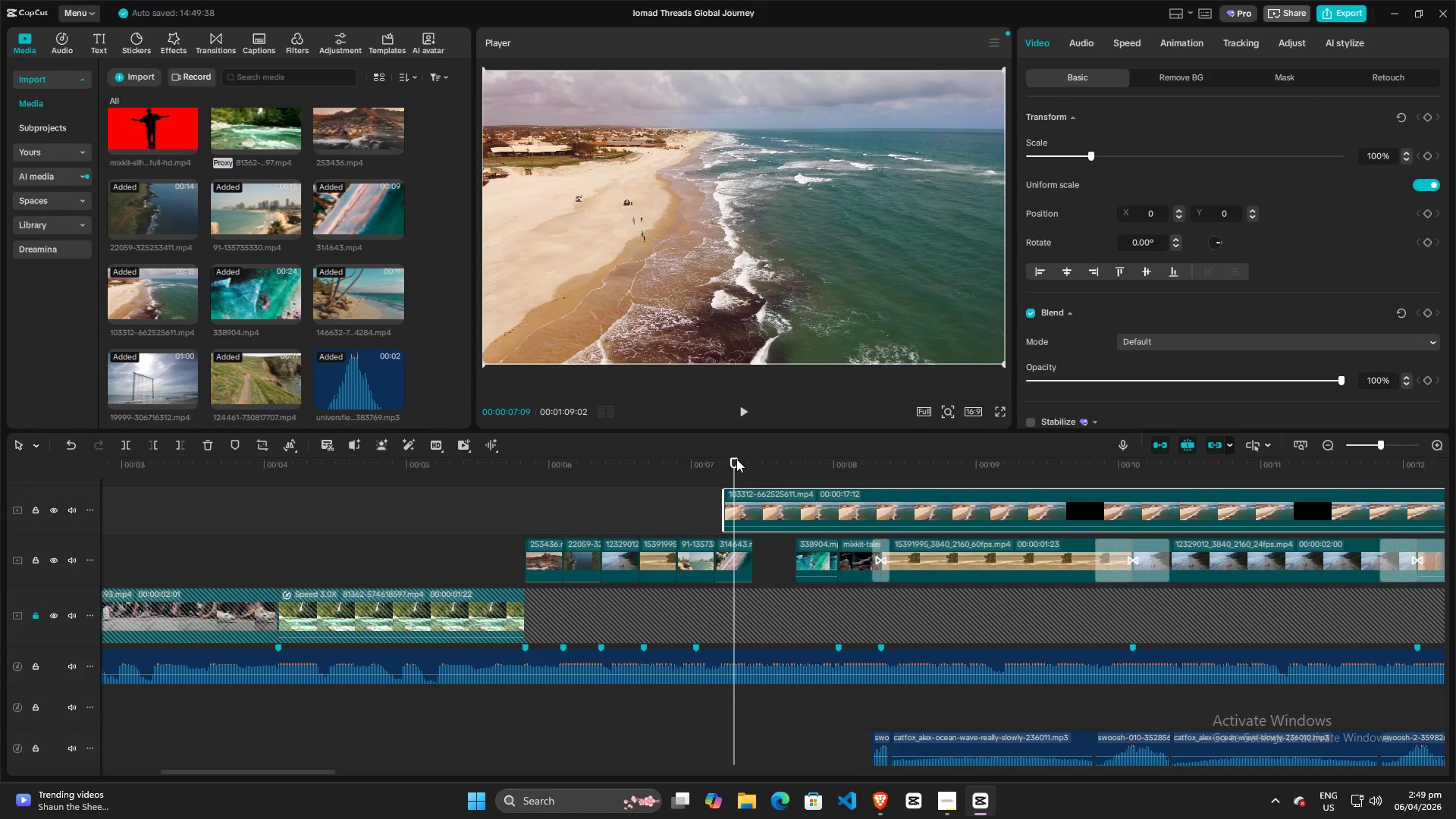 
left_click_drag(start_coordinate=[736, 459], to_coordinate=[883, 489])
 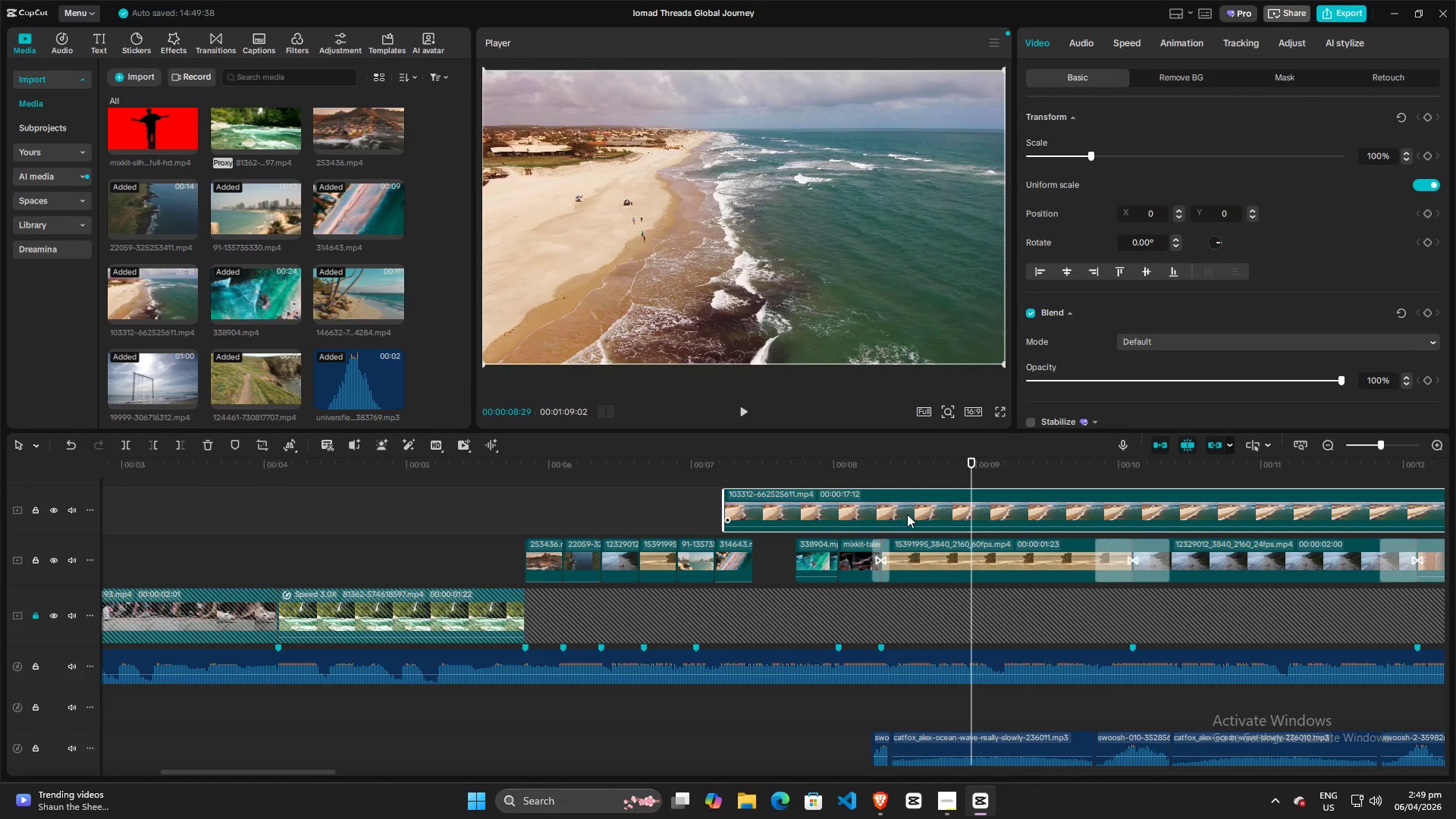 
left_click([907, 514])
 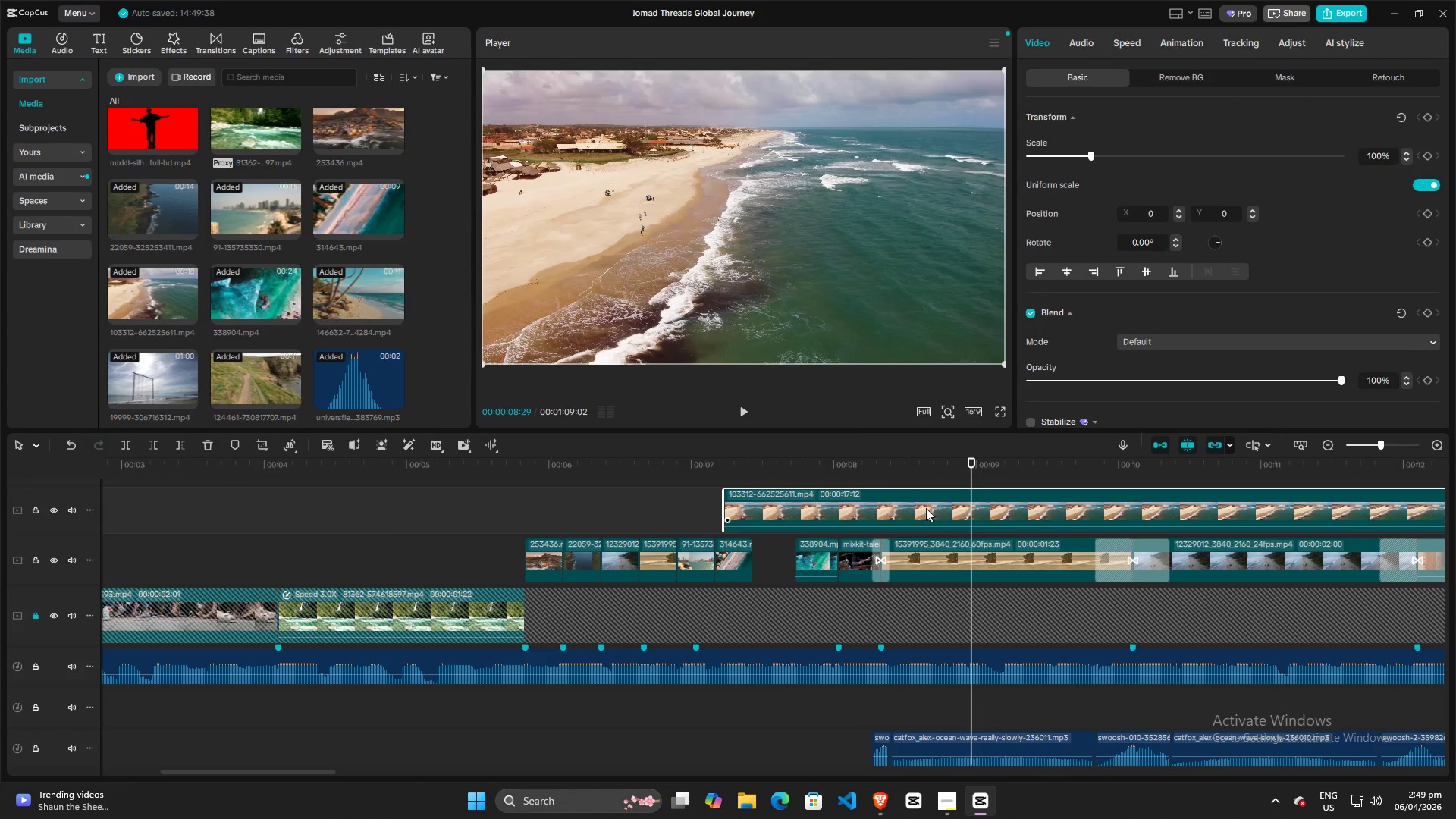 
left_click([925, 508])
 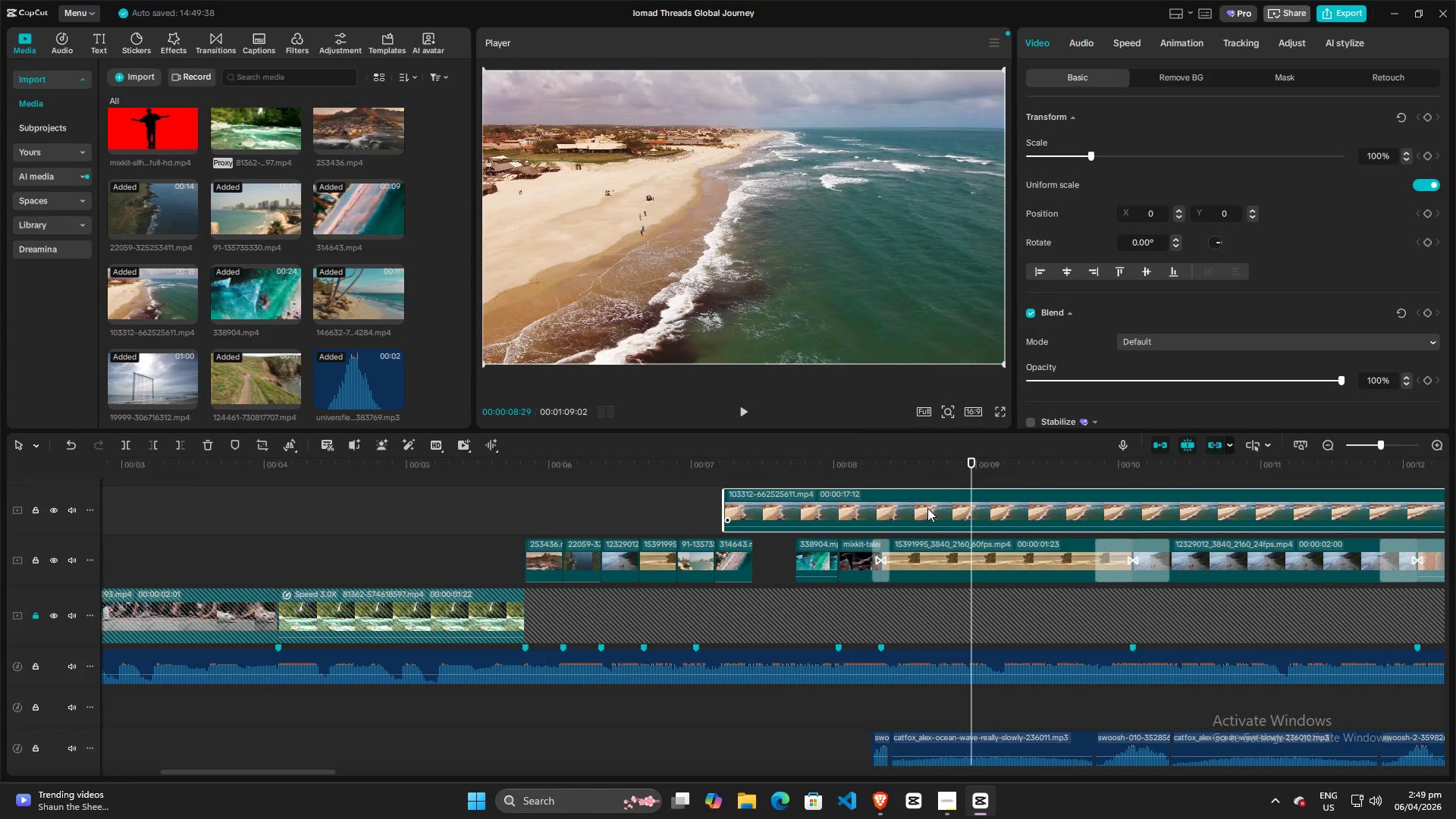 
key(Q)
 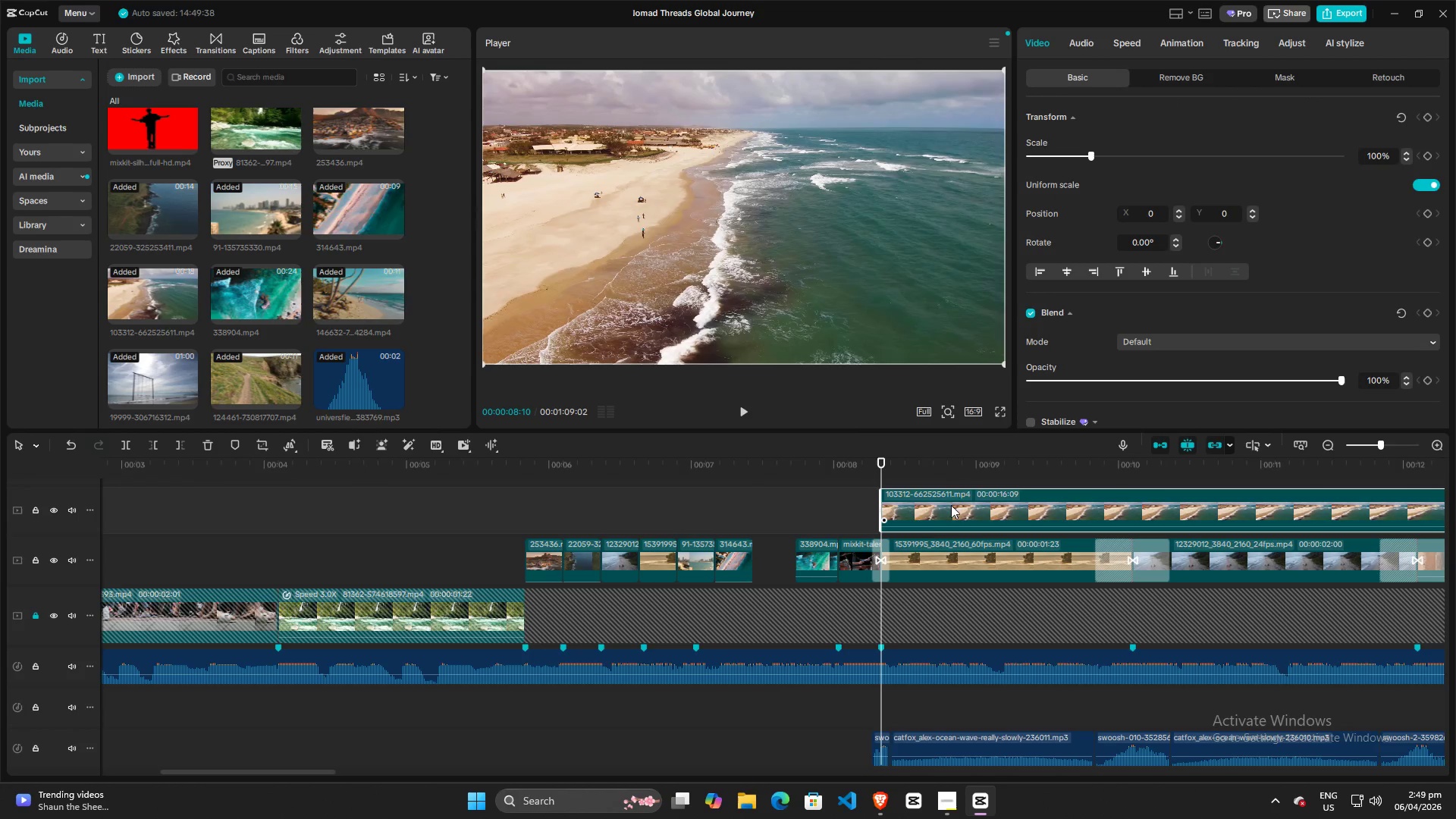 
left_click_drag(start_coordinate=[980, 506], to_coordinate=[571, 506])
 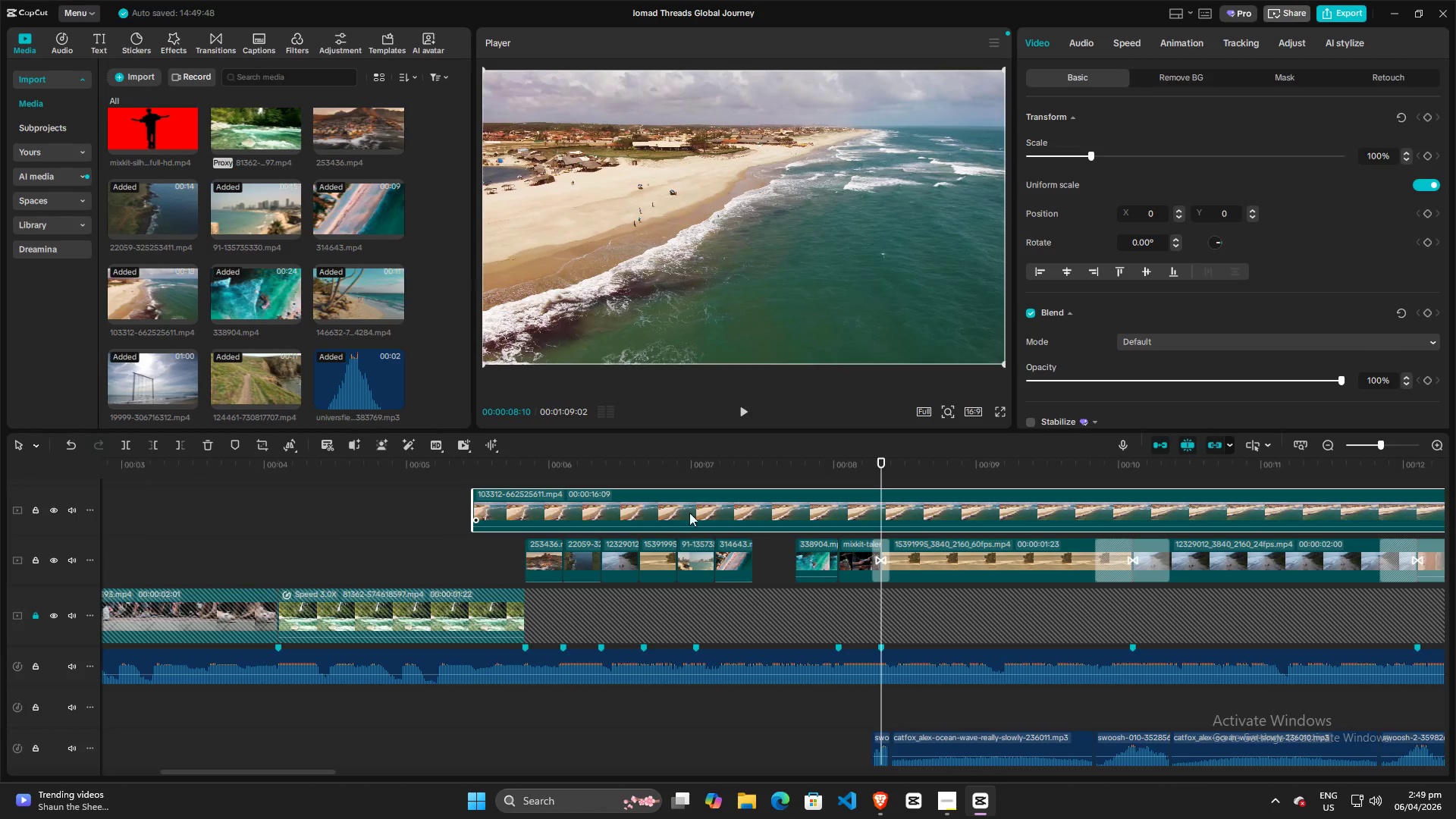 
key(Q)
 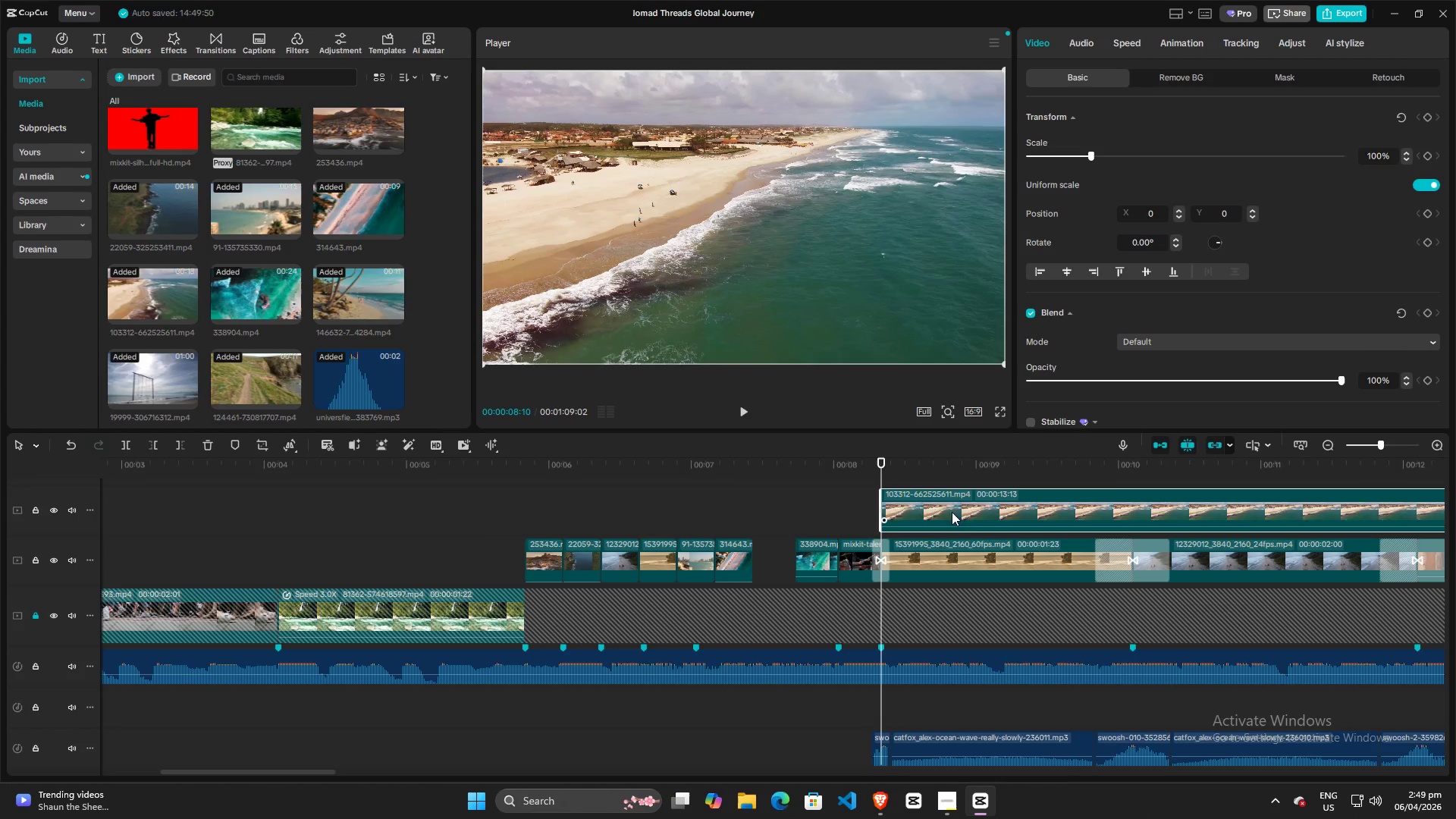 
left_click_drag(start_coordinate=[963, 512], to_coordinate=[641, 512])
 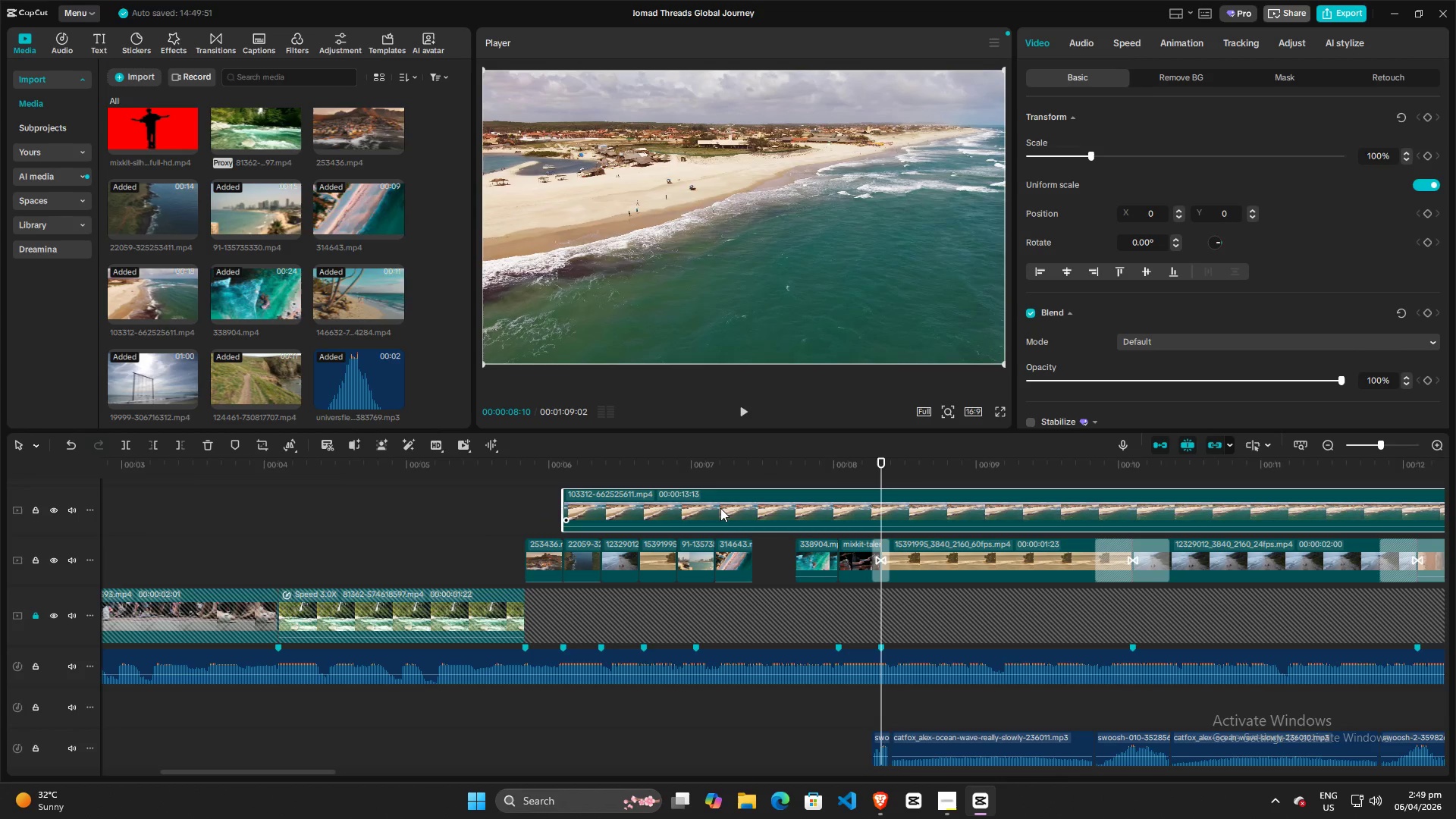 
type(qw)
 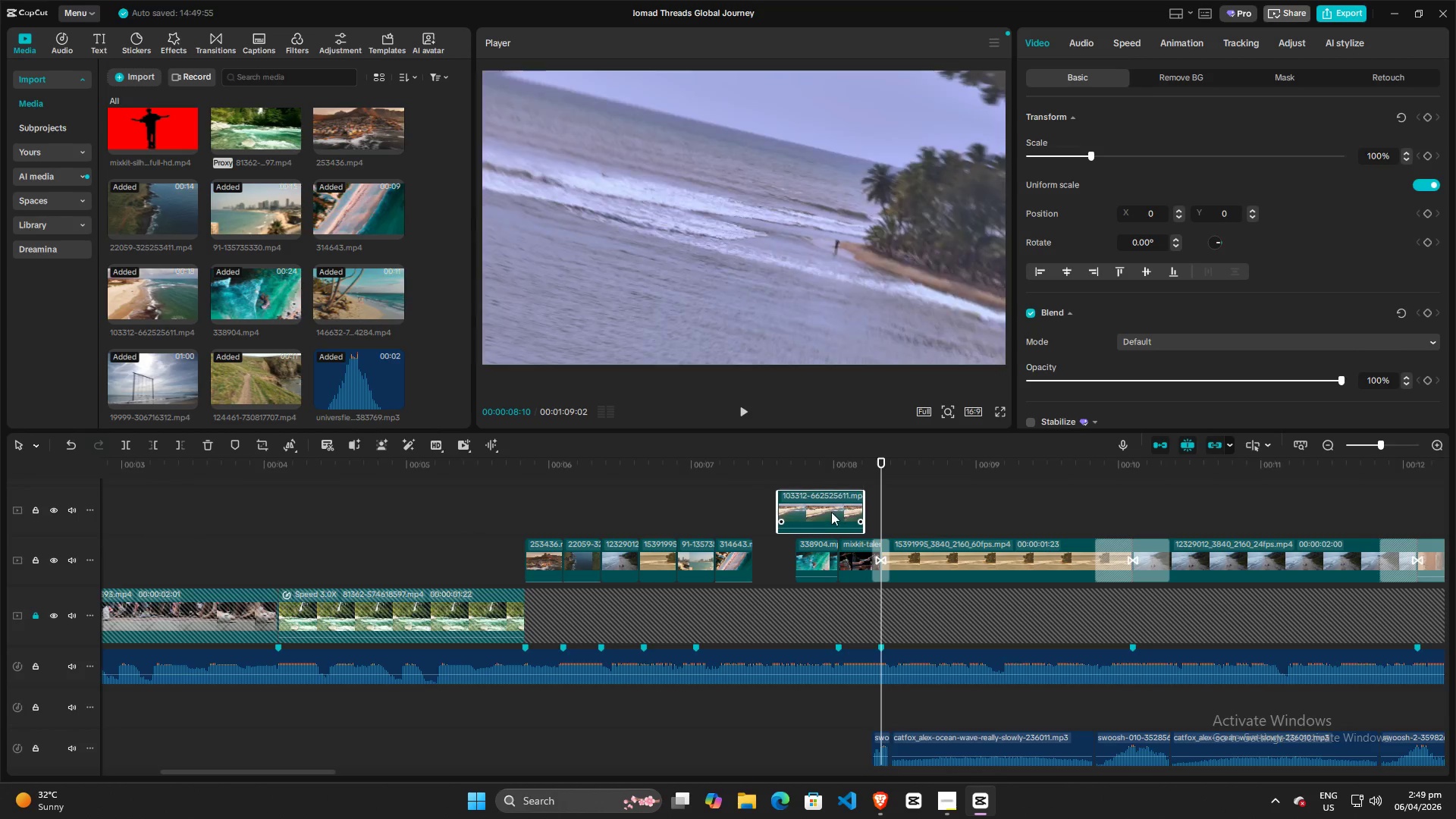 
left_click_drag(start_coordinate=[934, 513], to_coordinate=[851, 513])
 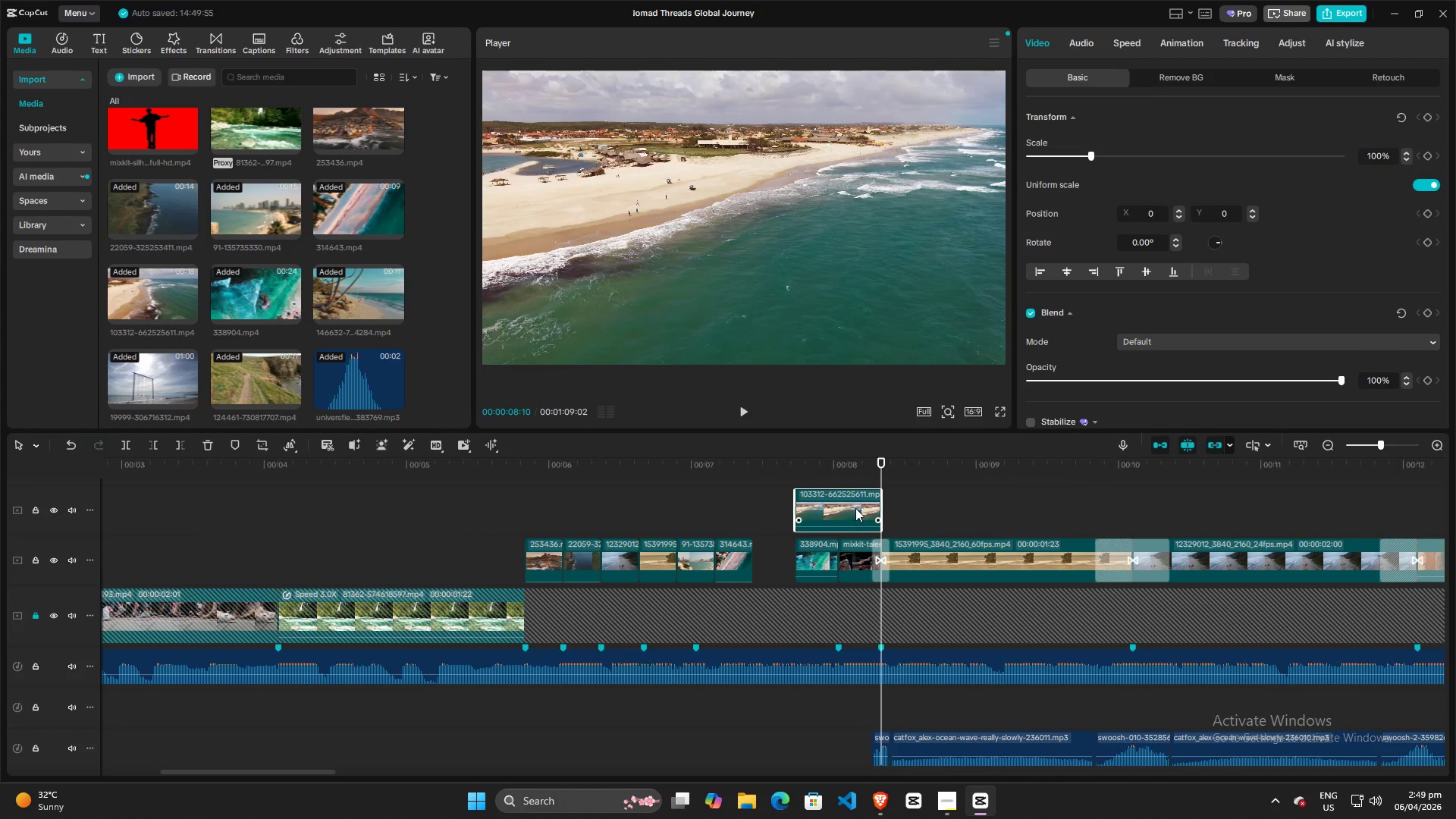 
left_click_drag(start_coordinate=[855, 507], to_coordinate=[811, 513])
 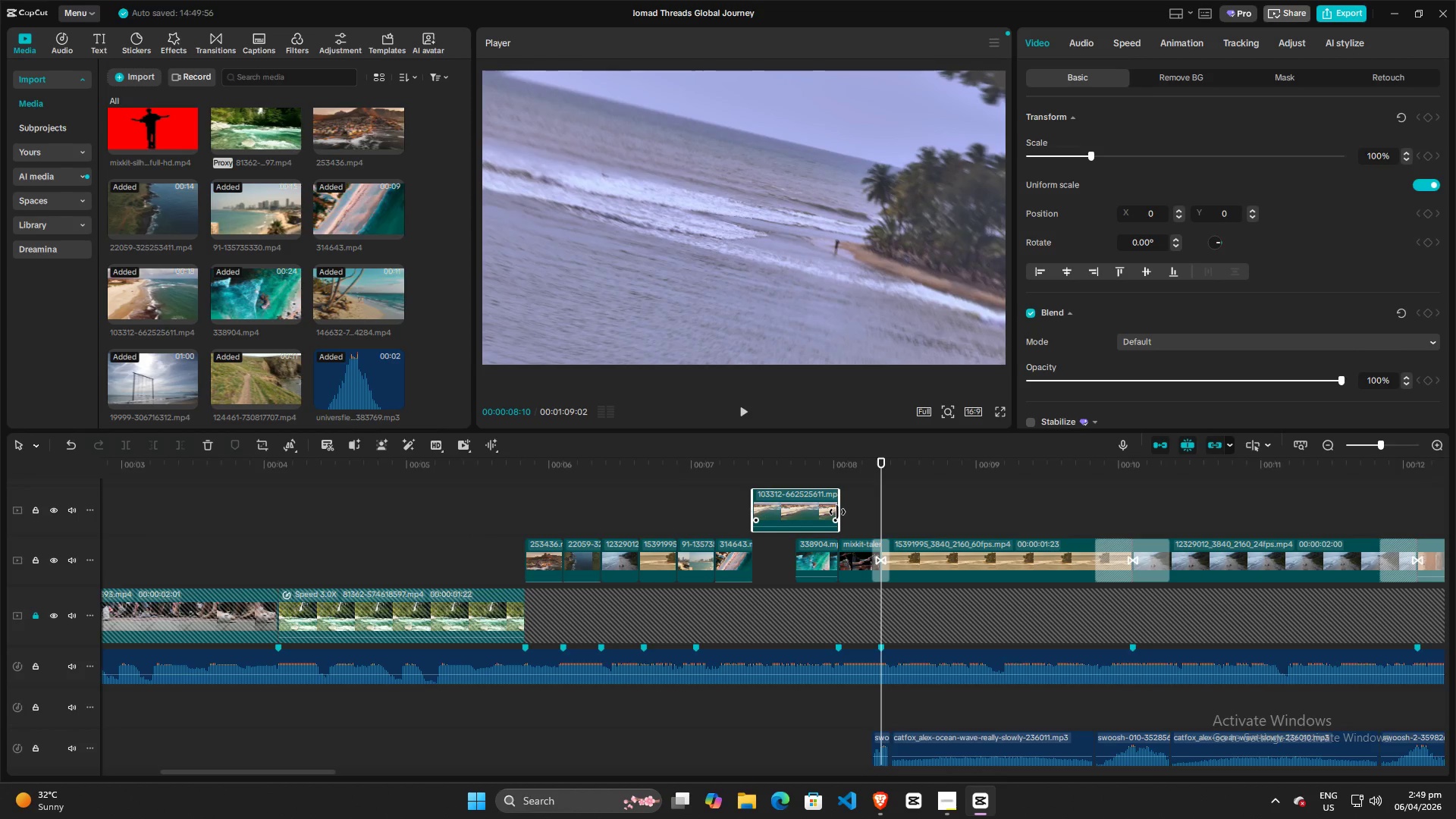 
left_click_drag(start_coordinate=[837, 512], to_coordinate=[794, 519])
 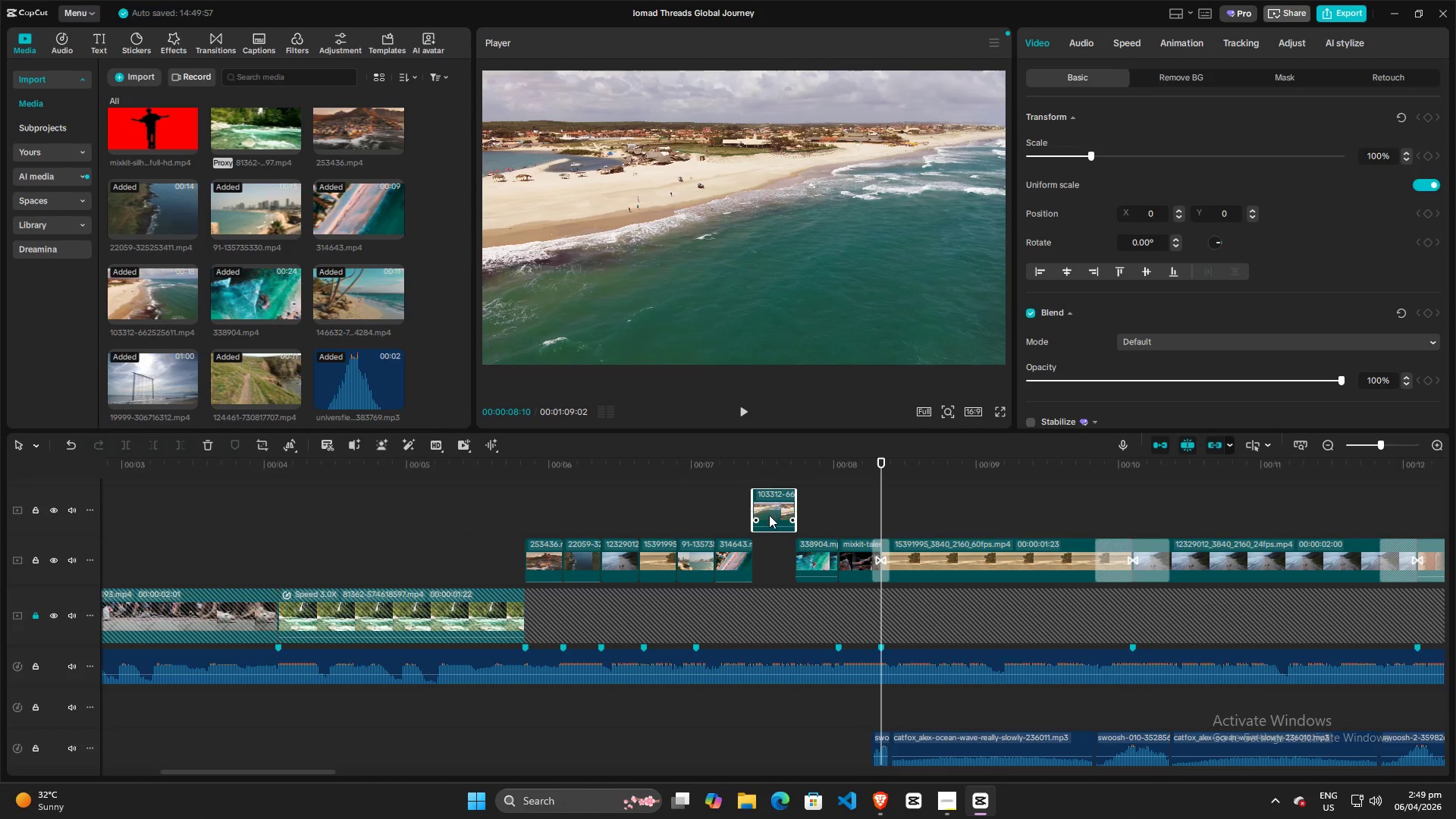 
left_click_drag(start_coordinate=[769, 510], to_coordinate=[765, 563])
 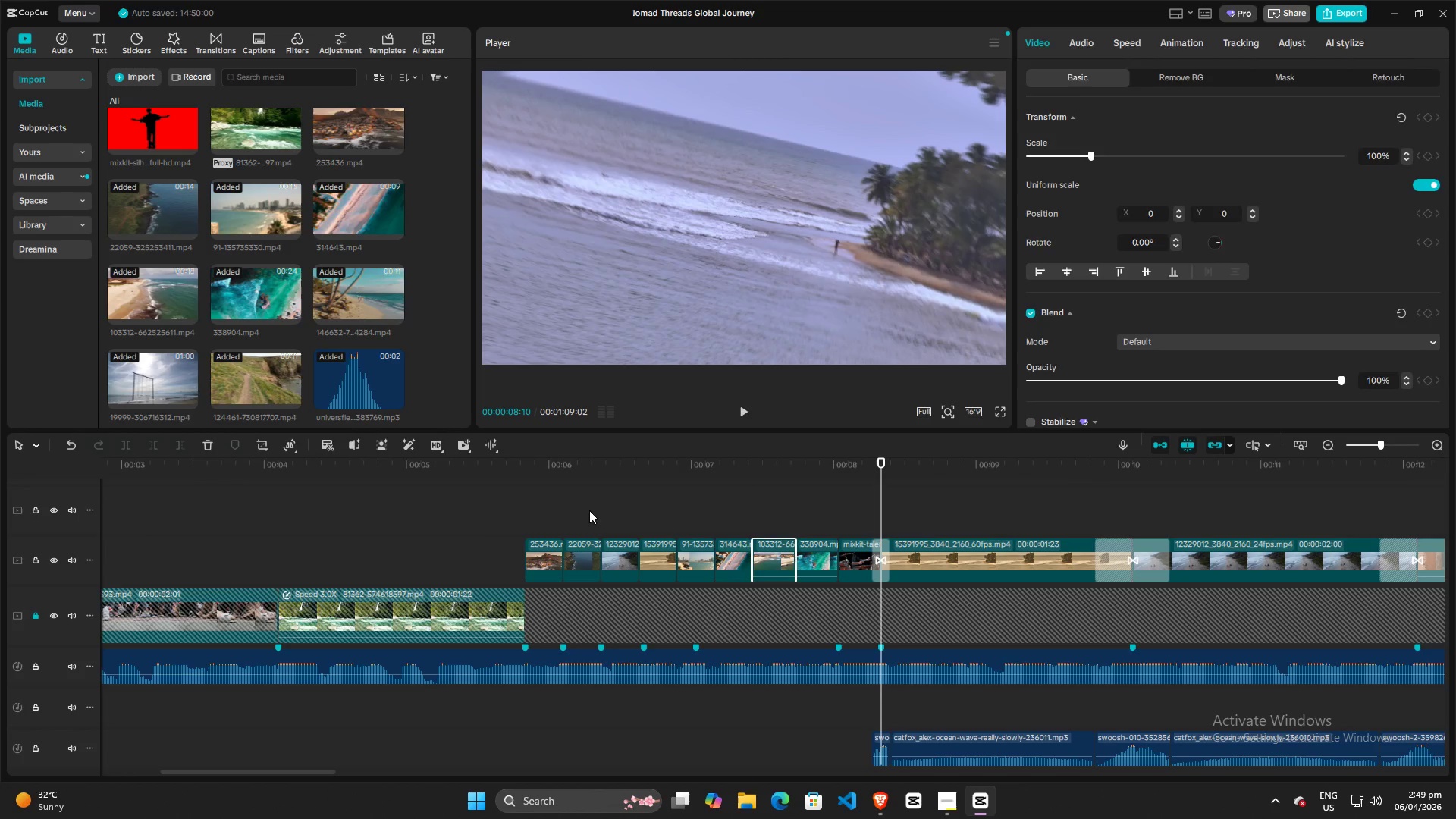 
left_click([554, 504])
 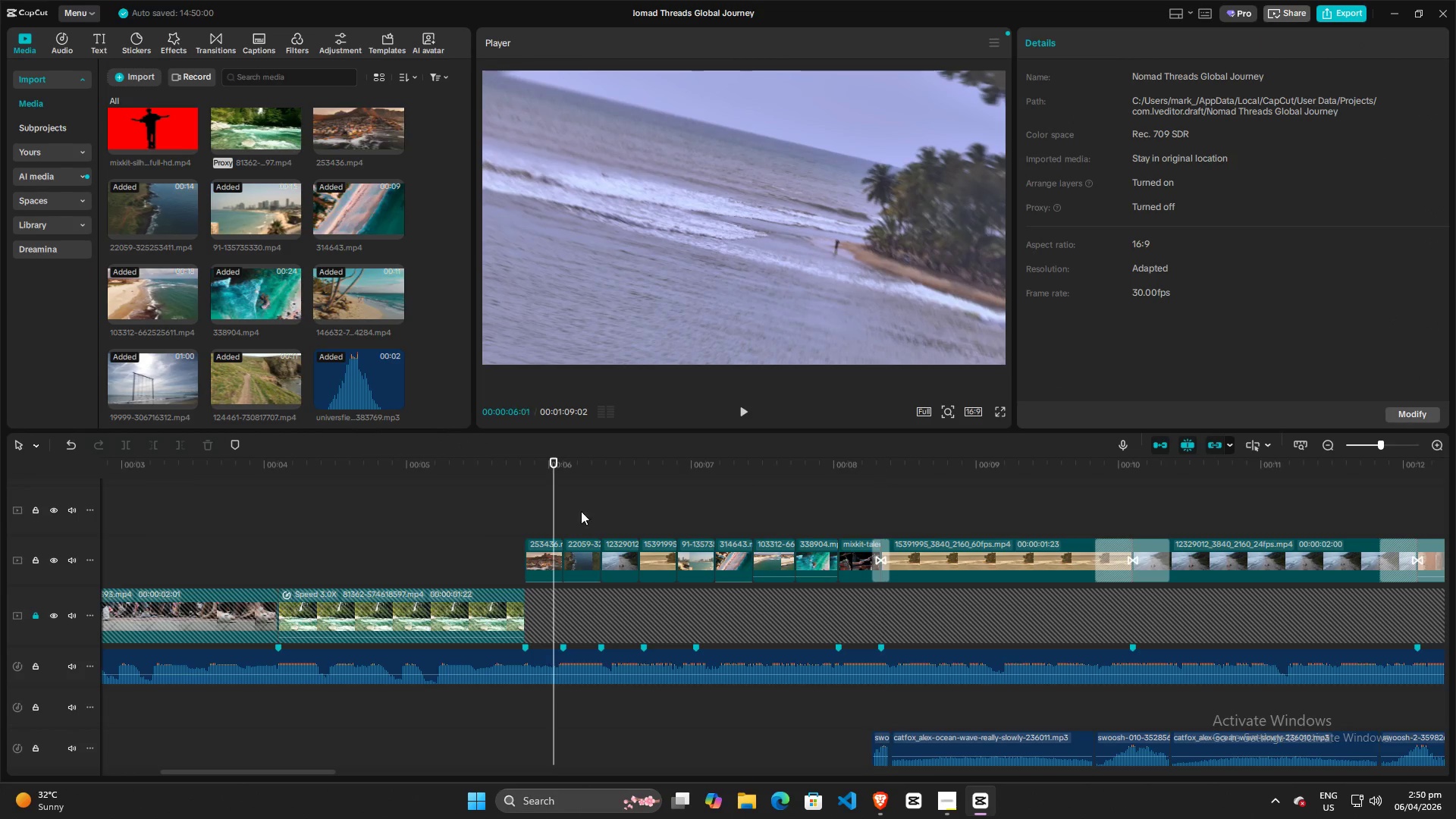 
key(Space)
 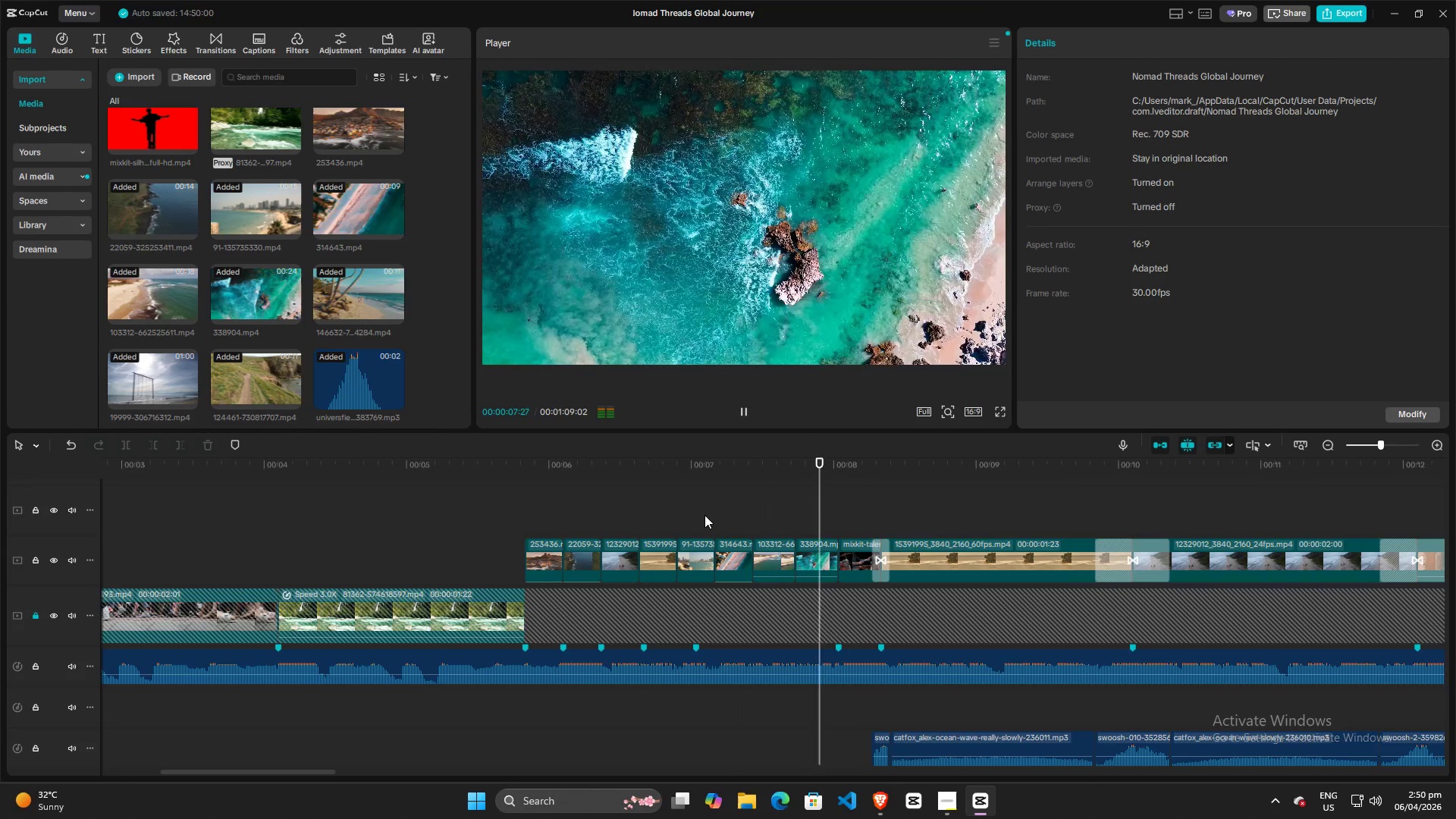 
key(Space)
 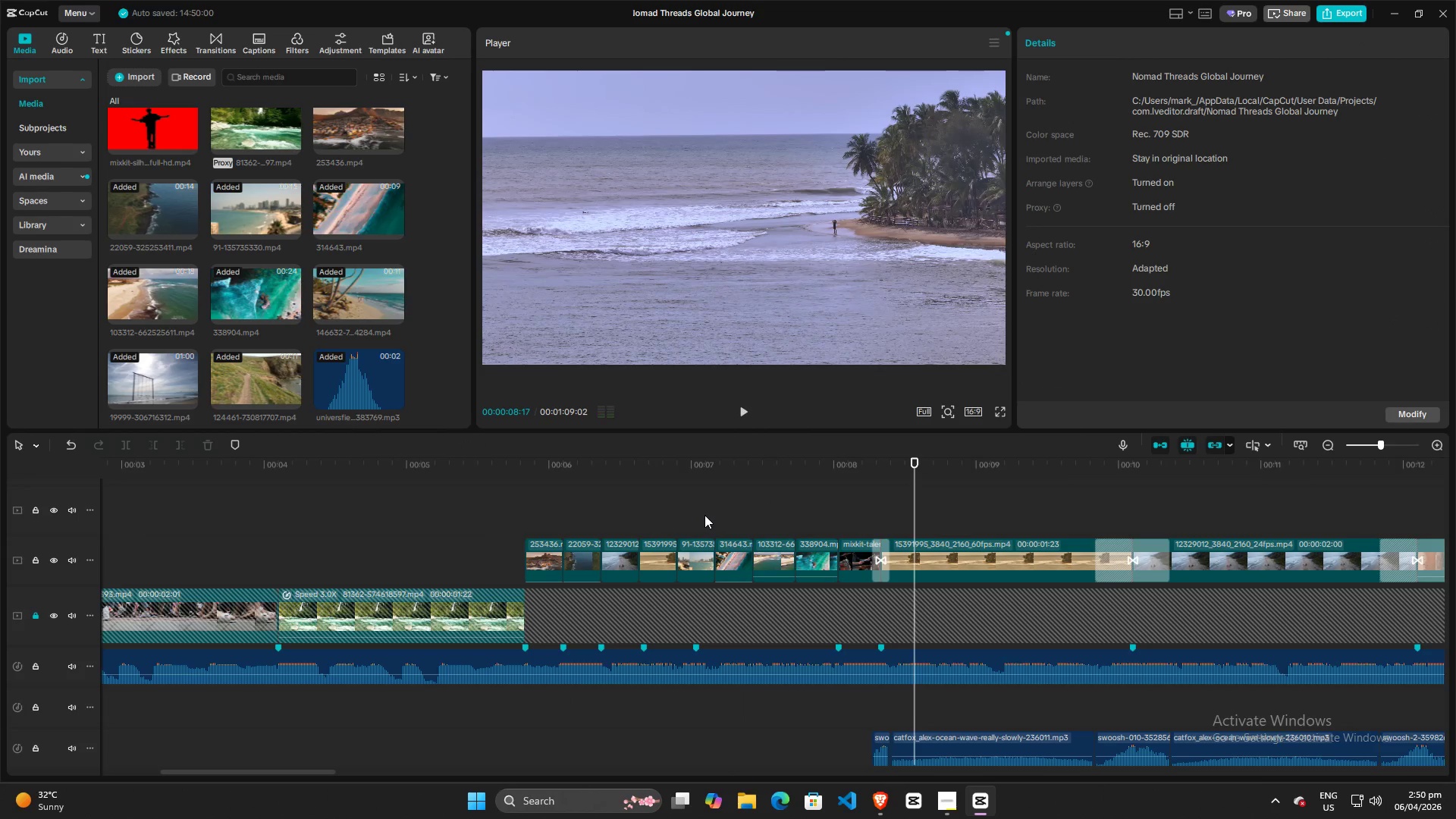 
hold_key(key=ControlLeft, duration=1.05)
scroll: coordinate [705, 514], scroll_direction: down, amount: 18.0
 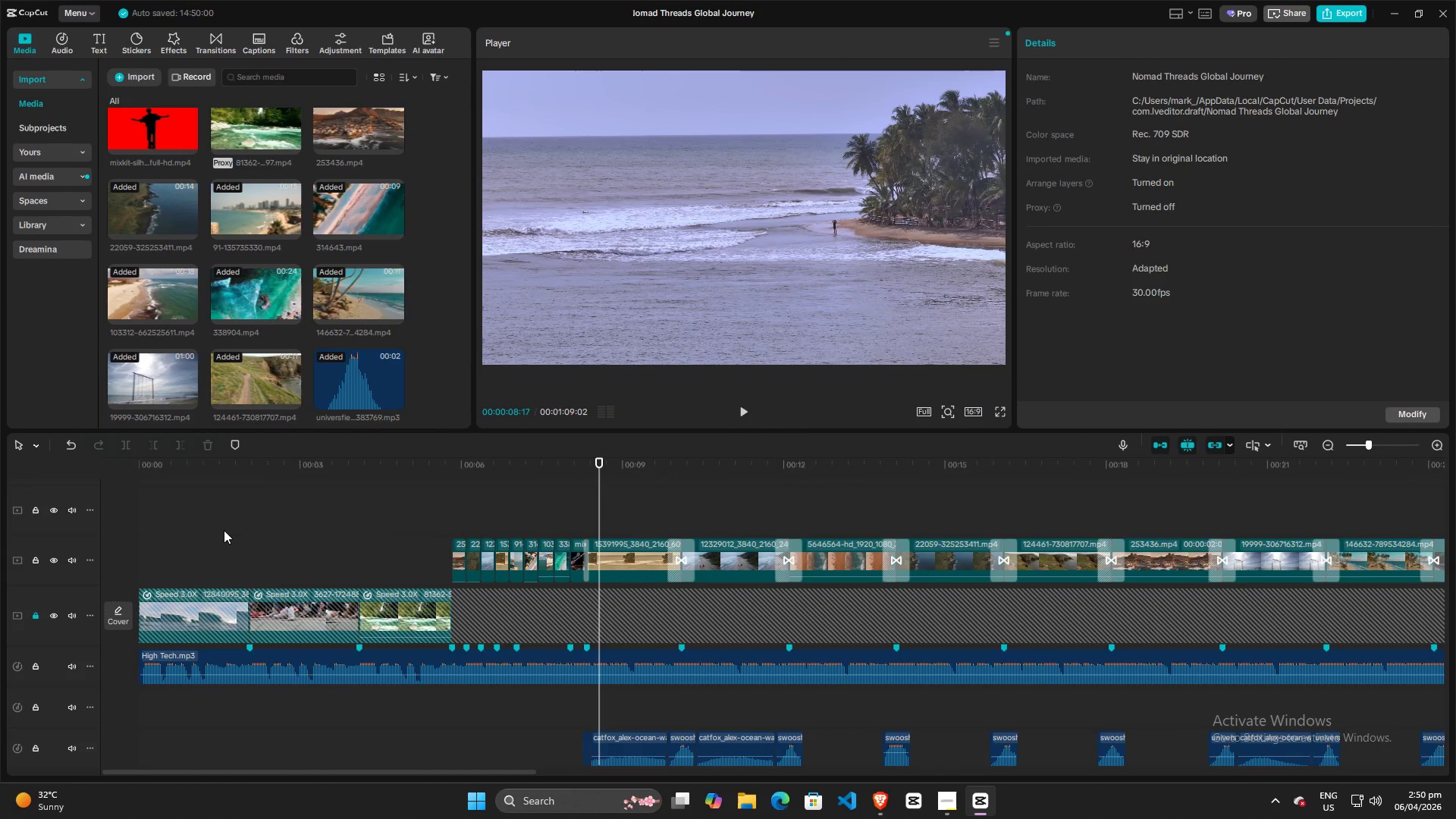 
left_click_drag(start_coordinate=[221, 530], to_coordinate=[44, 530])
 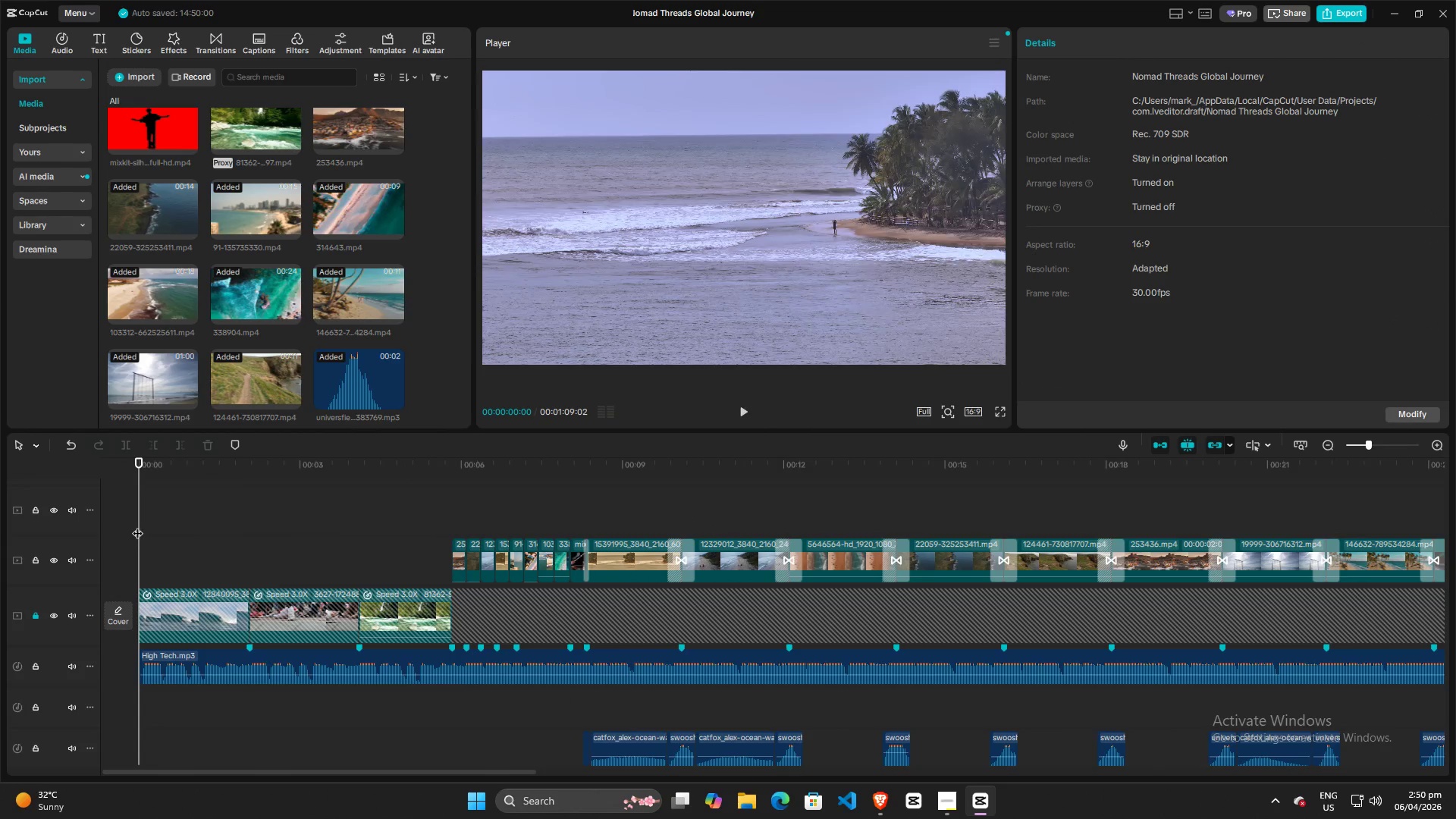 
key(Space)
 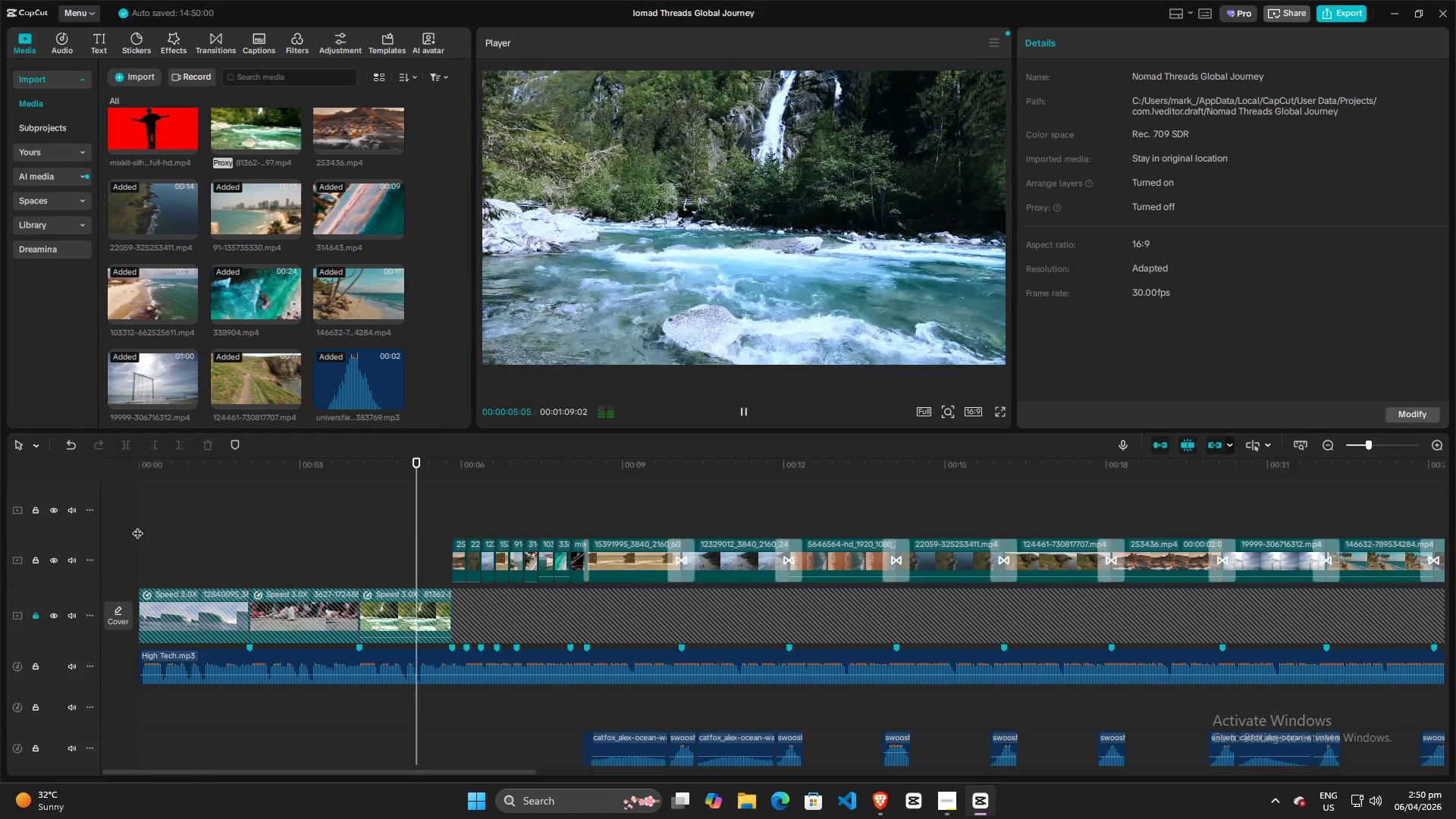 
wait(10.2)
 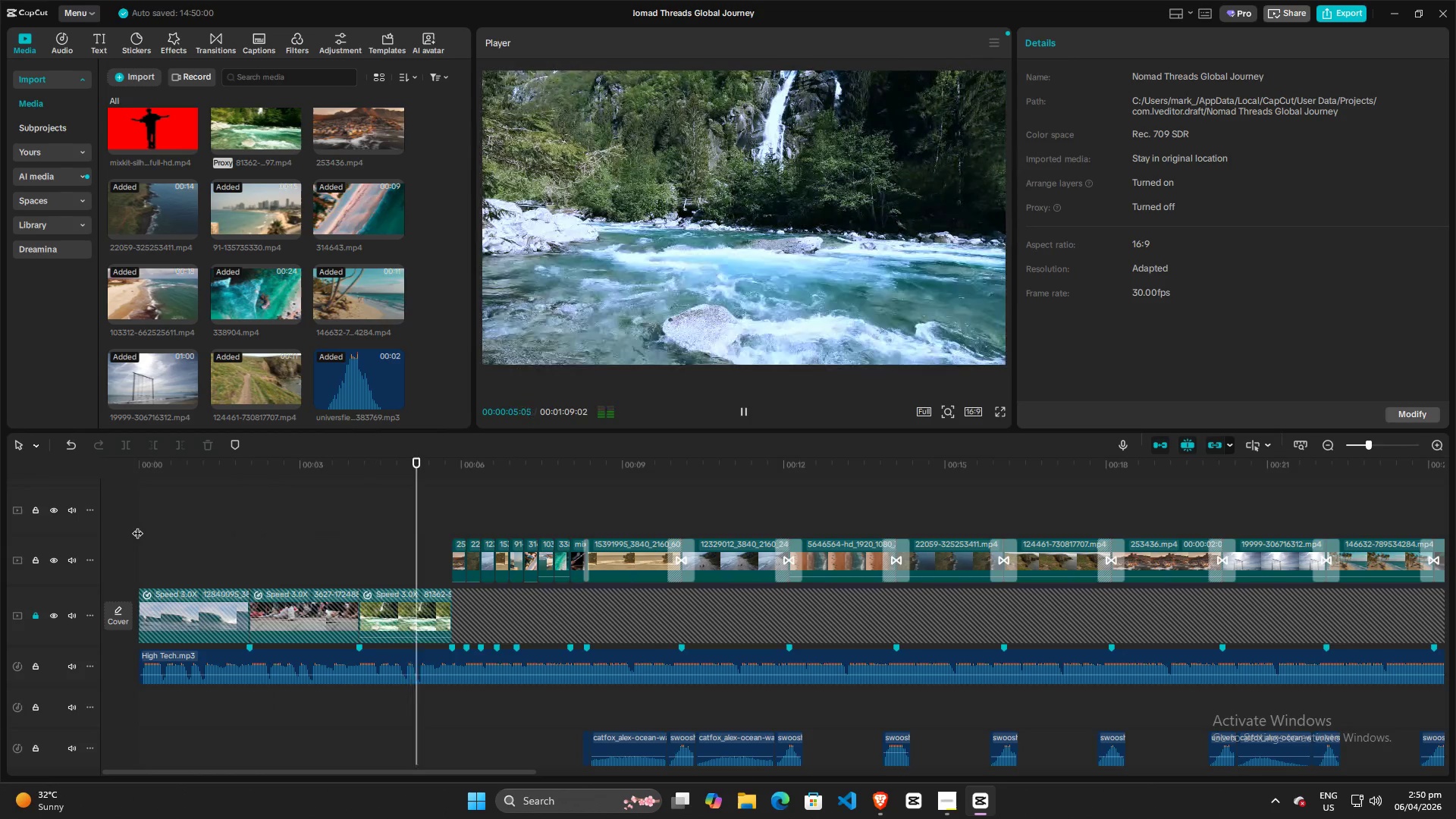 
key(Space)
 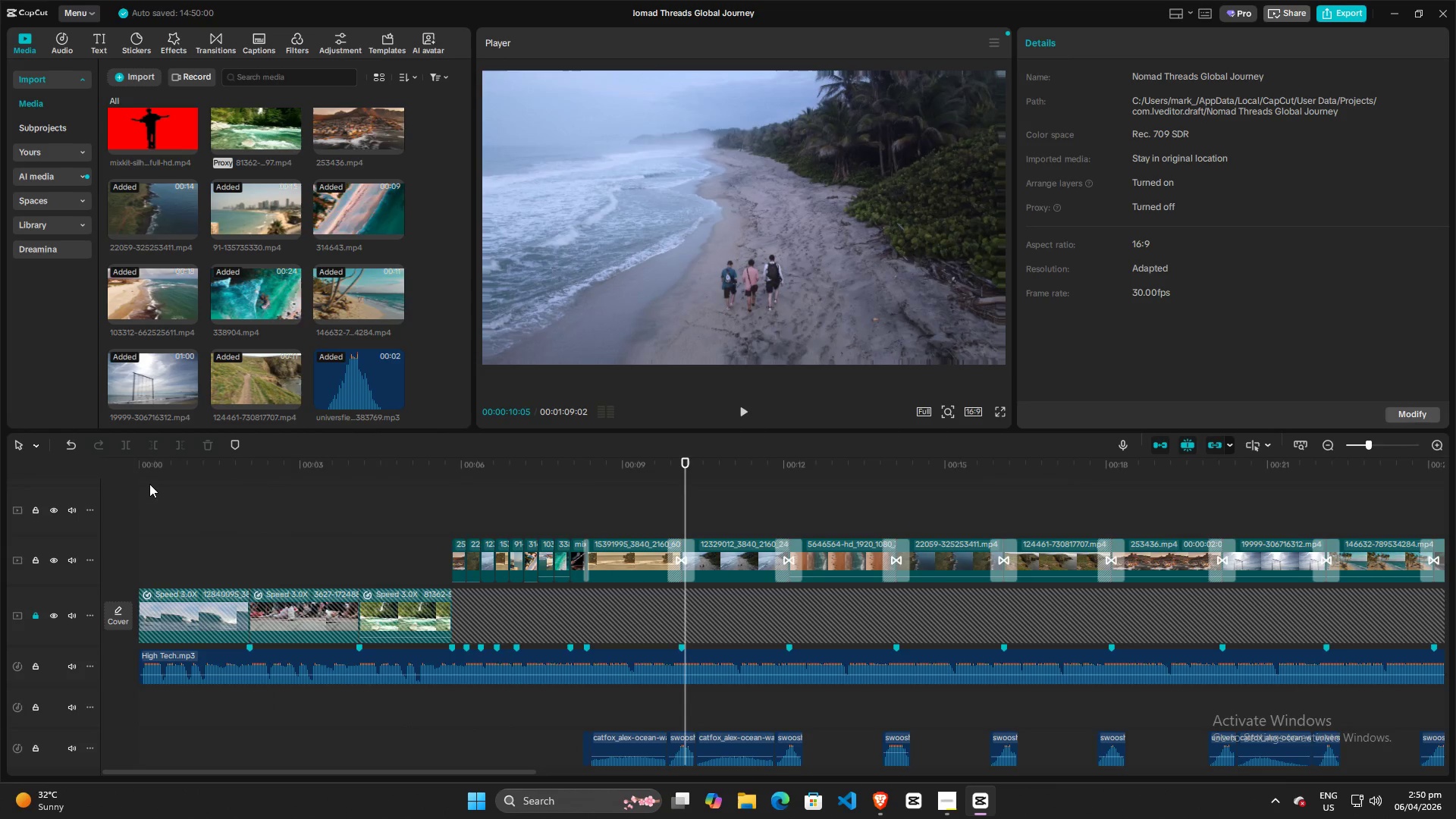 
left_click([402, 513])
 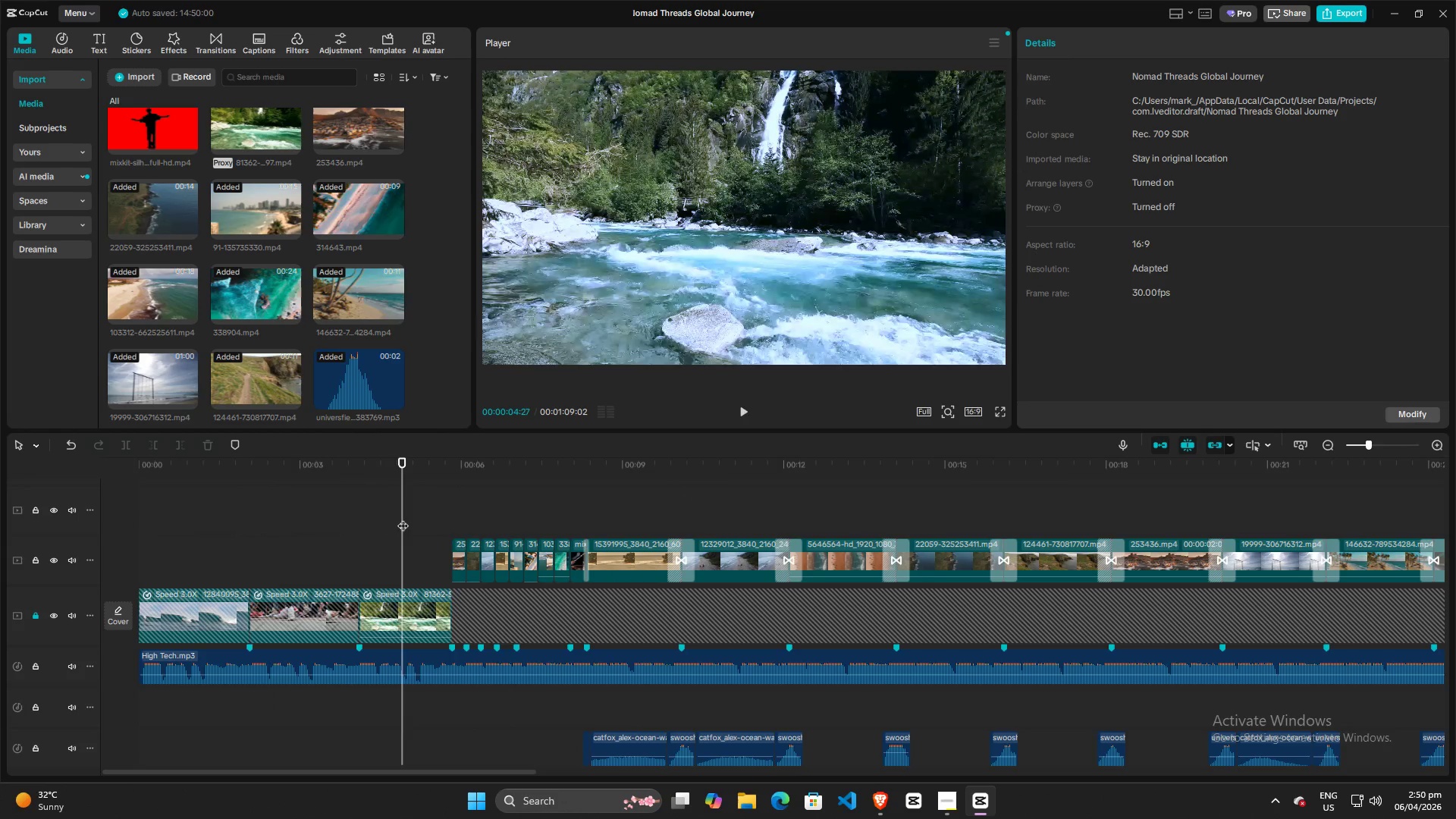 
key(Space)
 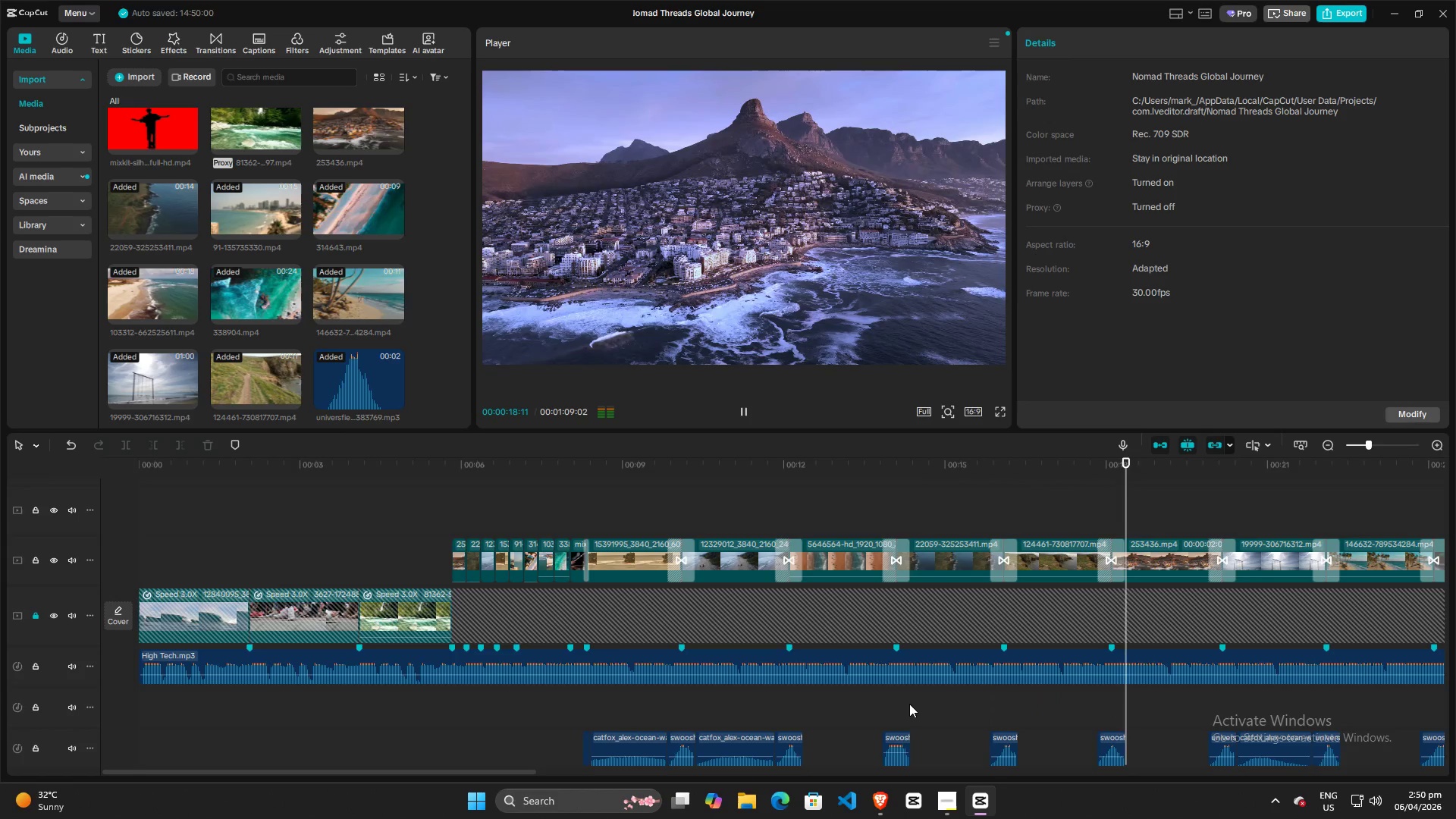 
wait(18.53)
 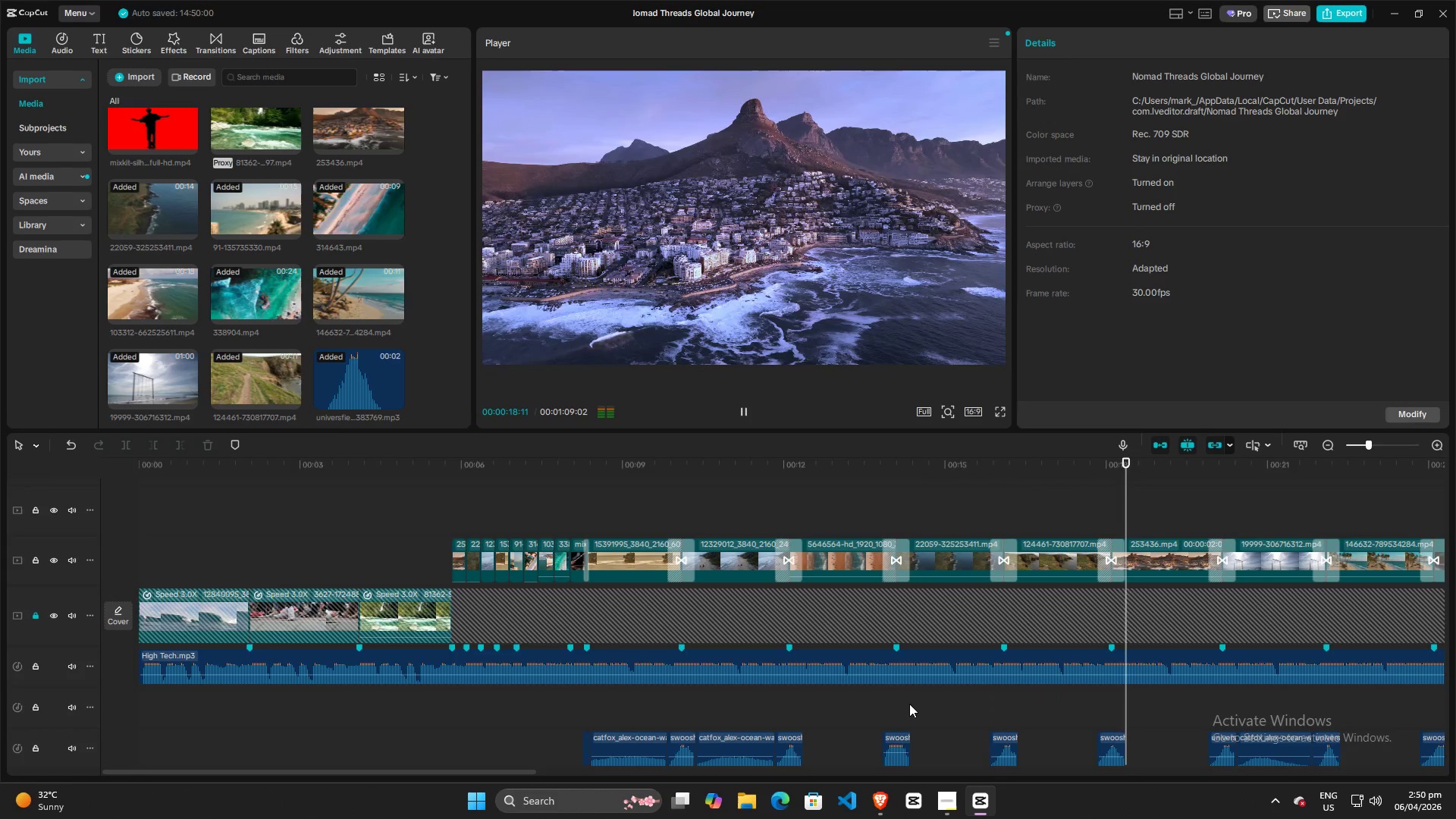 
key(Space)
 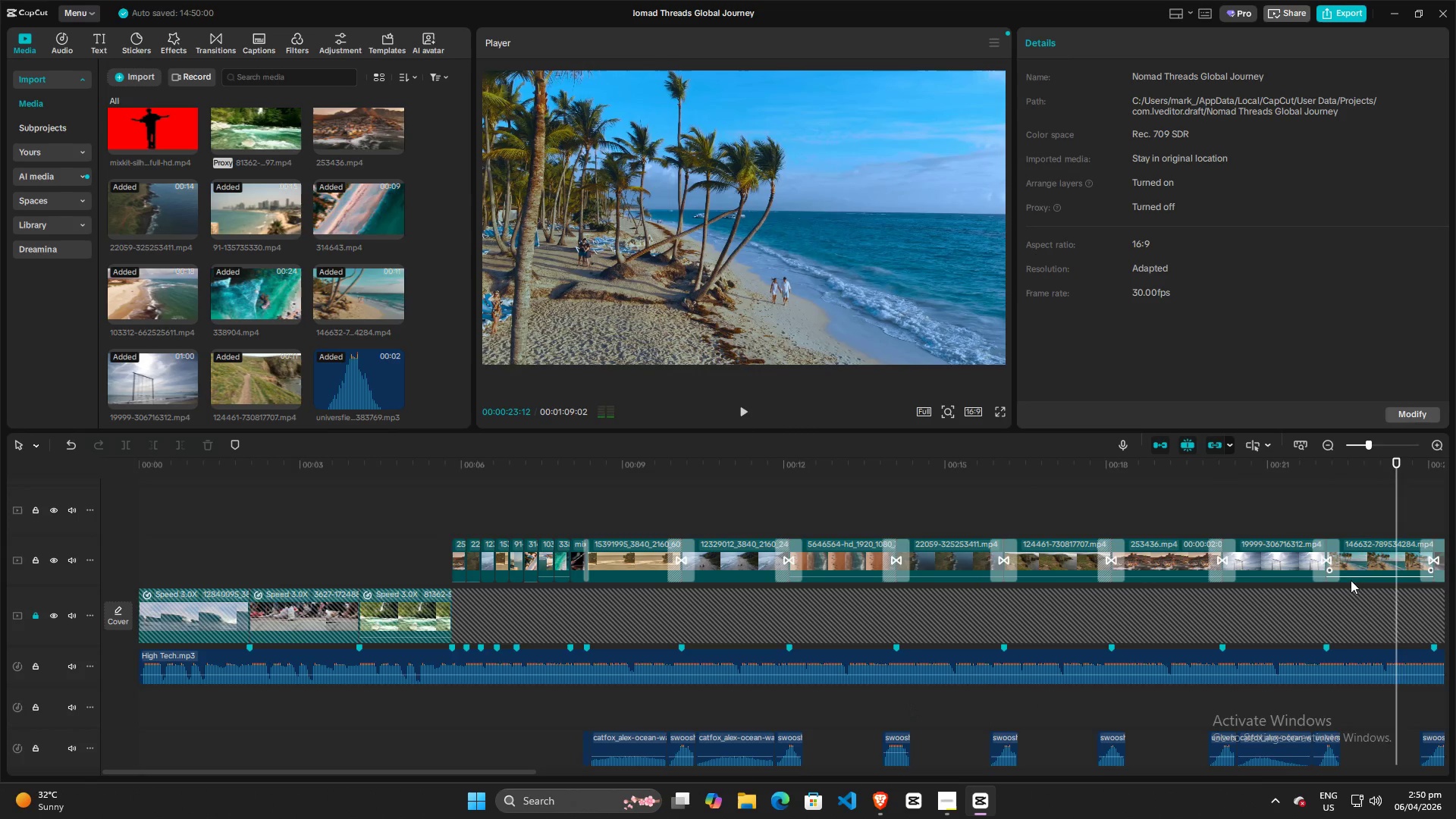 
left_click([1357, 549])
 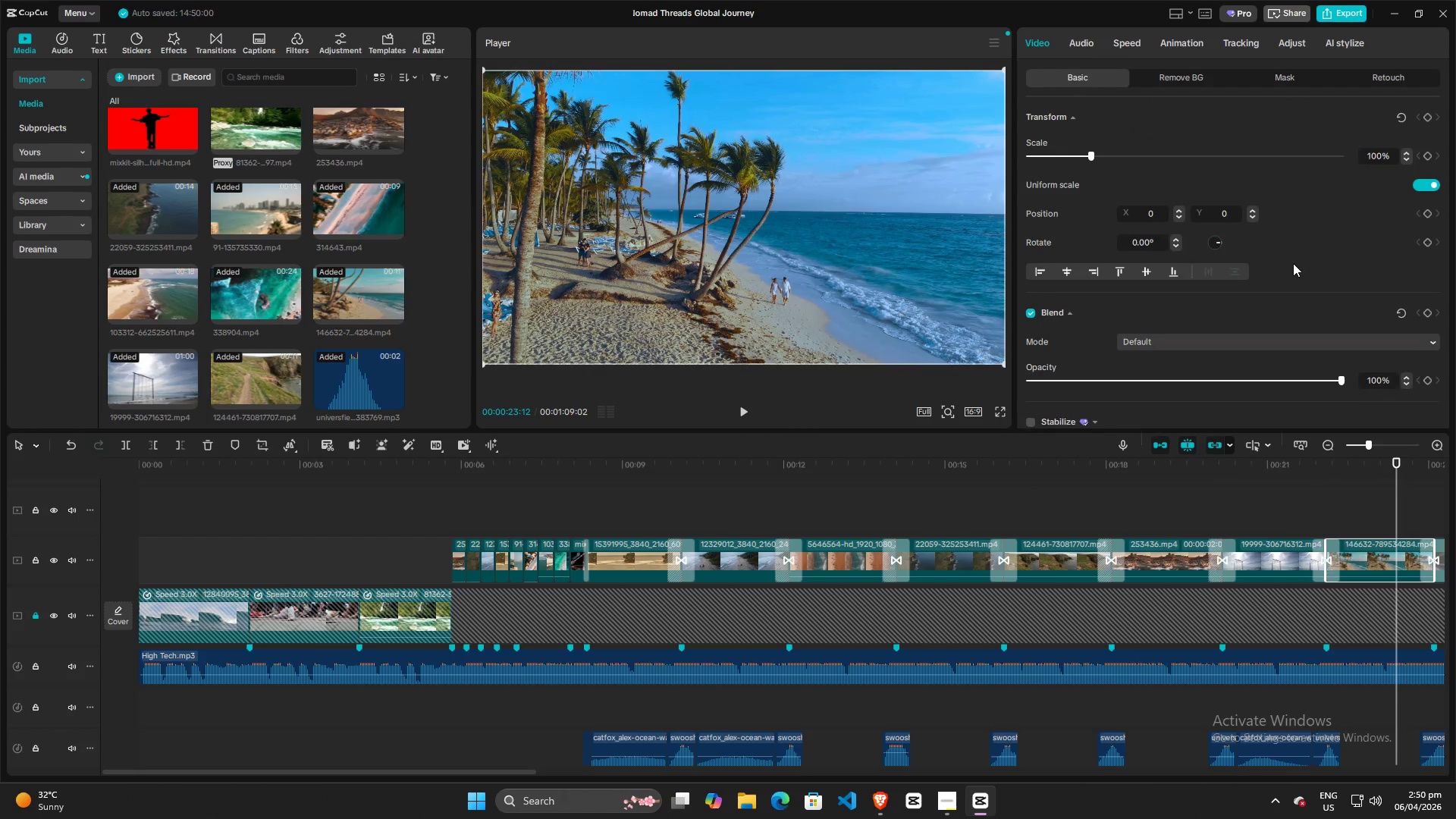 
scroll: coordinate [1089, 287], scroll_direction: down, amount: 3.0
 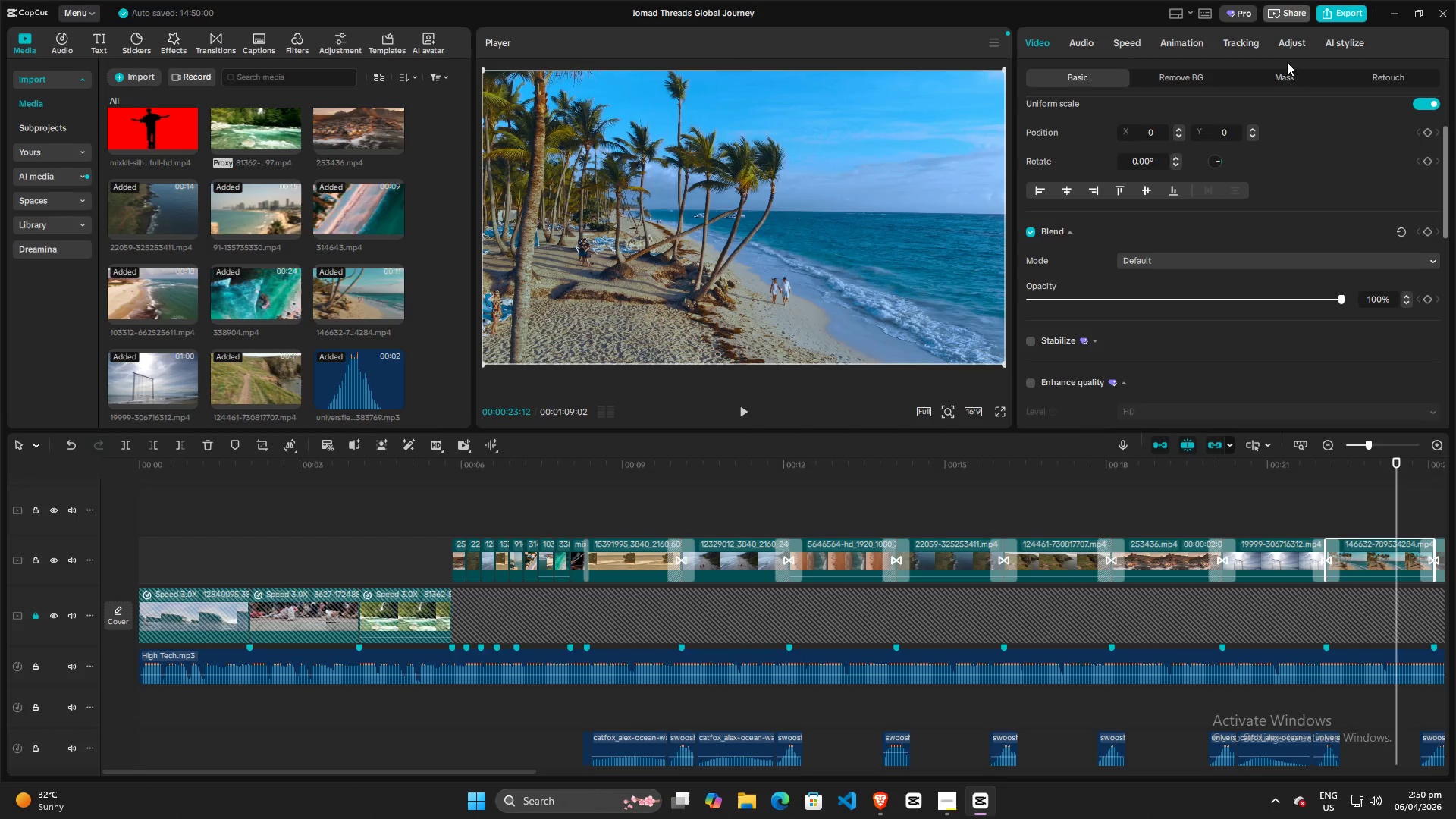 
left_click([1288, 49])
 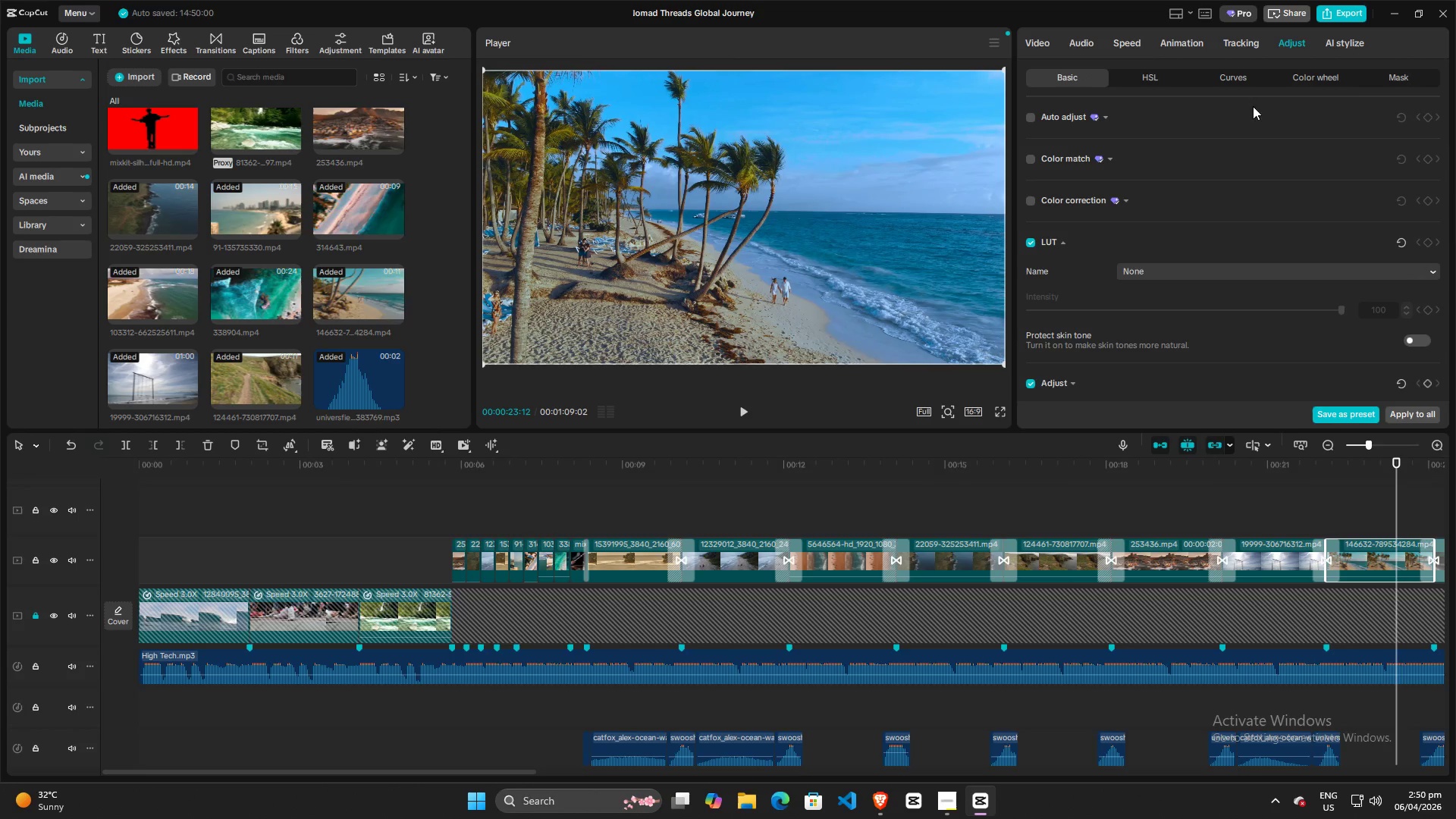 
scroll: coordinate [1210, 253], scroll_direction: up, amount: 1.0
 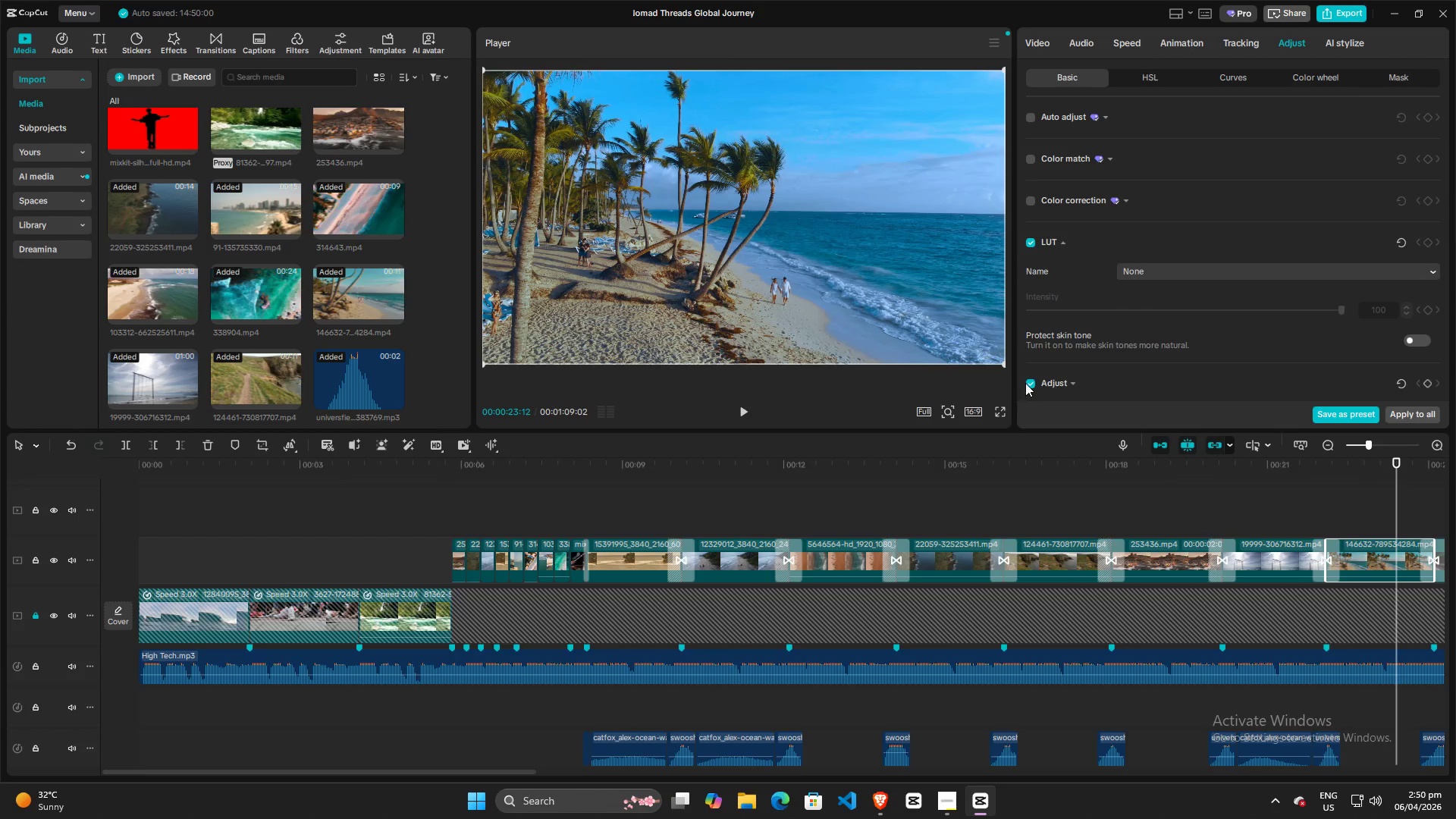 
left_click([1028, 383])
 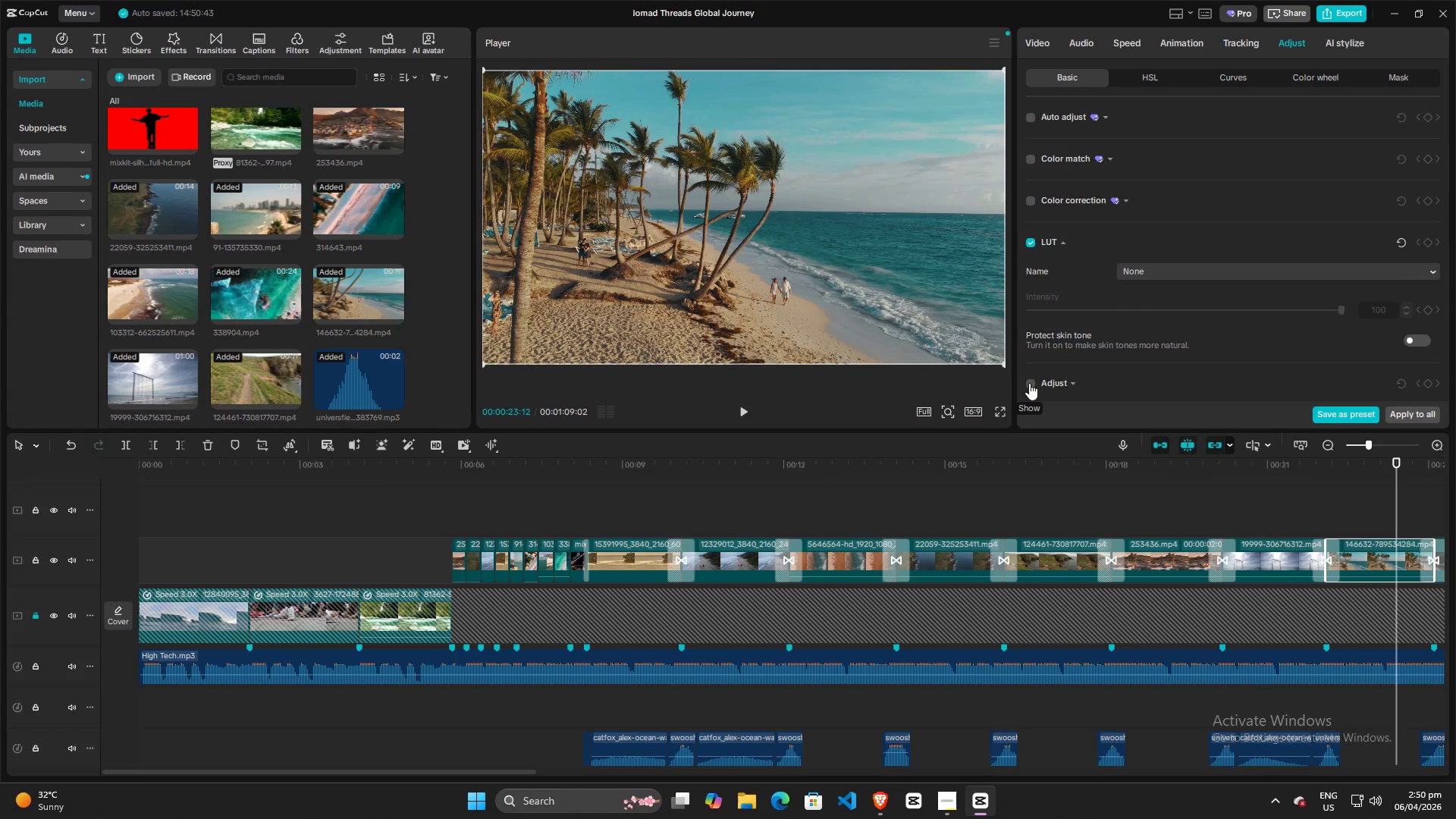 
left_click([1029, 383])
 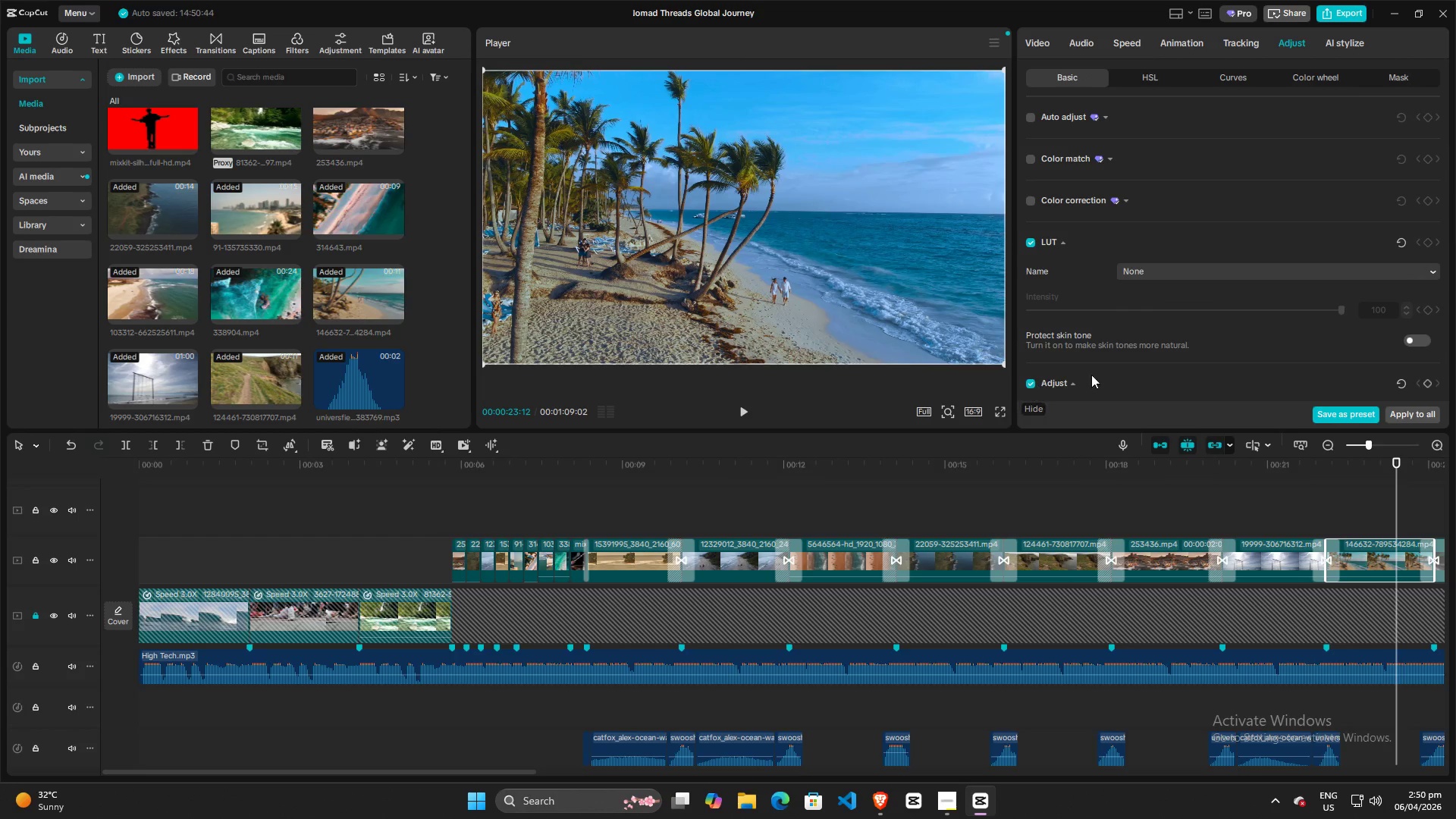 
scroll: coordinate [1153, 353], scroll_direction: down, amount: 10.0
 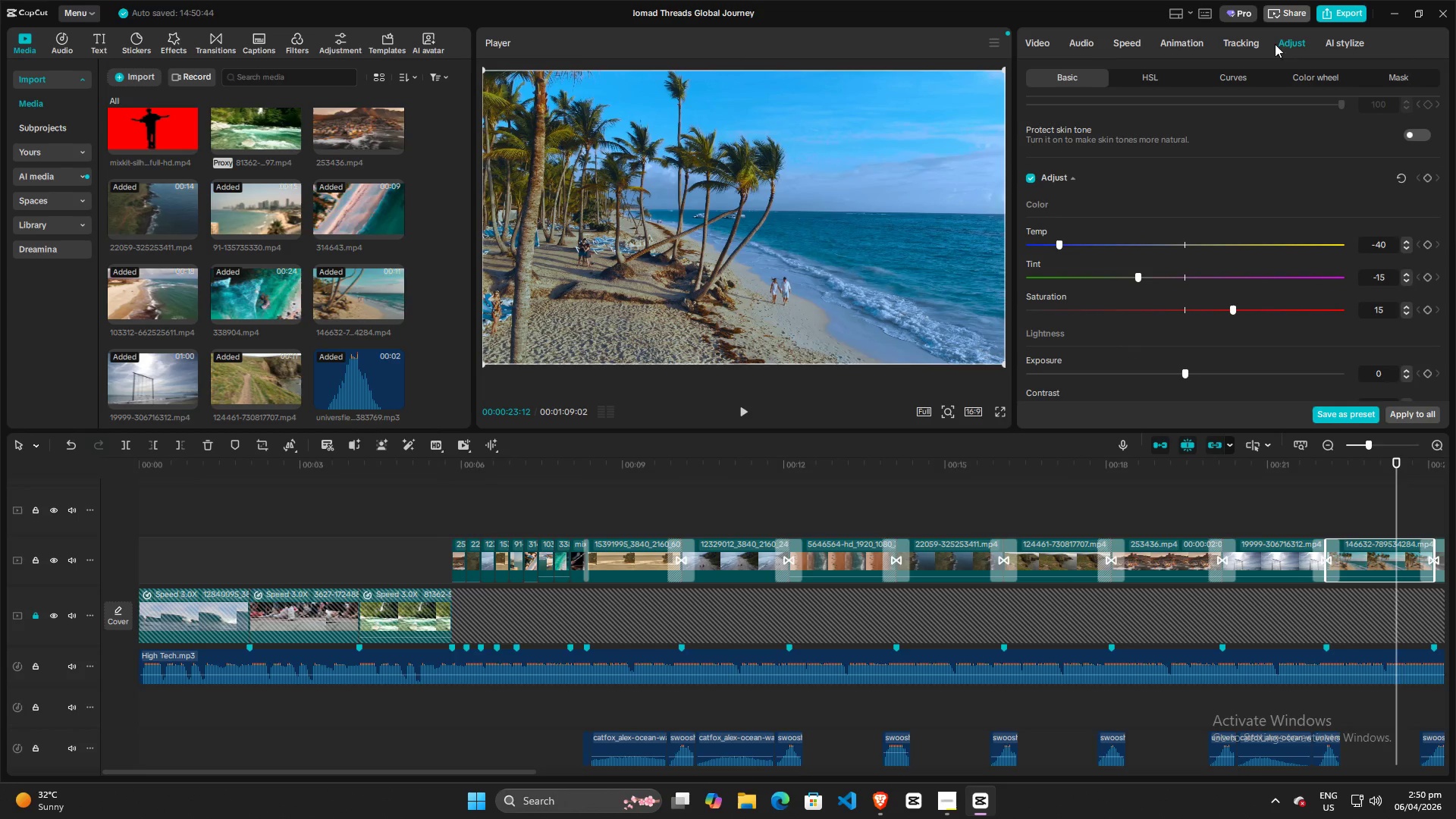 
left_click([1033, 40])
 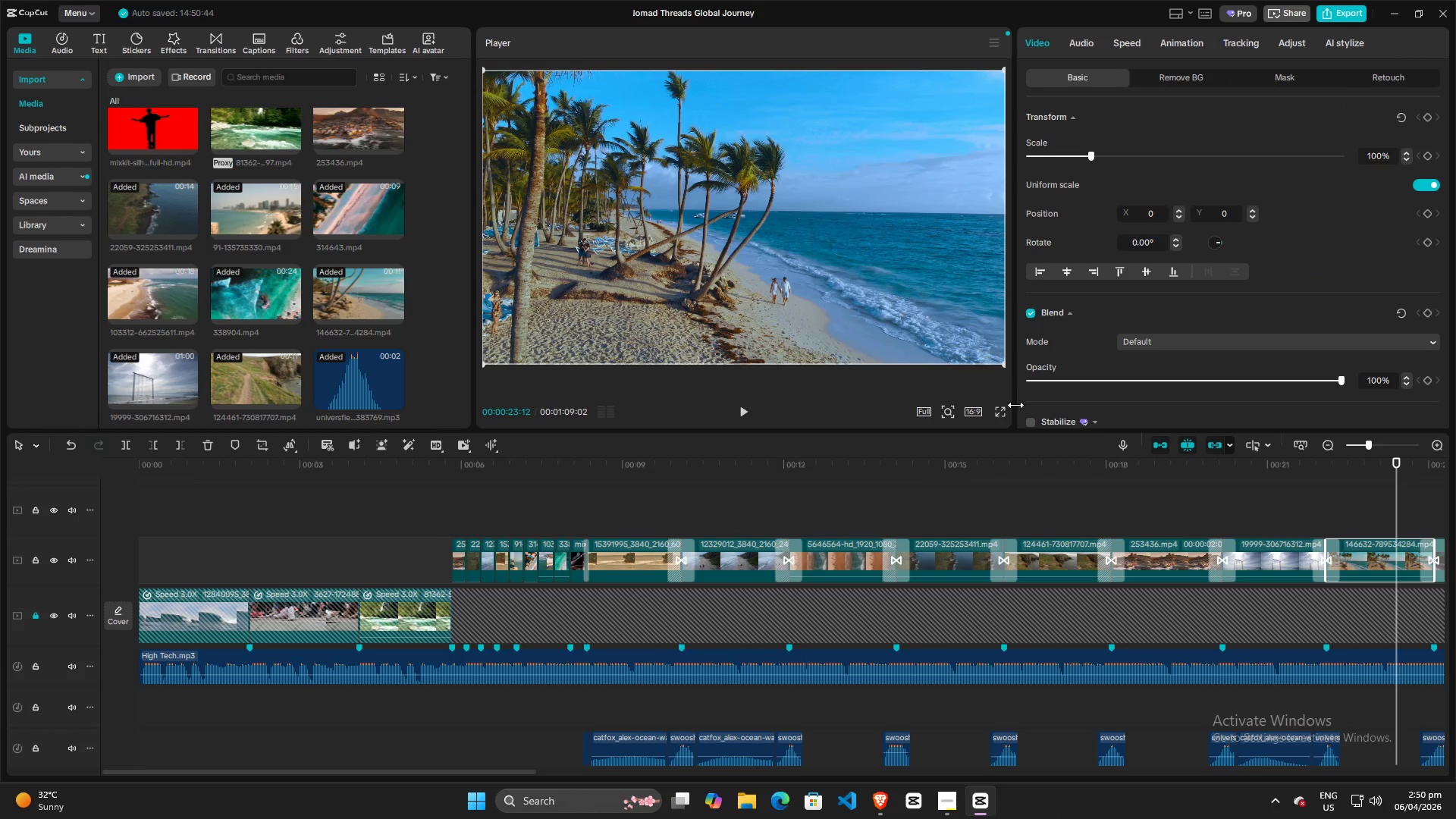 
key(Space)
 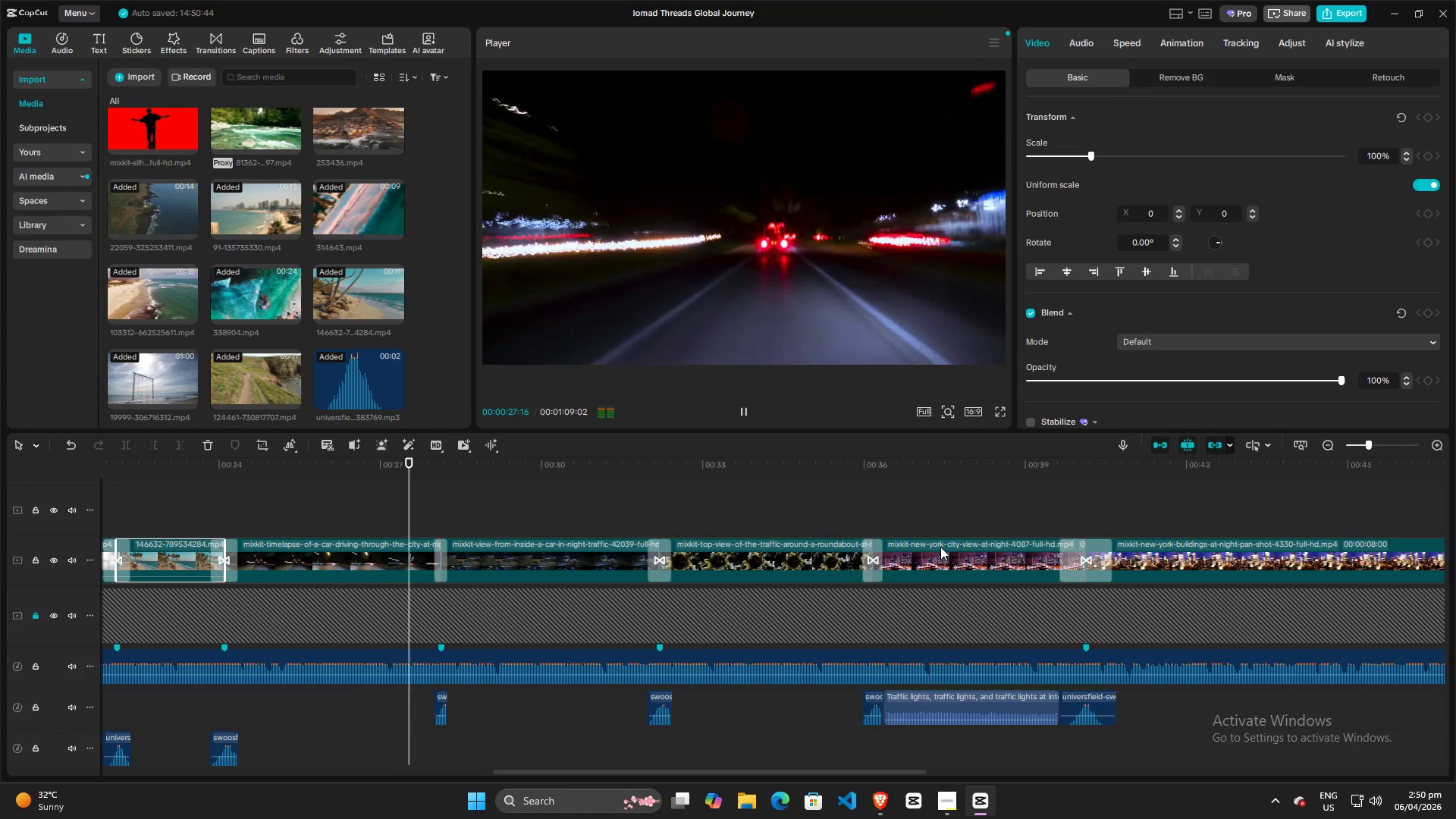 
wait(5.58)
 